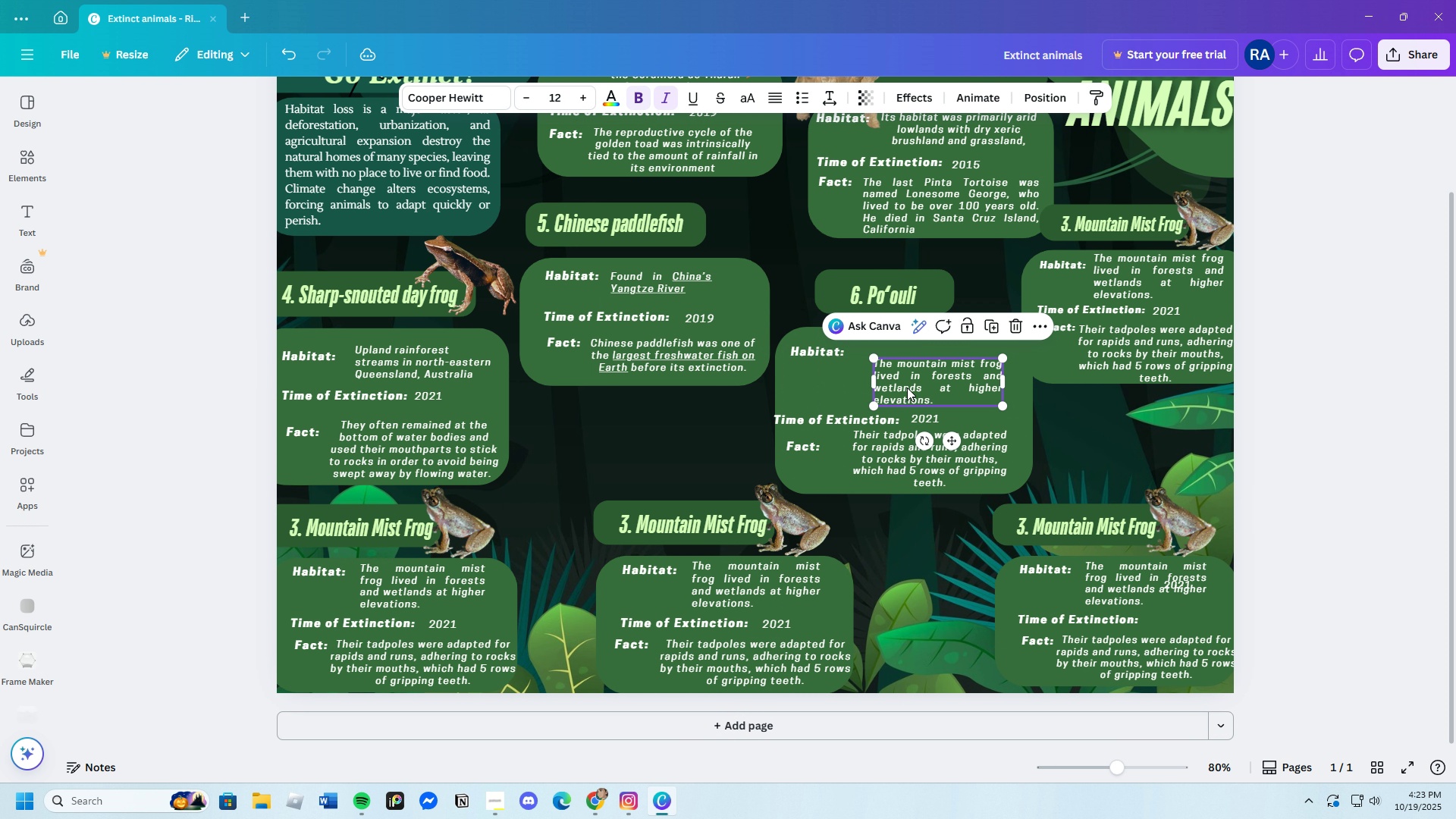 
left_click([907, 388])
 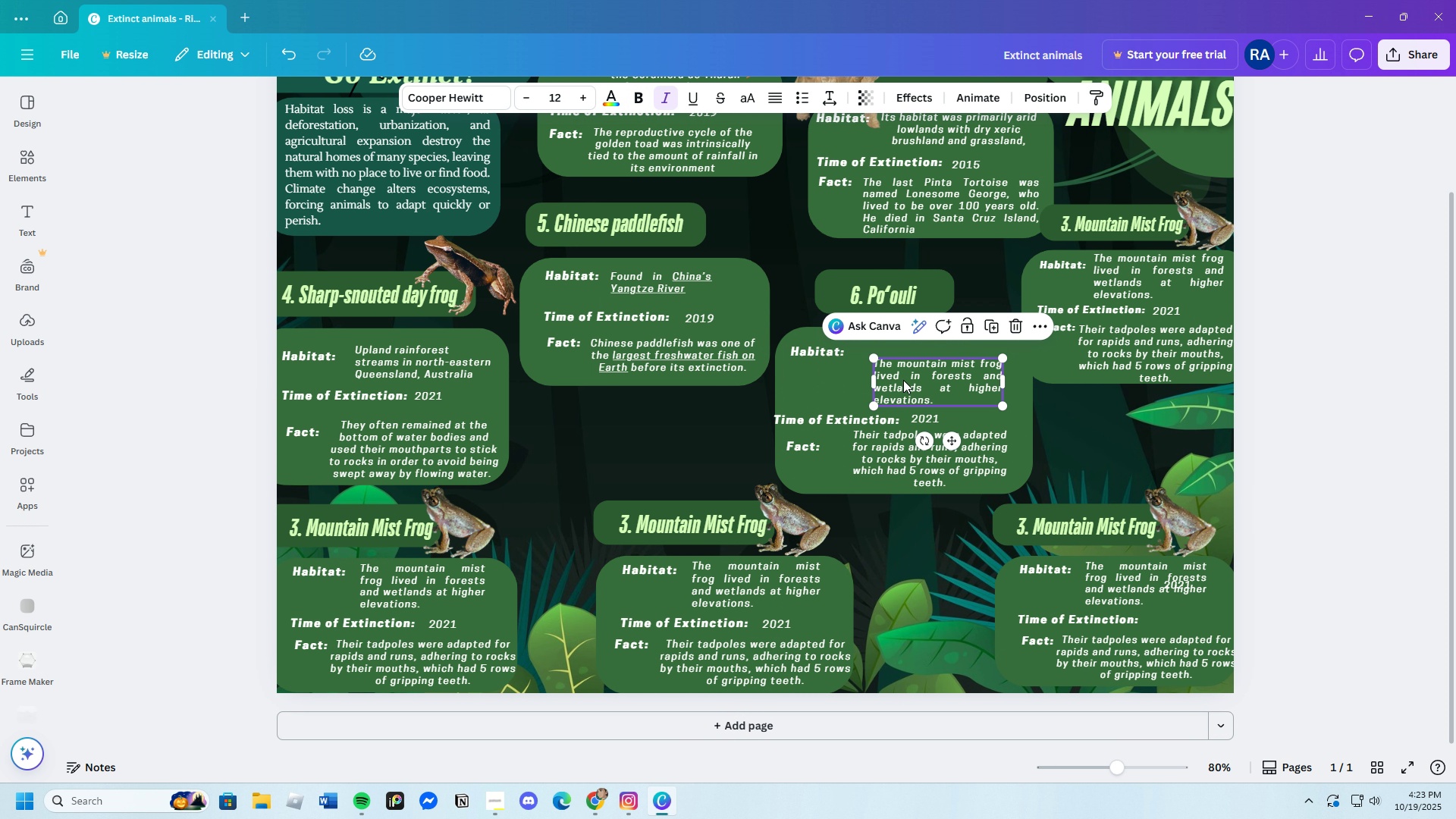 
left_click_drag(start_coordinate=[907, 385], to_coordinate=[888, 371])
 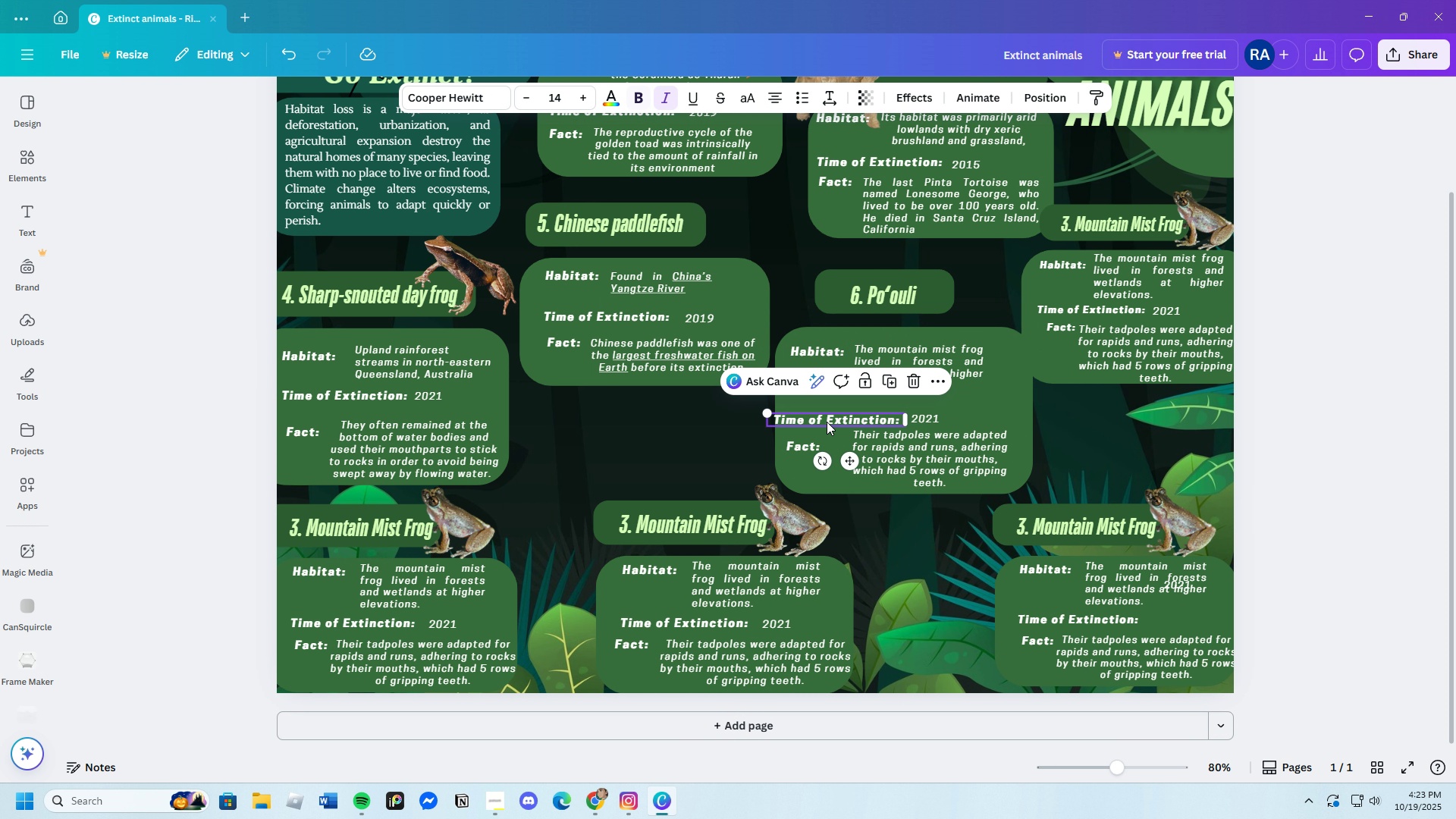 
left_click([827, 422])
 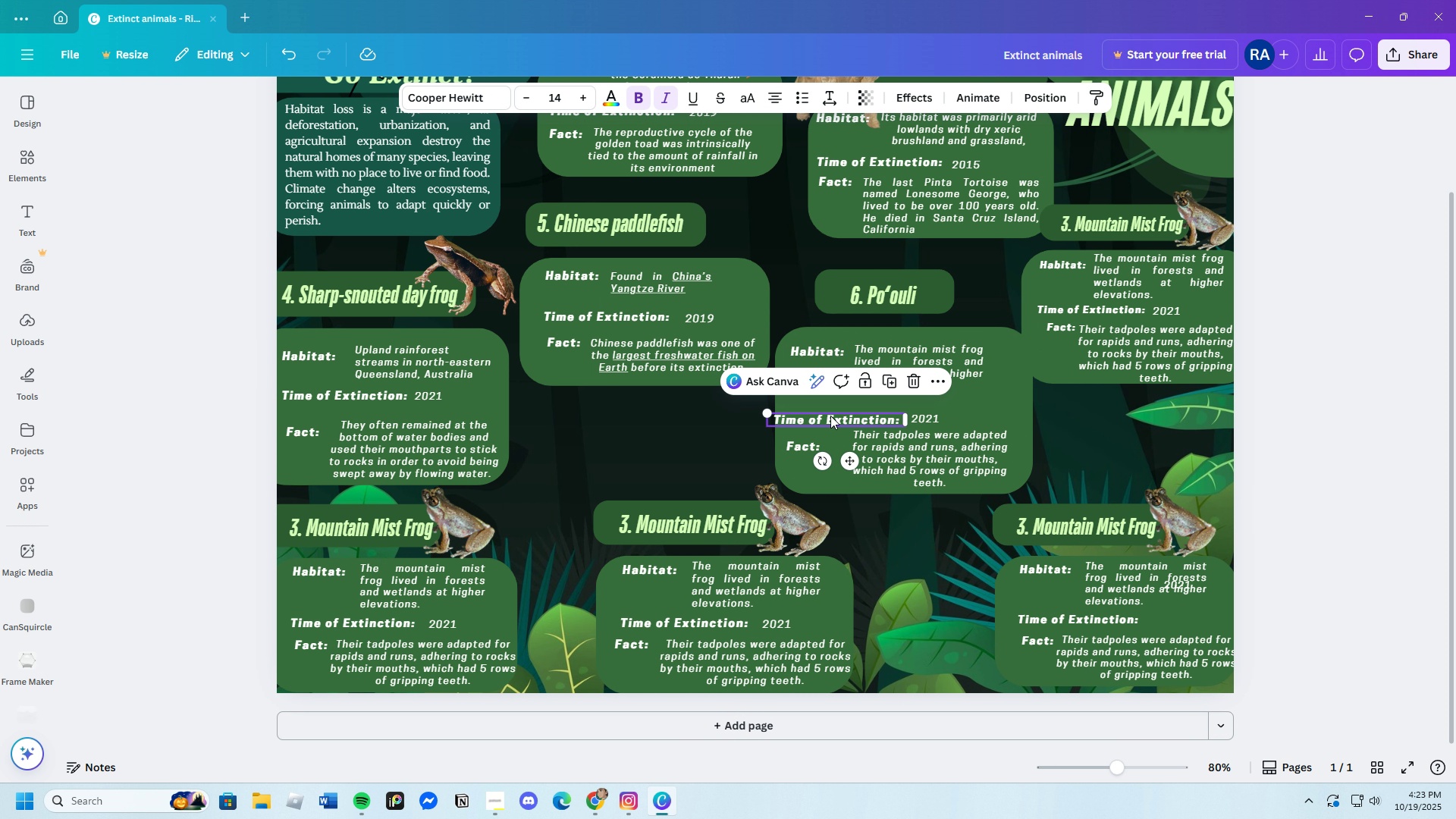 
left_click_drag(start_coordinate=[827, 421], to_coordinate=[839, 406])
 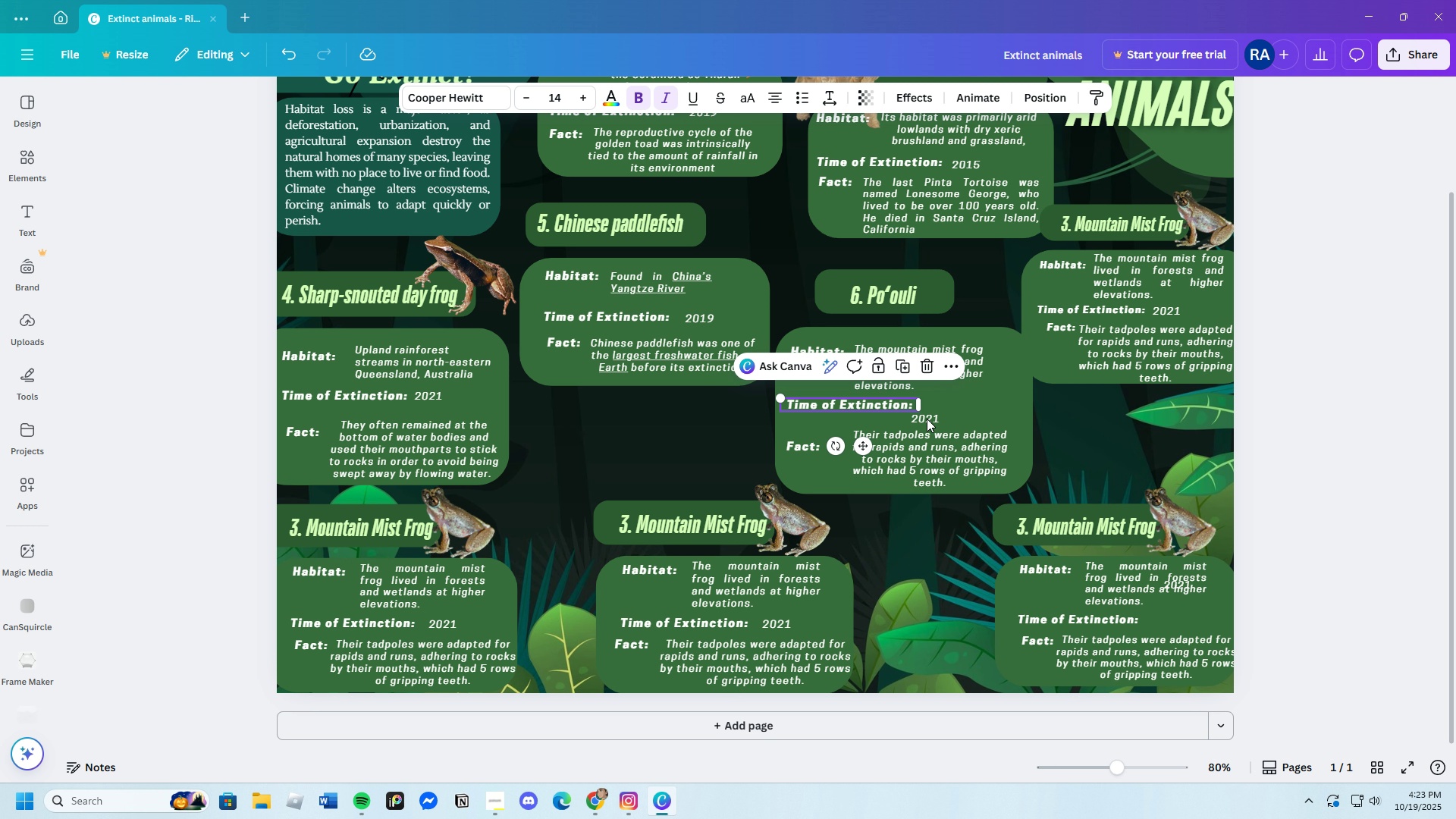 
left_click_drag(start_coordinate=[924, 419], to_coordinate=[936, 413])
 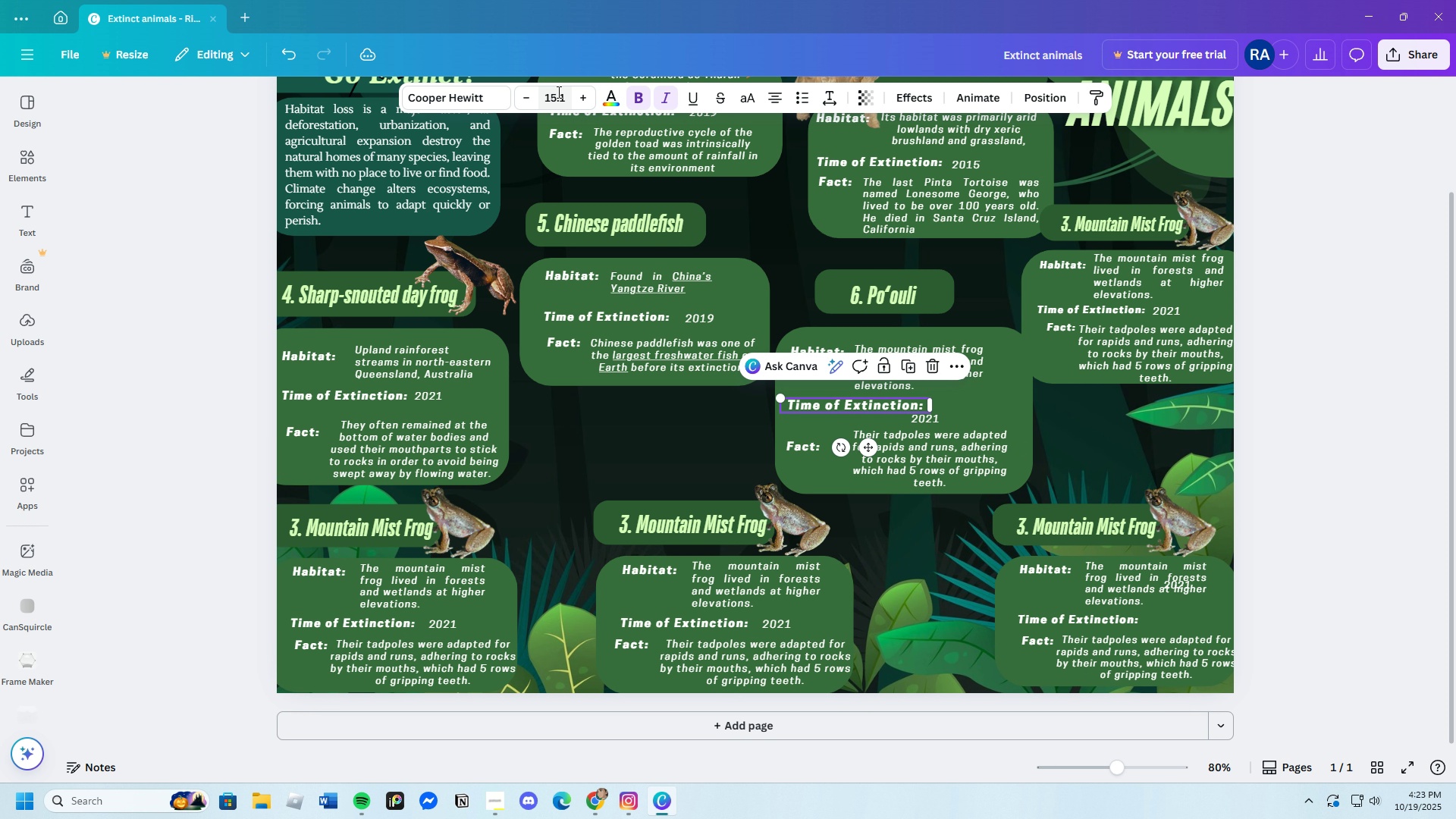 
left_click([557, 90])
 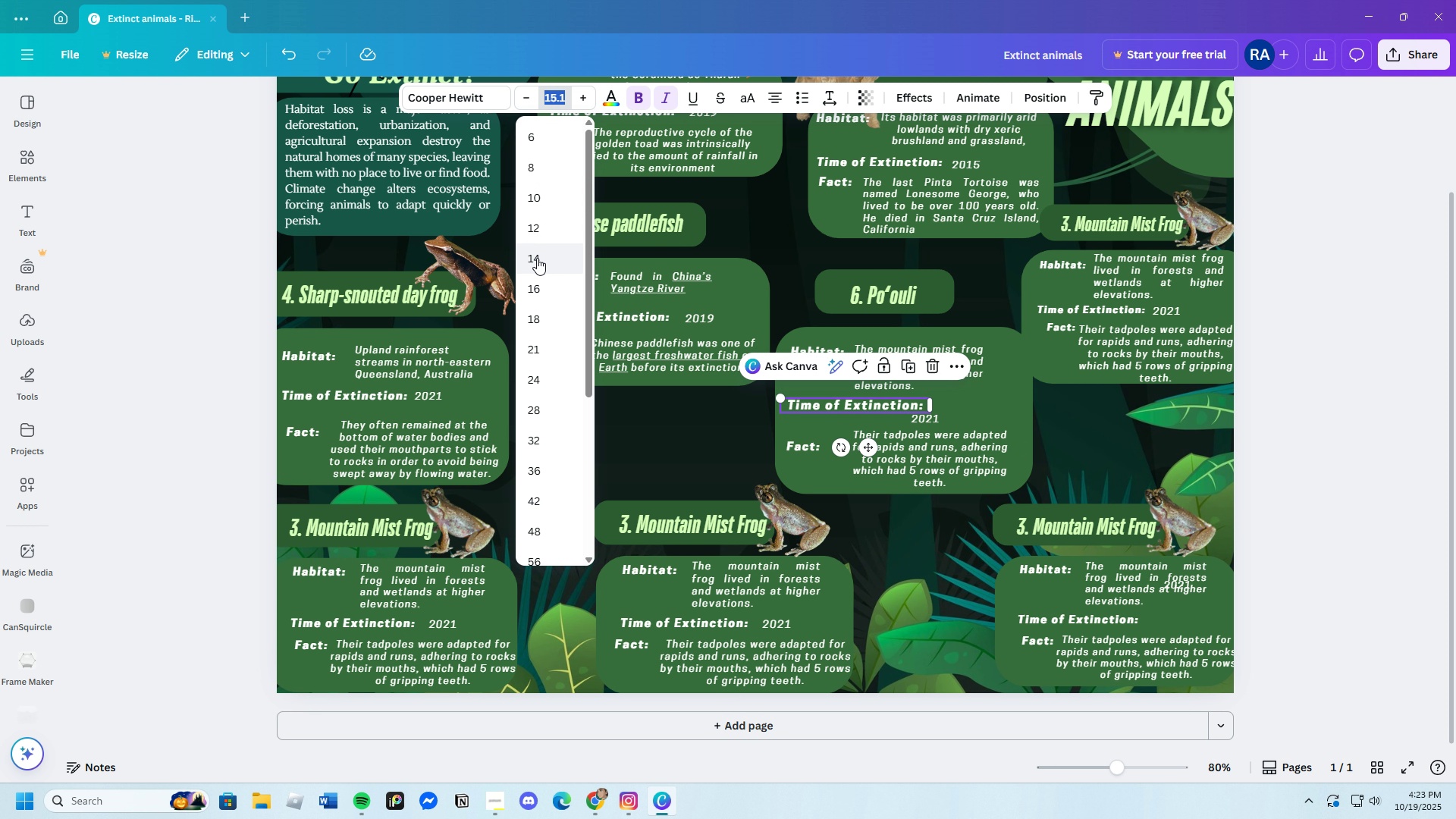 
left_click([537, 258])
 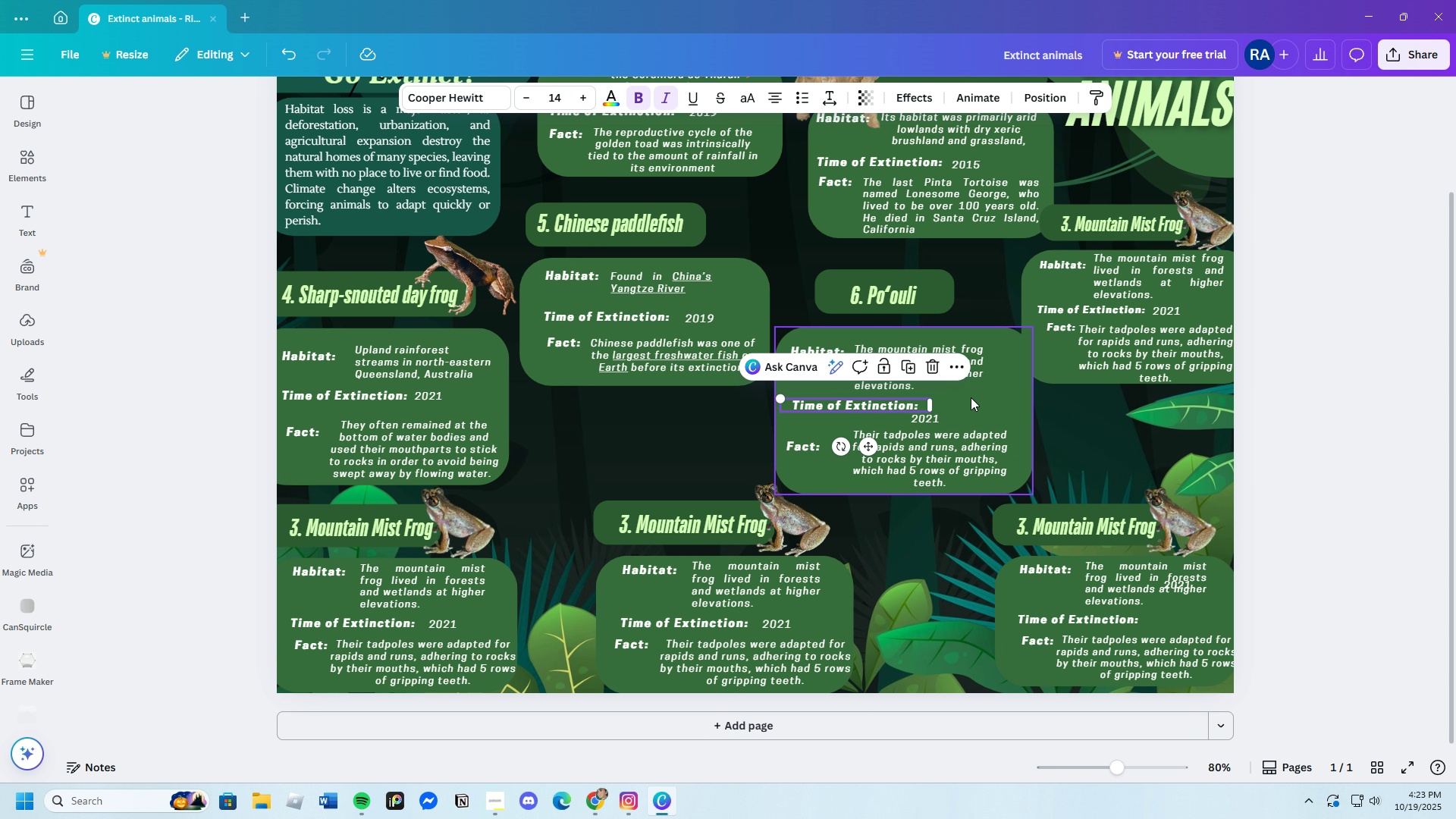 
left_click([968, 391])
 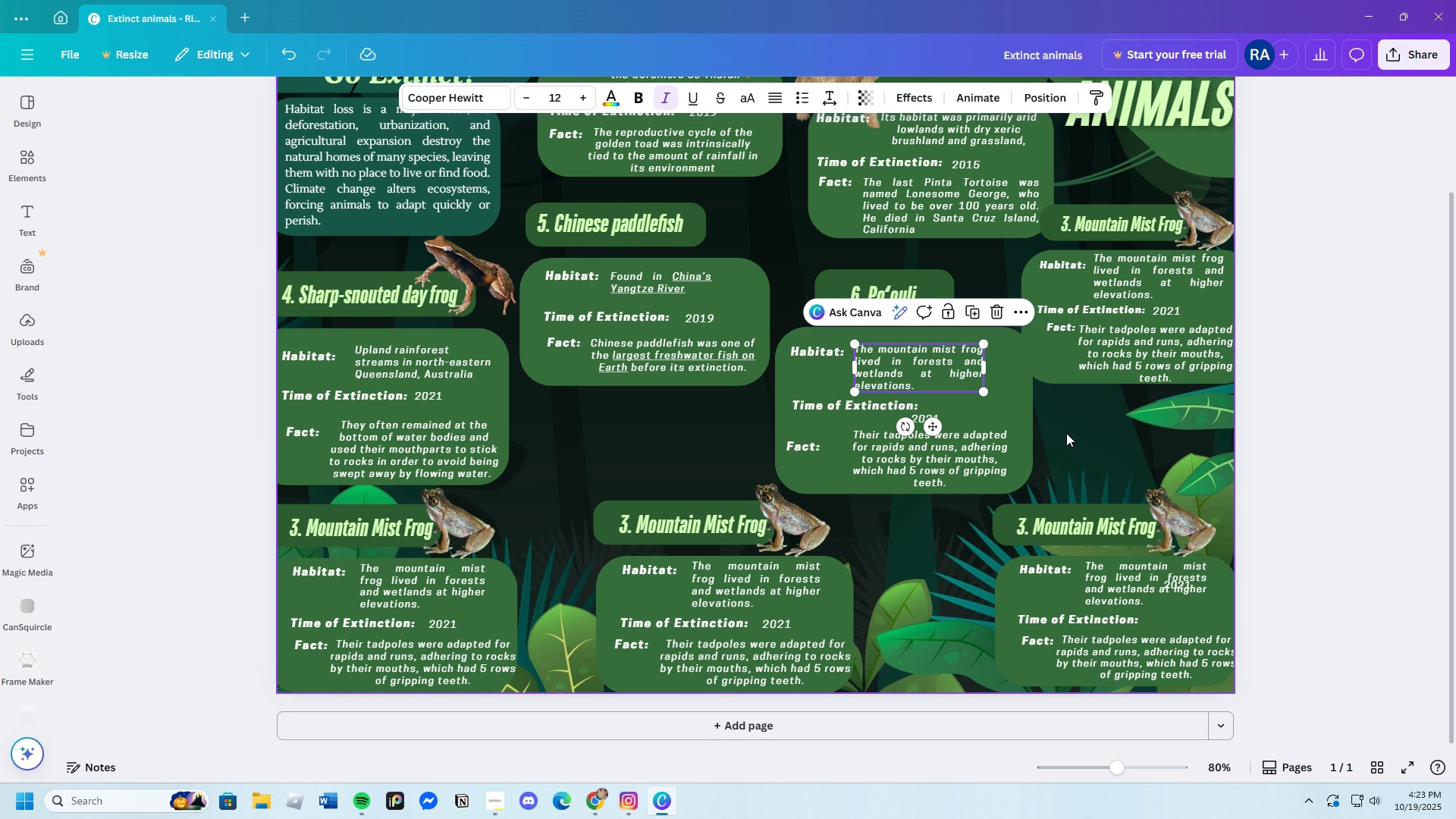 
scroll: coordinate [1075, 435], scroll_direction: up, amount: 2.0
 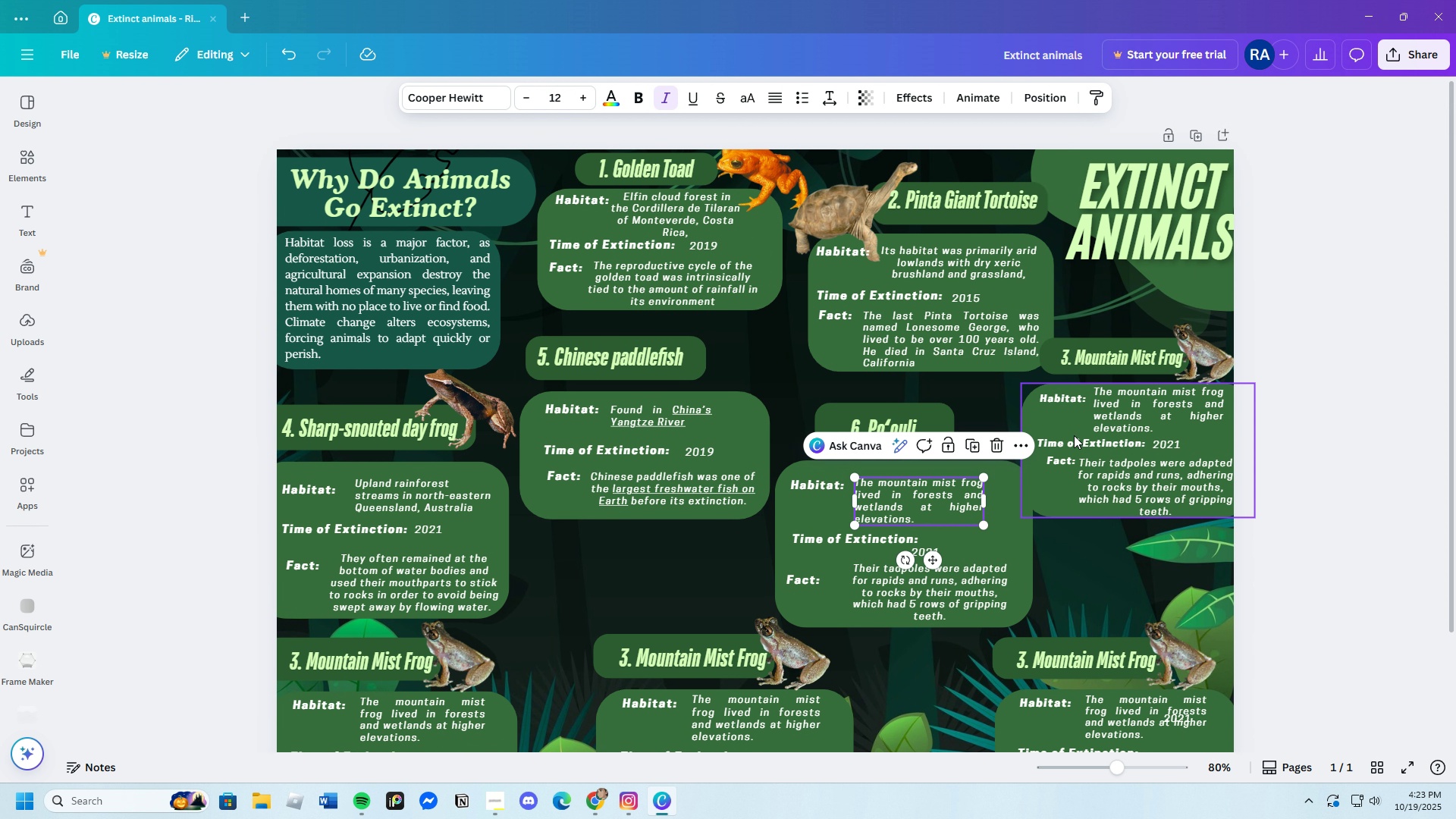 
scroll: coordinate [1073, 435], scroll_direction: down, amount: 5.0
 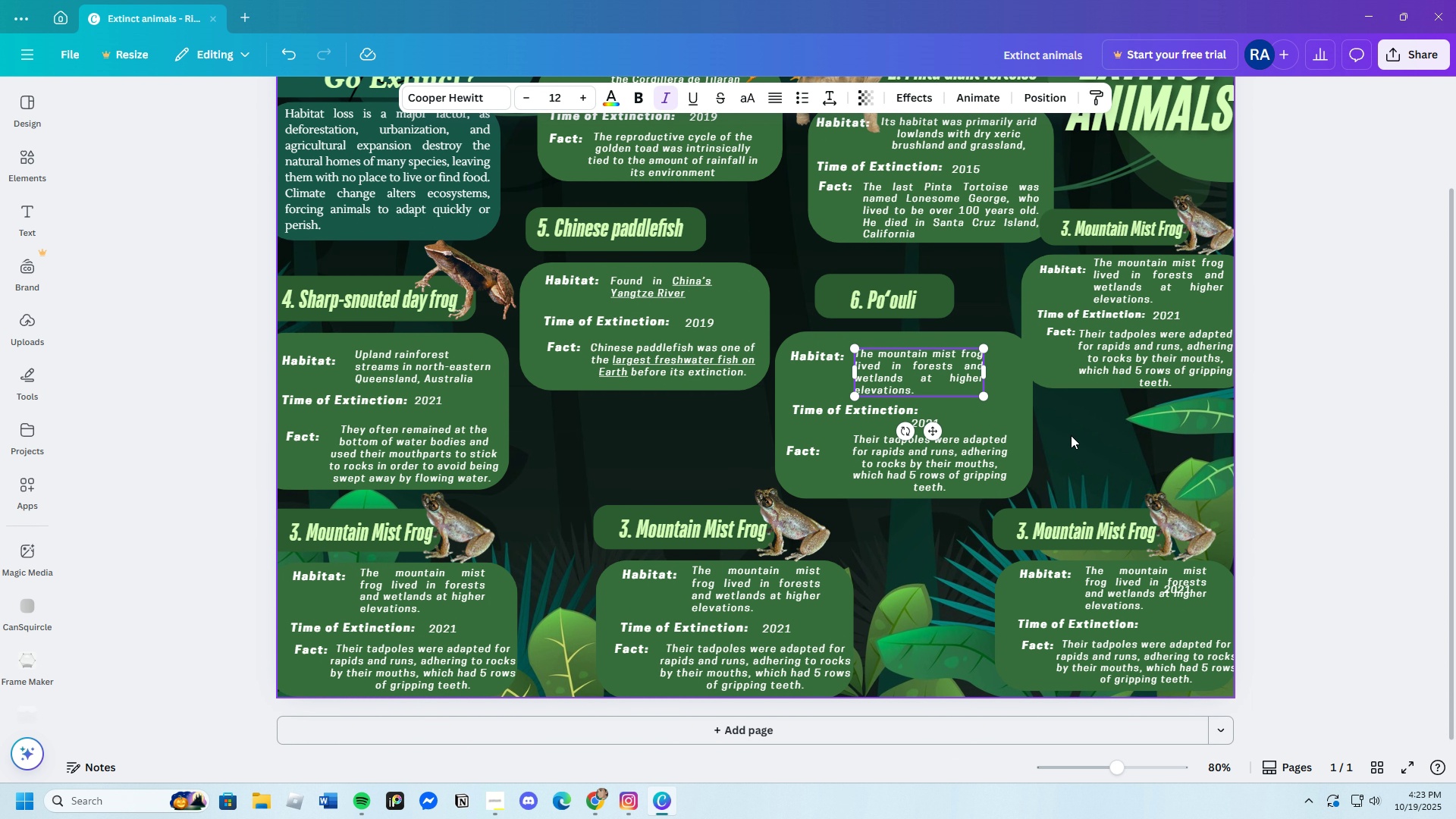 
scroll: coordinate [1071, 435], scroll_direction: up, amount: 2.0
 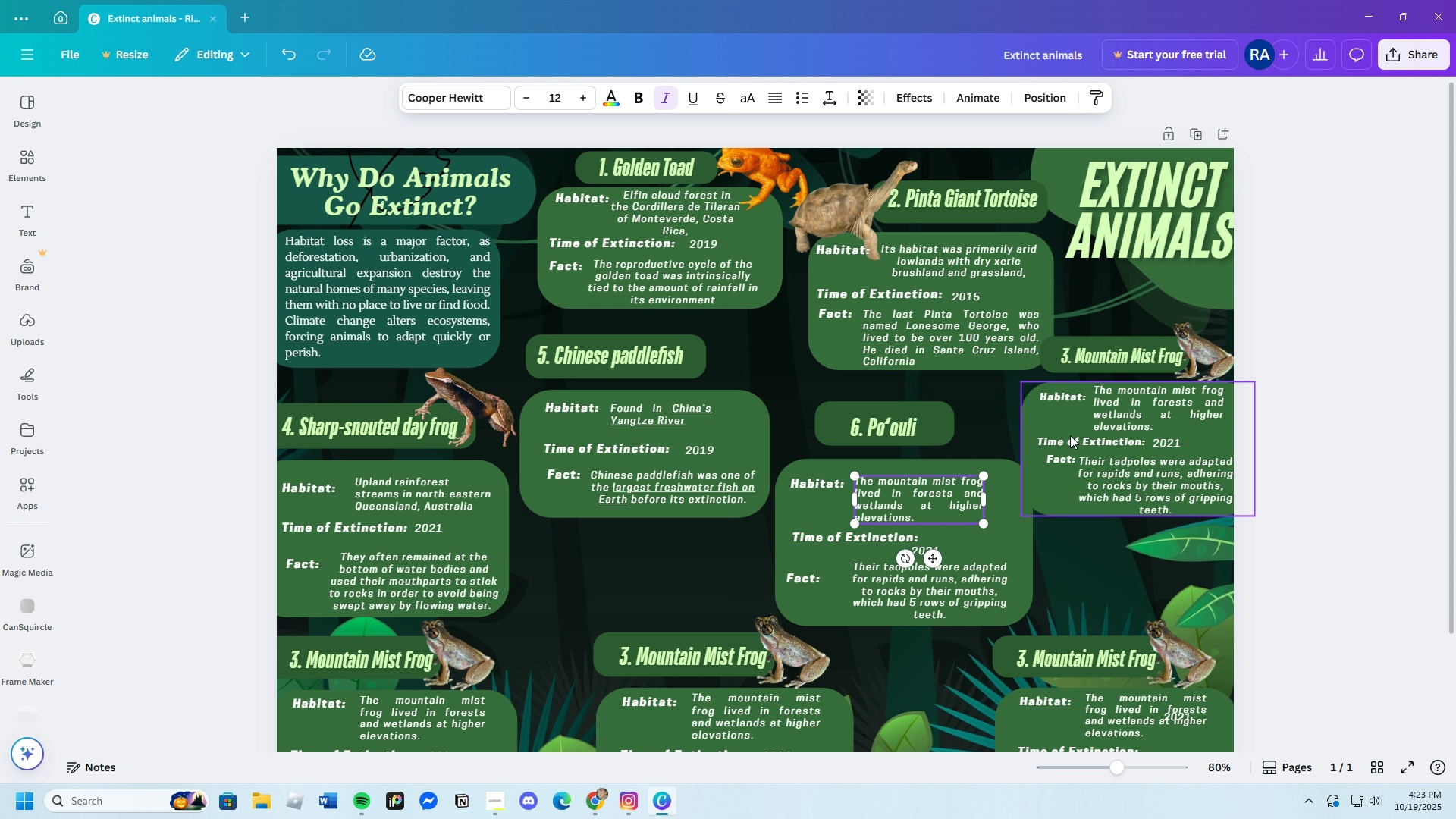 
scroll: coordinate [1070, 435], scroll_direction: down, amount: 2.0
 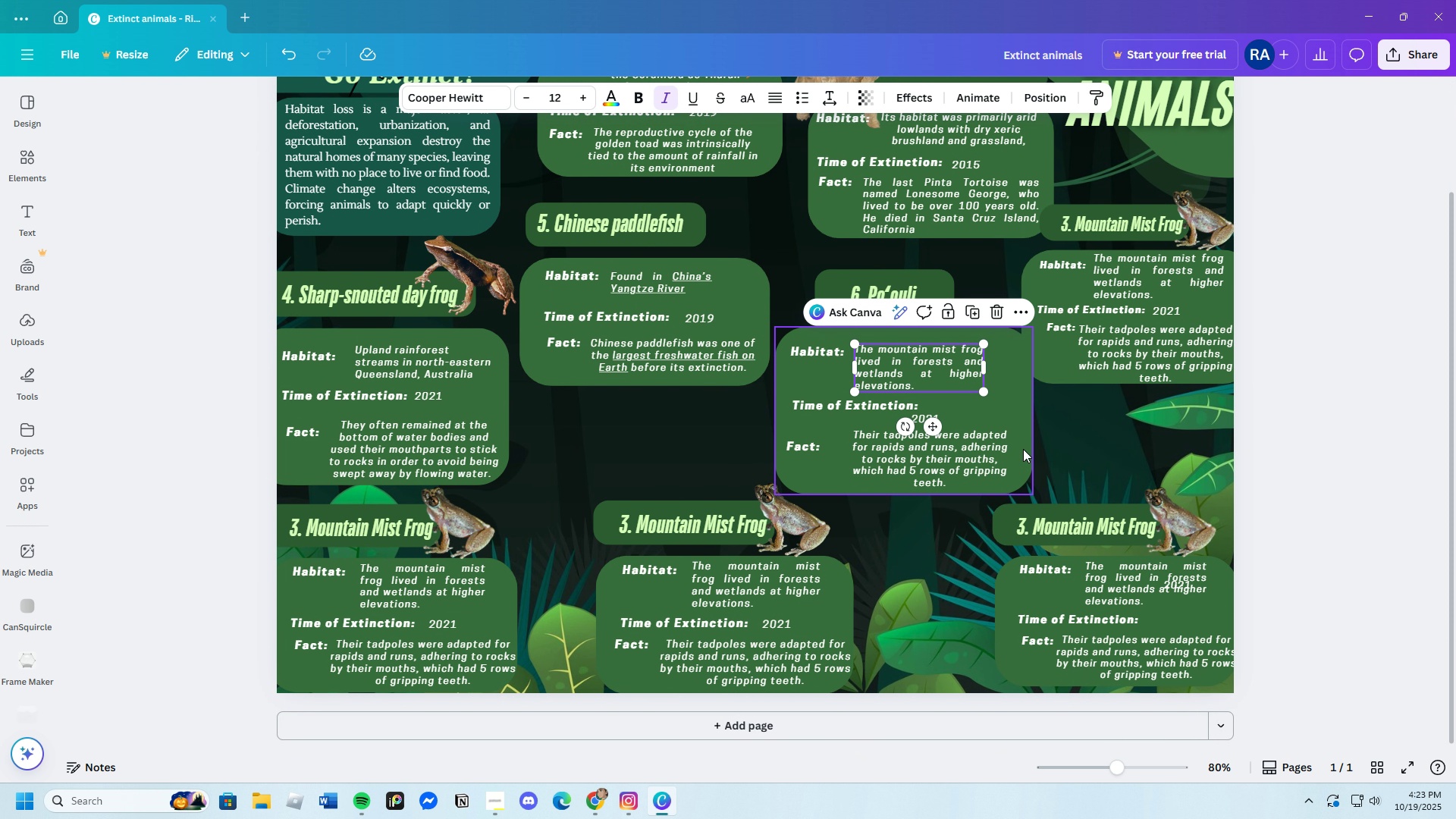 
scroll: coordinate [1022, 452], scroll_direction: up, amount: 2.0
 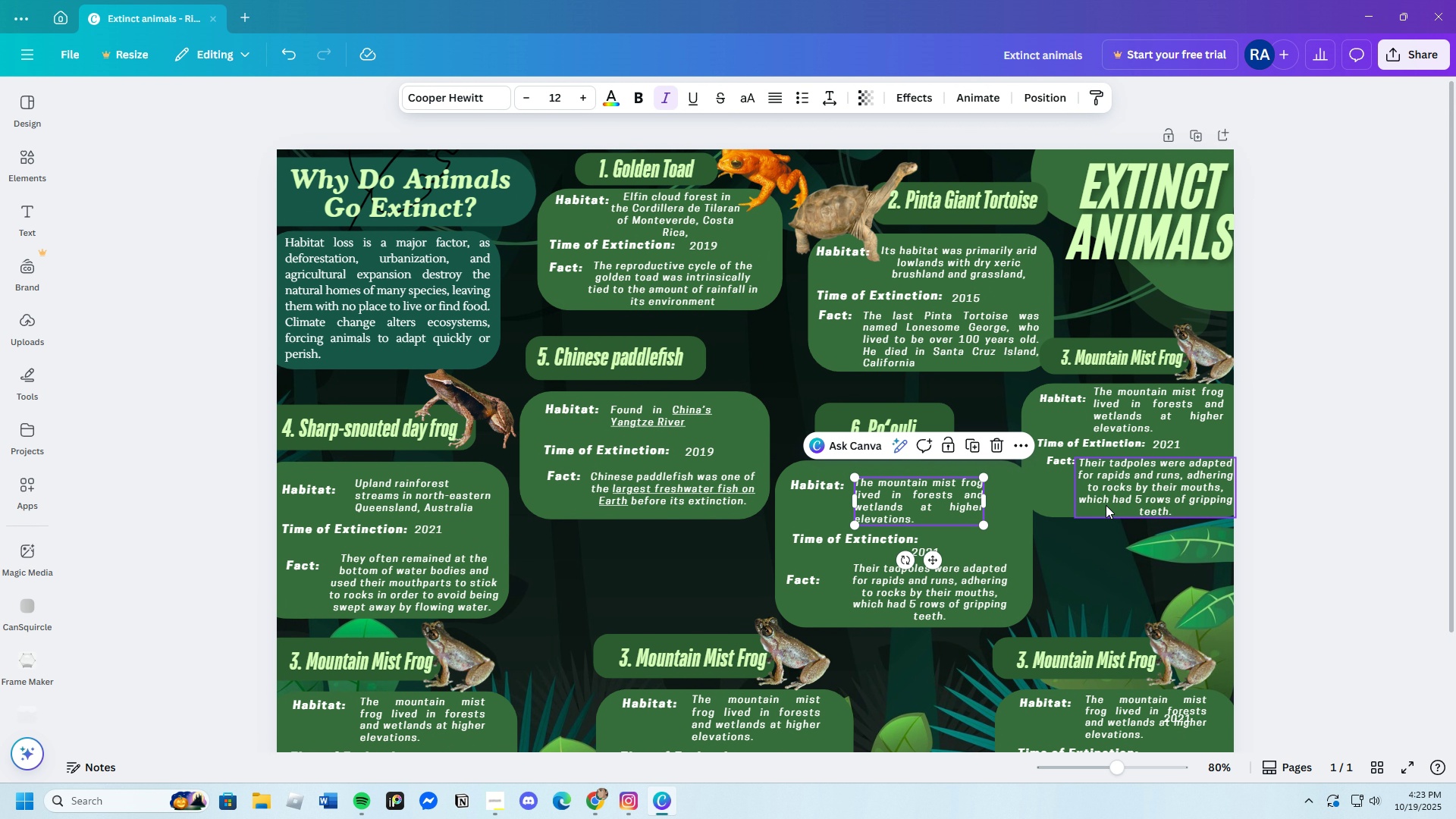 
scroll: coordinate [1106, 505], scroll_direction: down, amount: 1.0
 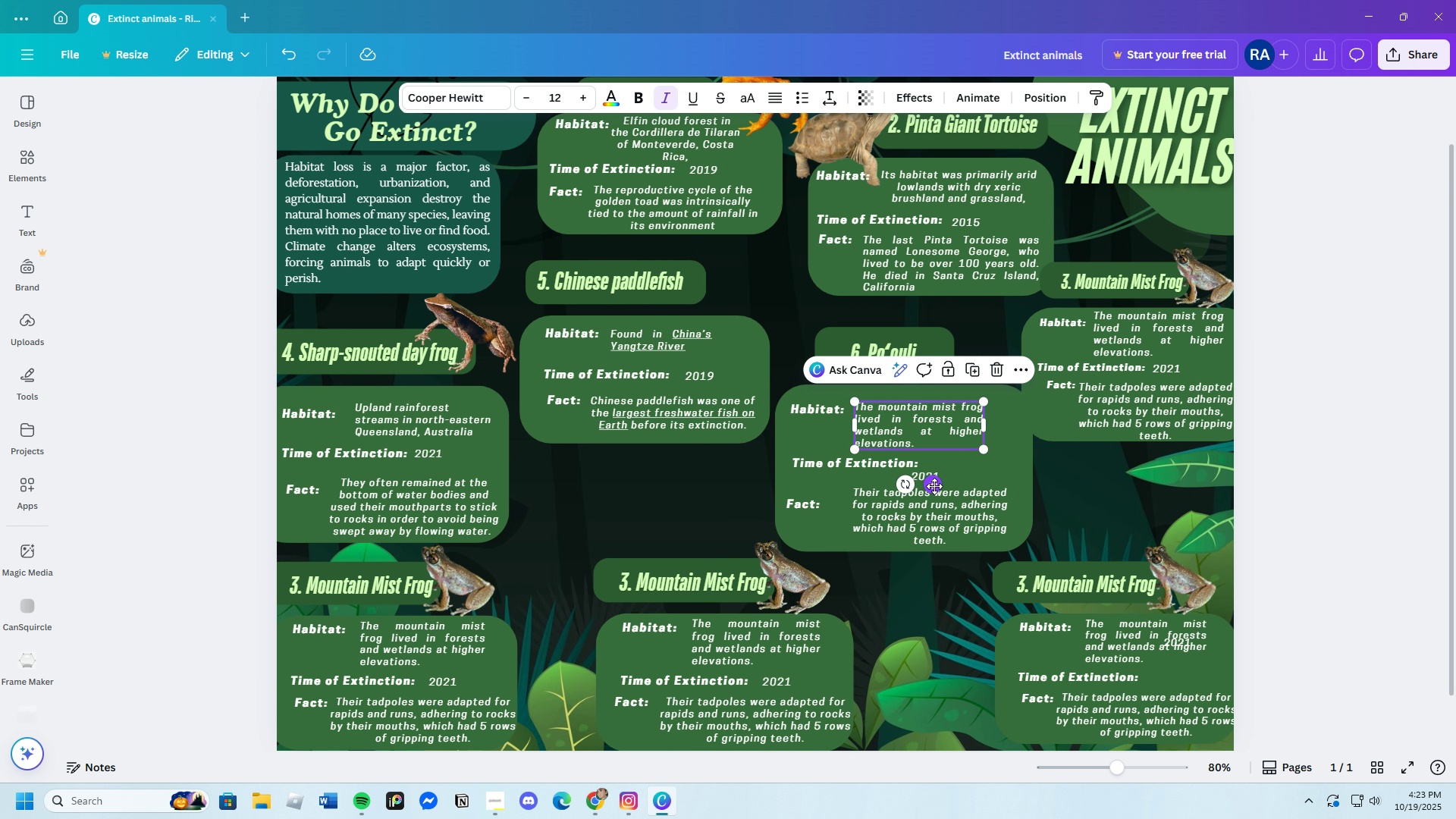 
left_click([981, 482])
 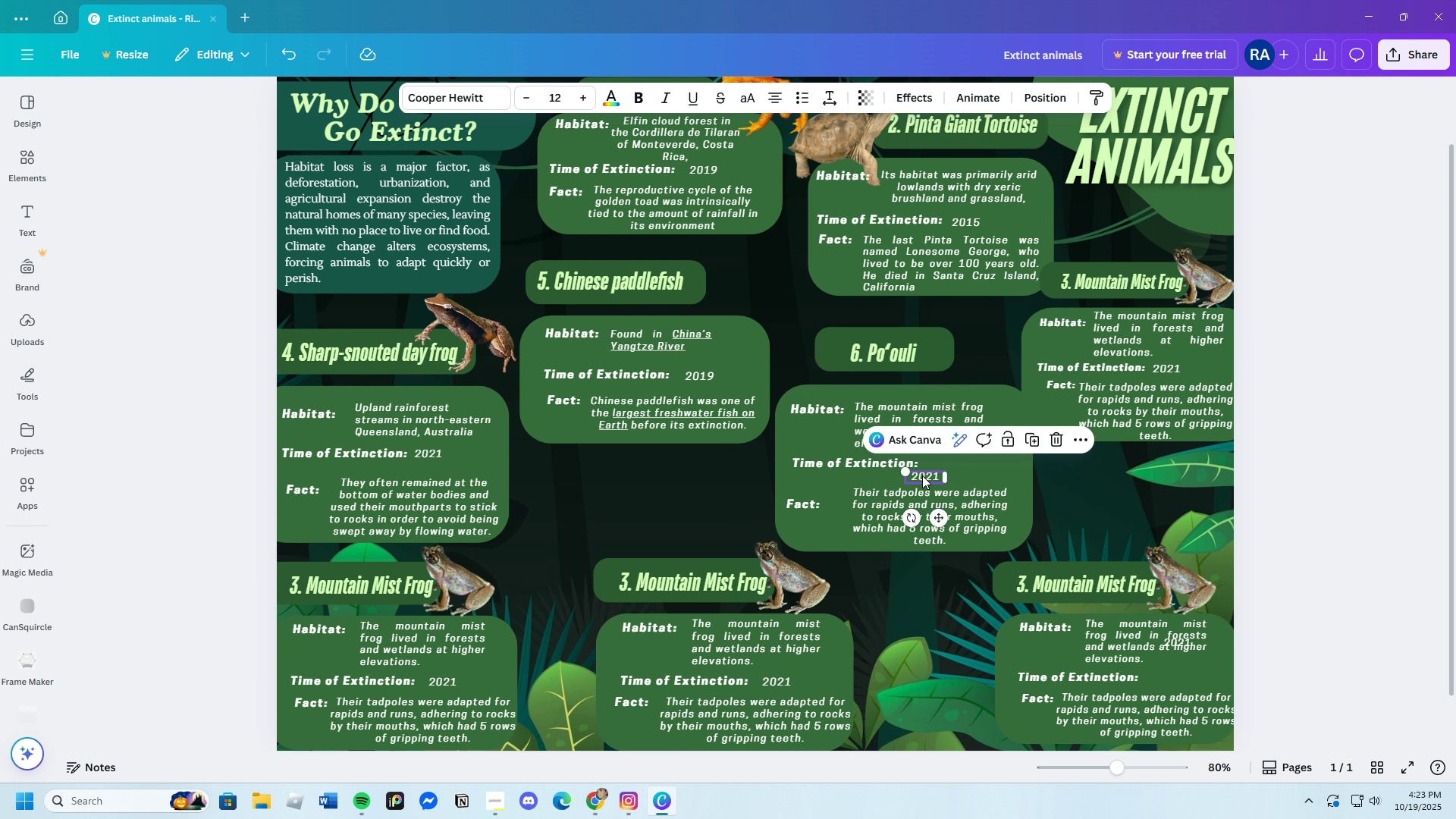 
left_click_drag(start_coordinate=[922, 475], to_coordinate=[938, 466])
 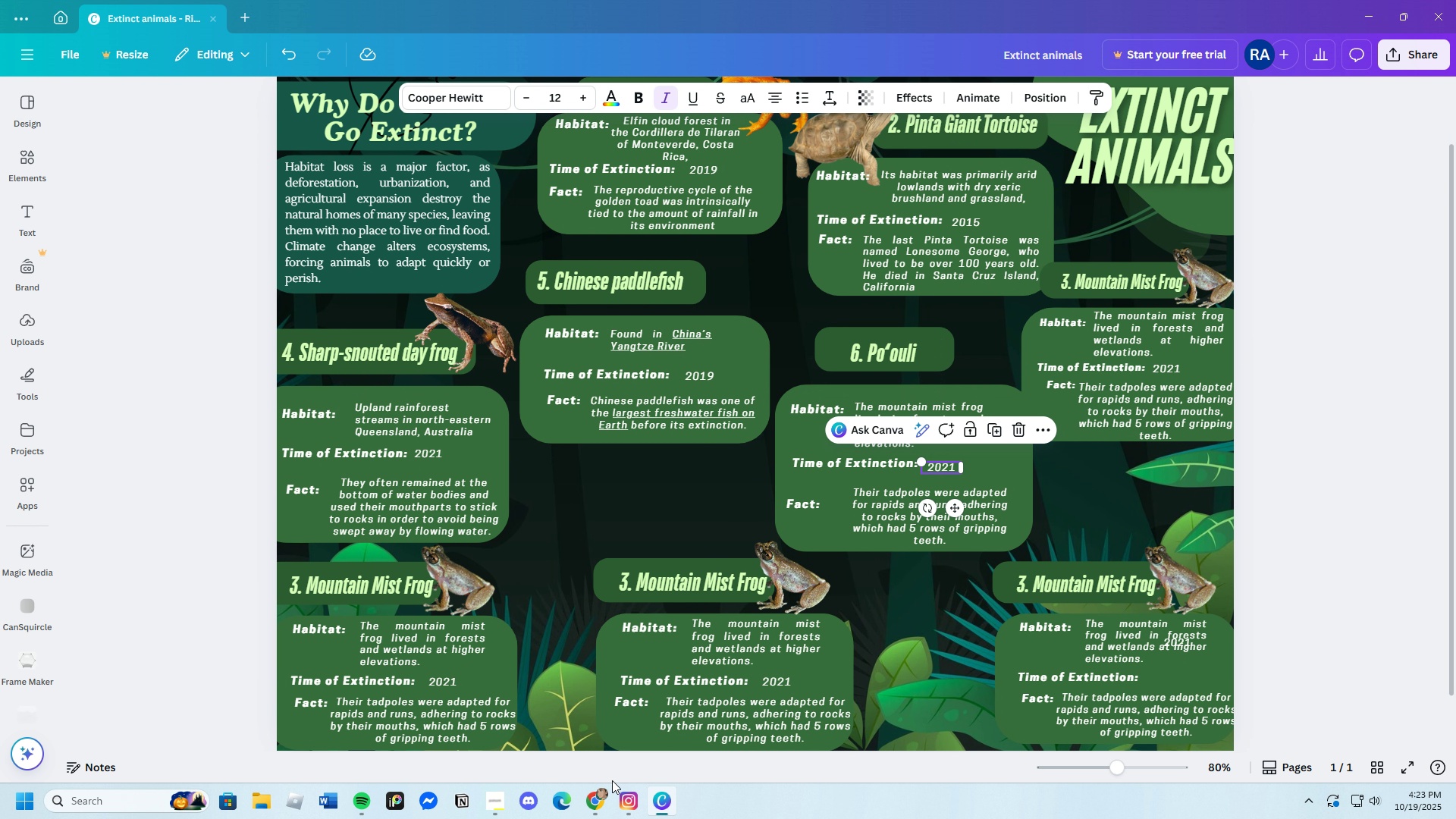 
left_click([598, 798])
 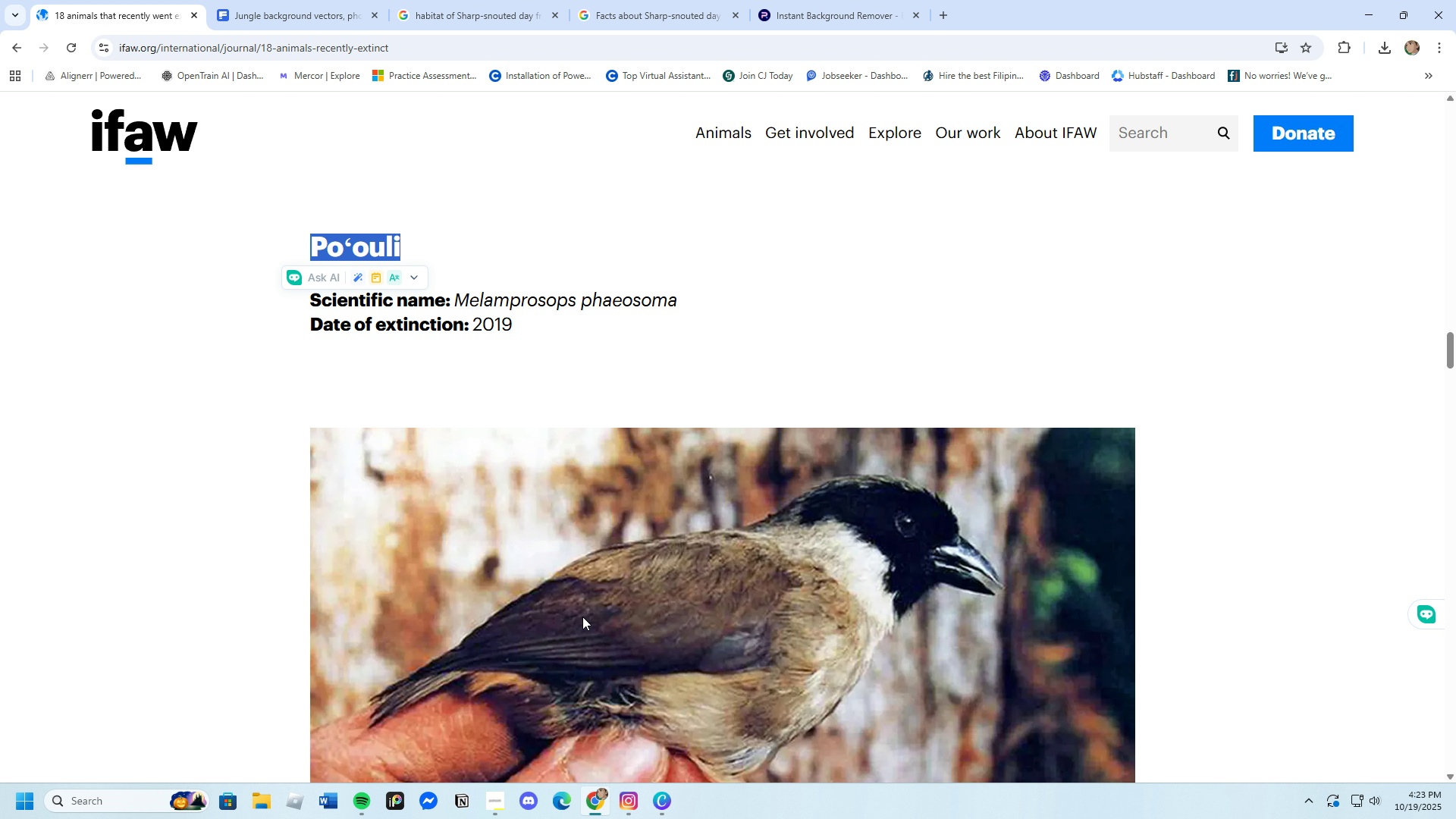 
scroll: coordinate [576, 575], scroll_direction: down, amount: 7.0
 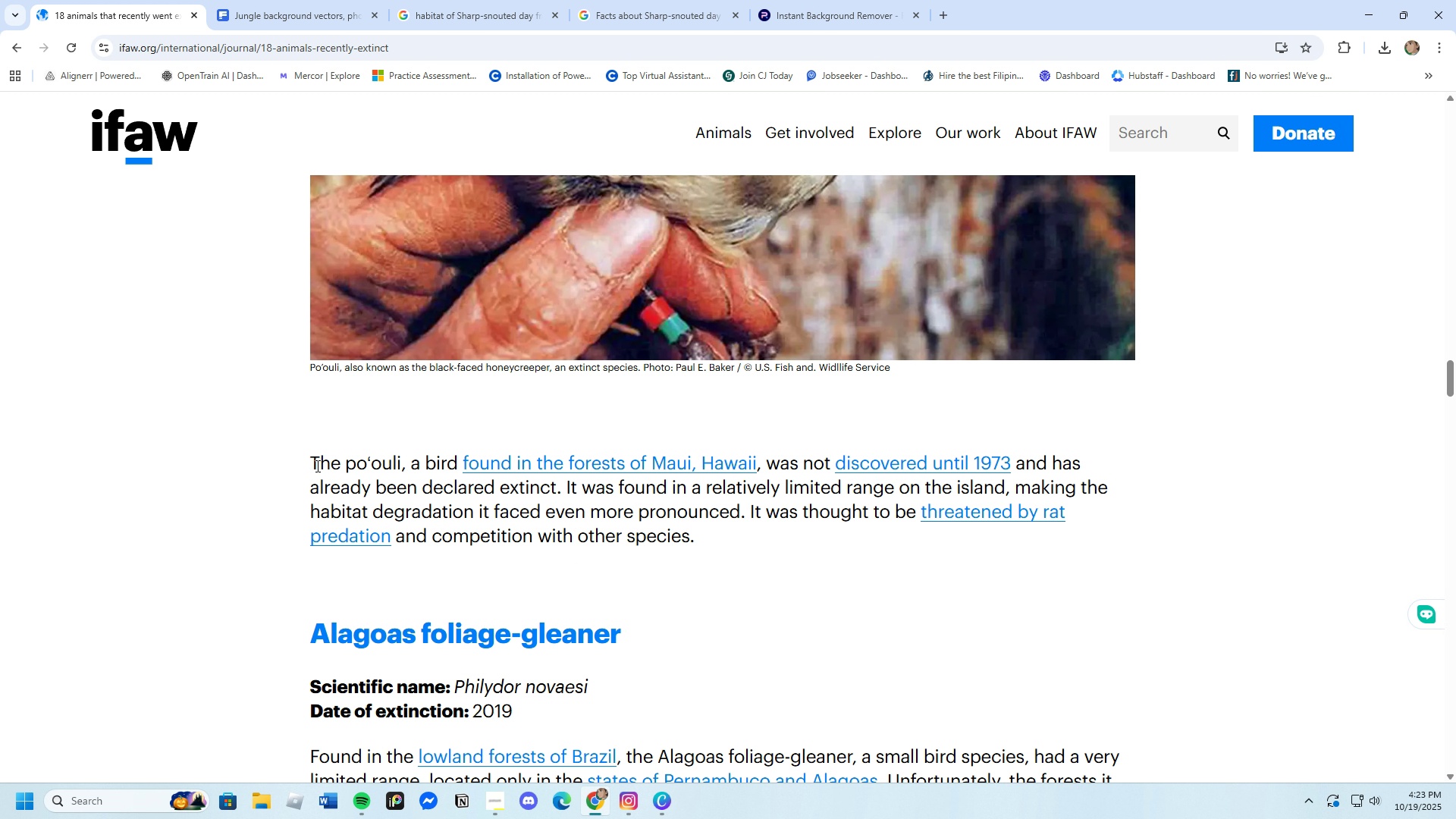 
left_click_drag(start_coordinate=[311, 459], to_coordinate=[758, 449])
 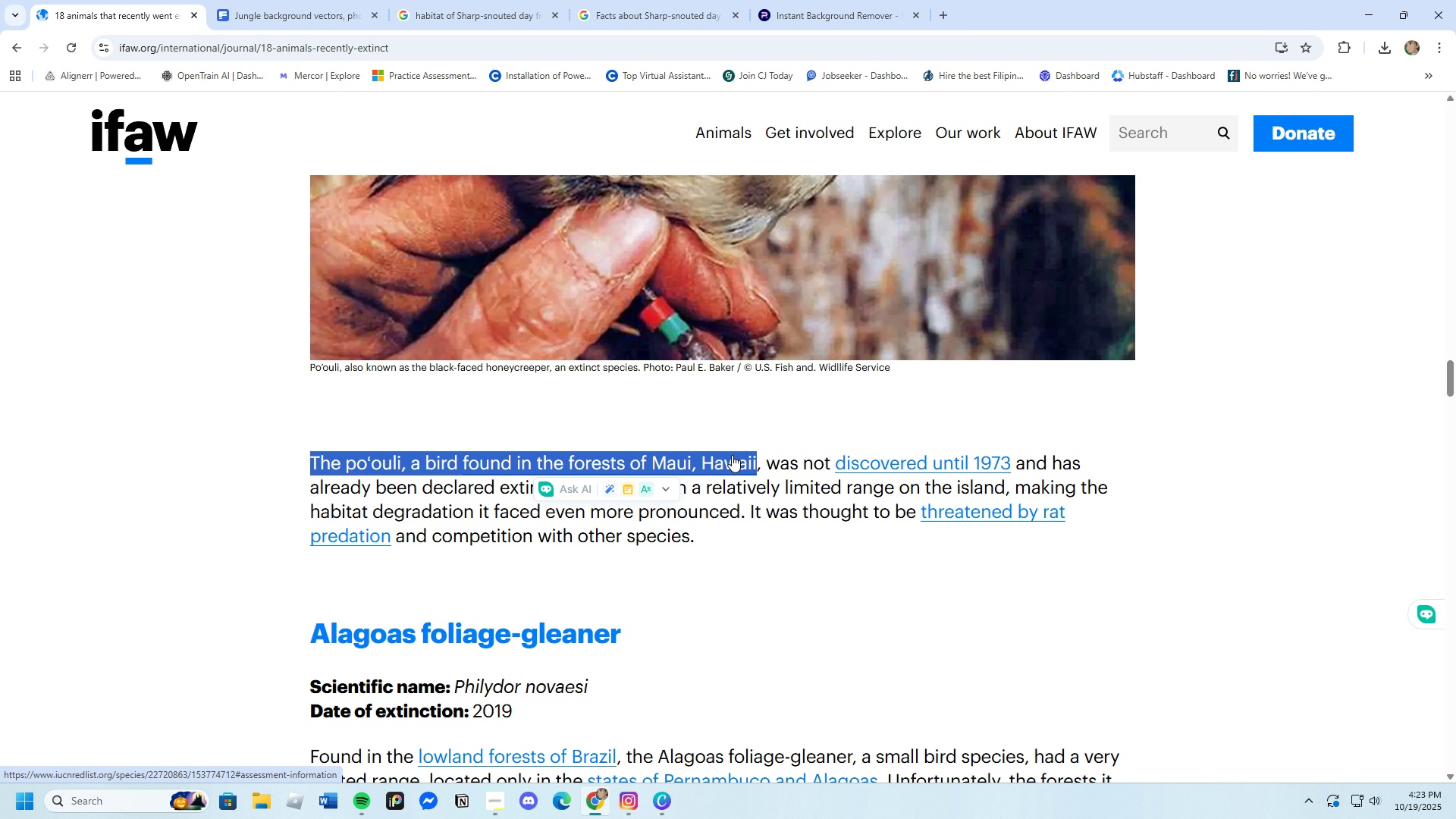 
right_click([732, 454])
 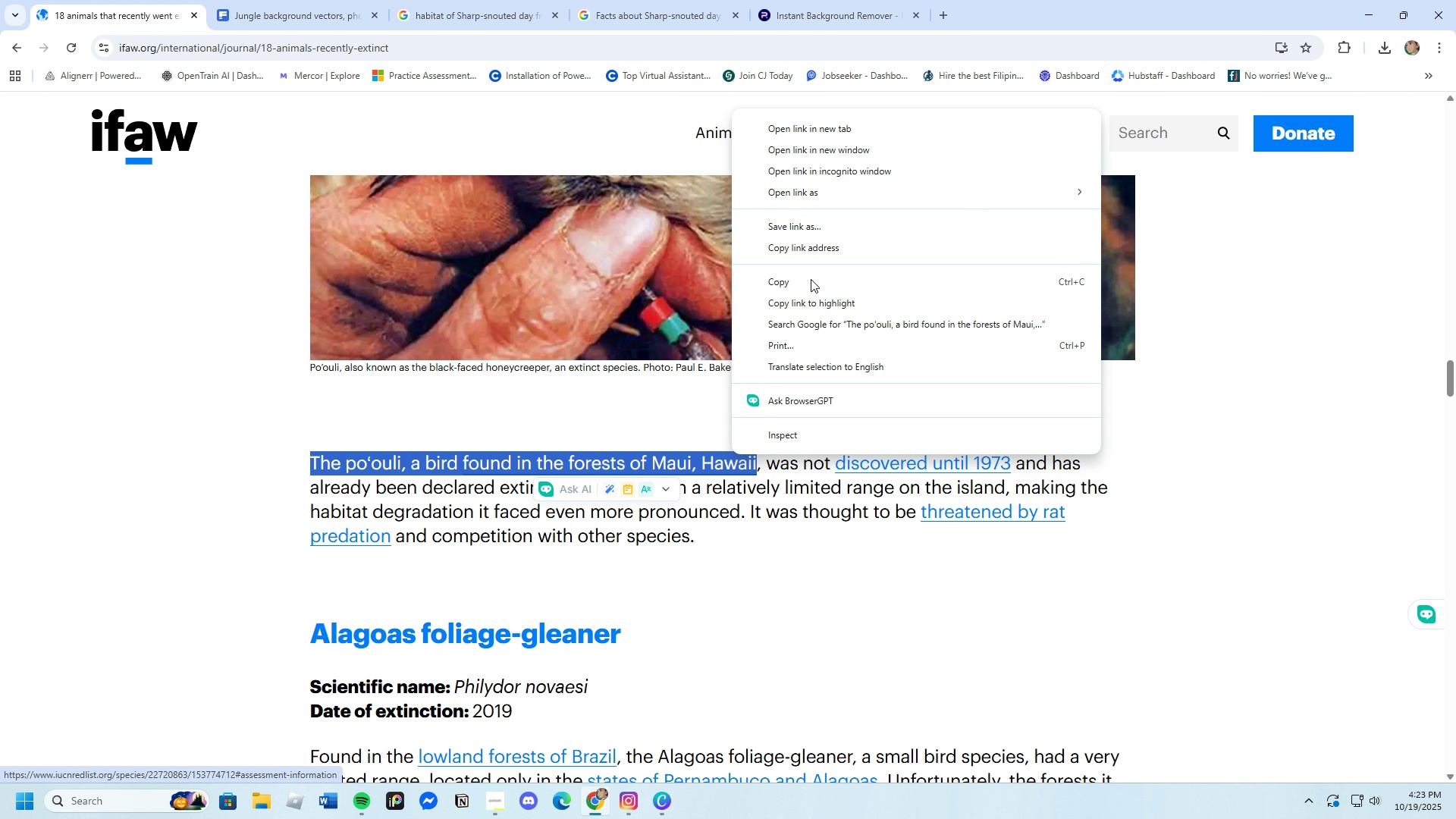 
left_click([800, 291])
 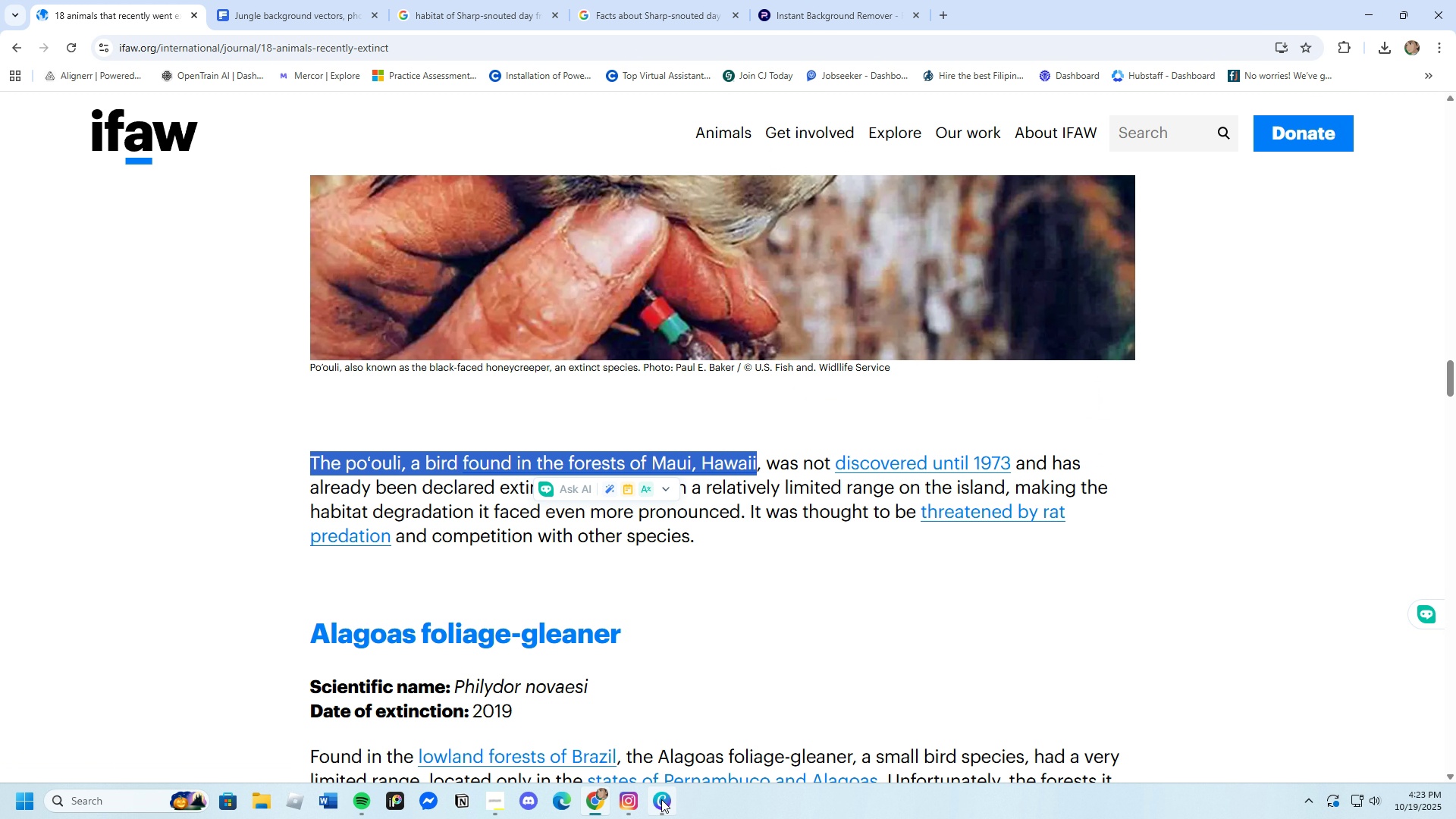 
left_click([661, 802])
 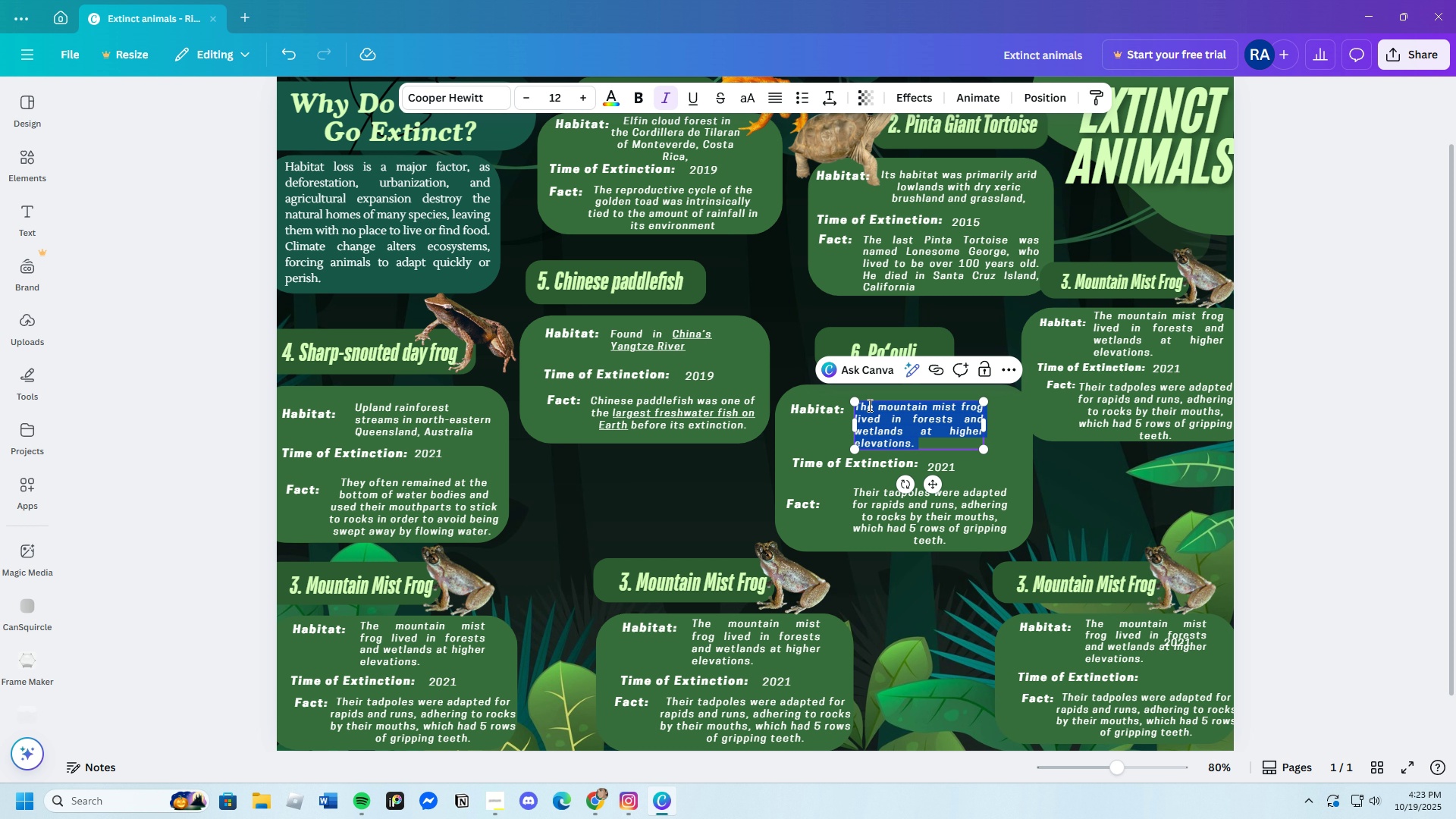 
key(Backspace)
 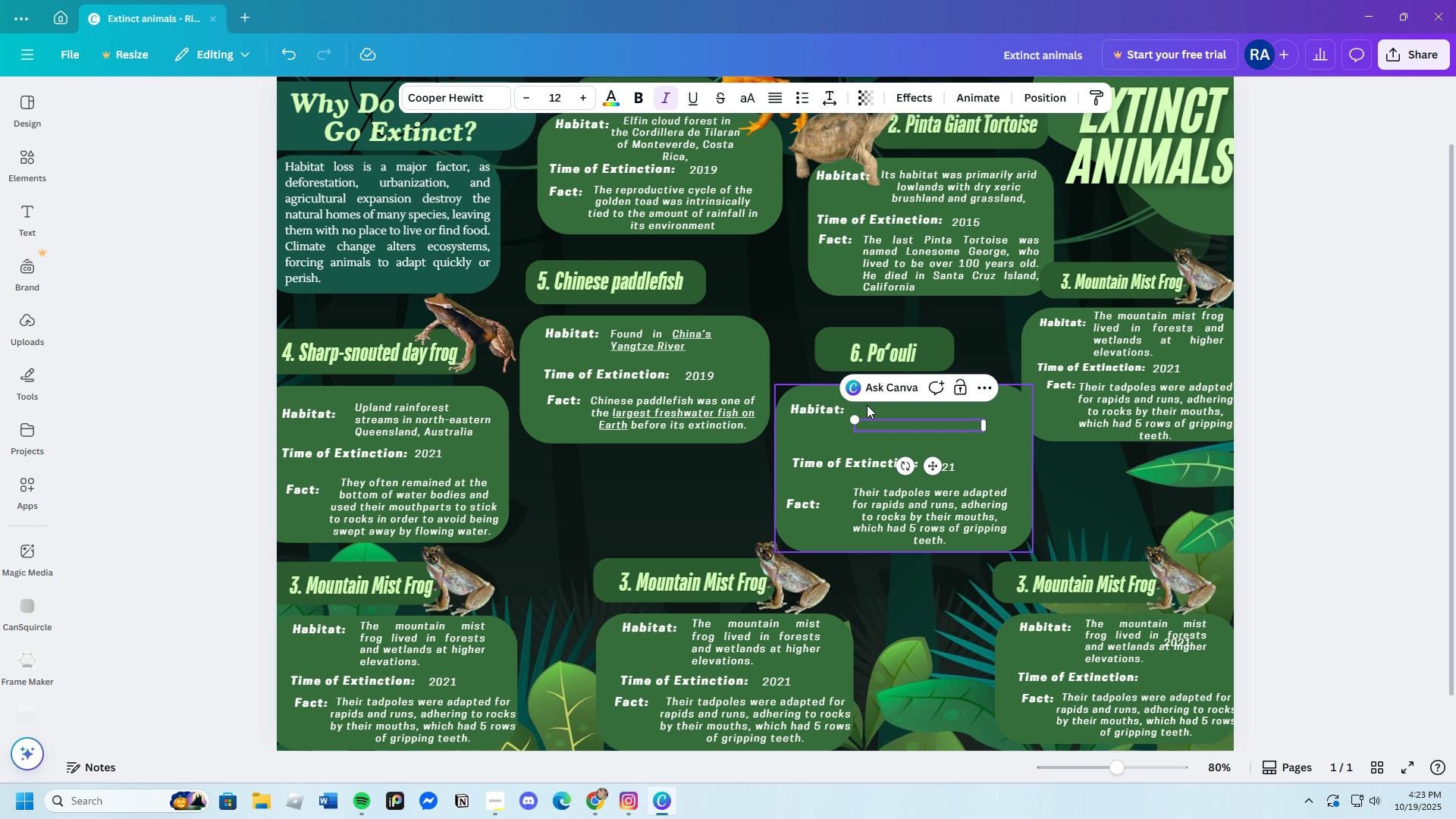 
key(Control+V)
 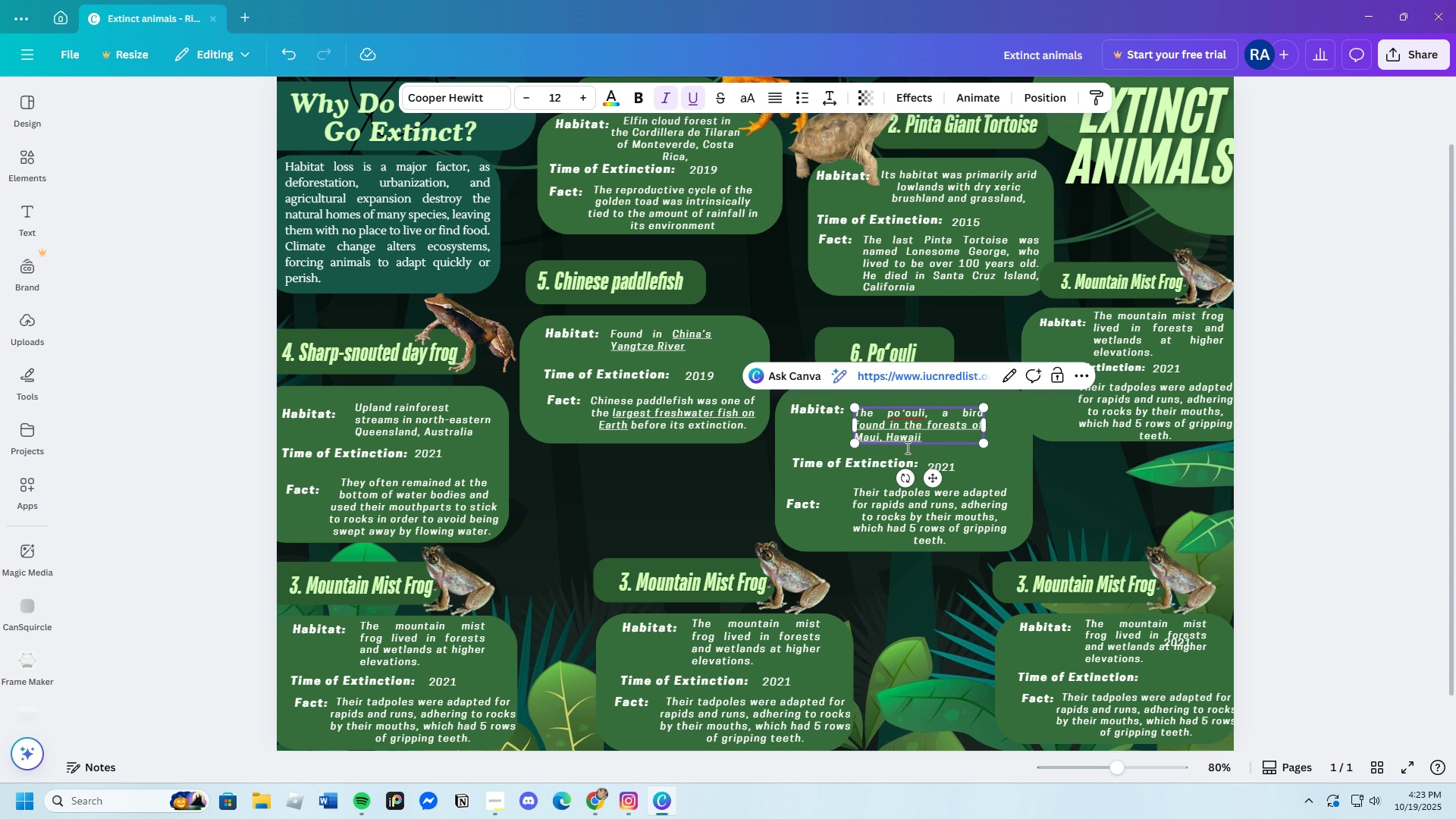 
left_click([978, 450])
 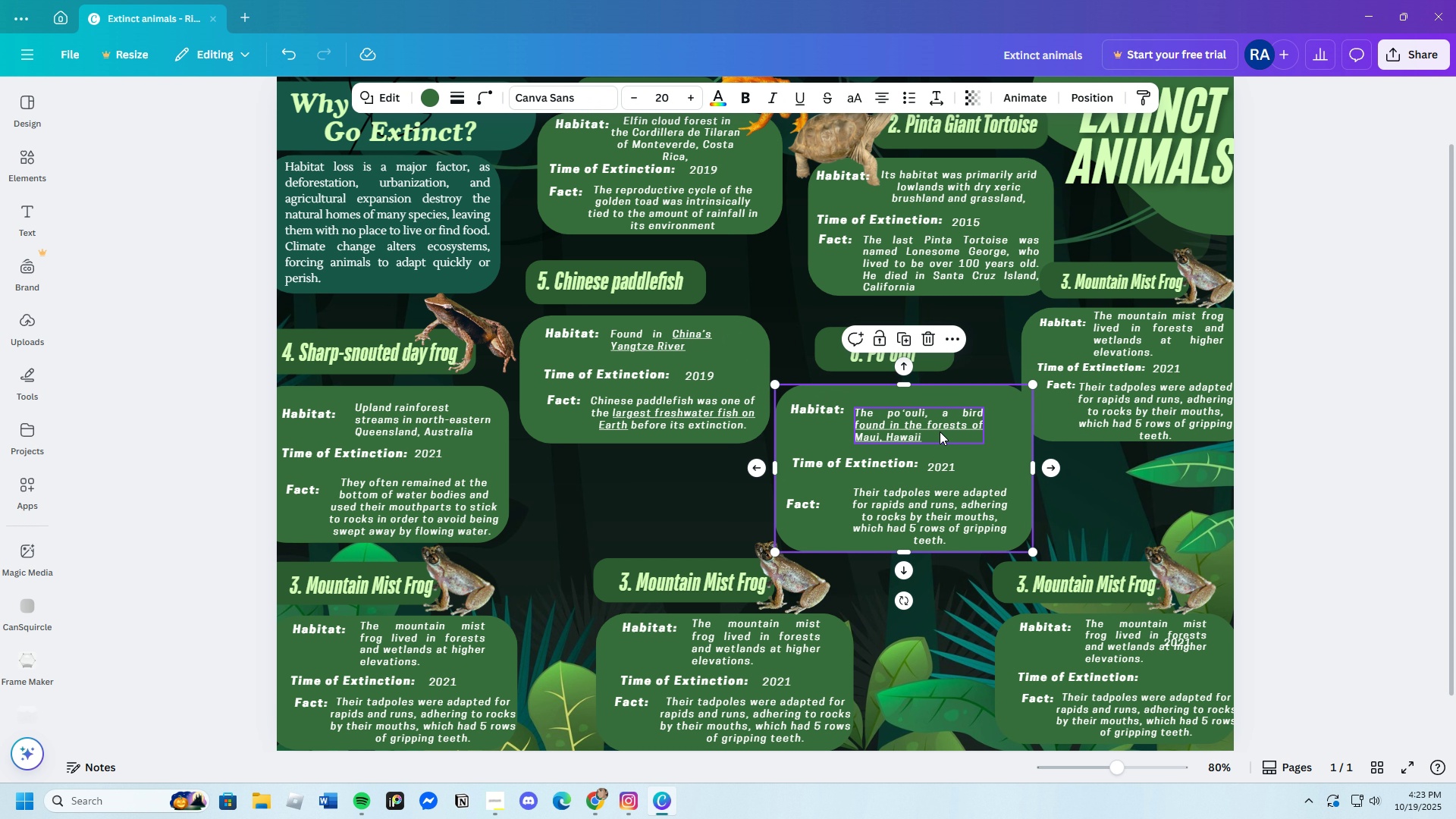 
left_click_drag(start_coordinate=[938, 431], to_coordinate=[938, 425])
 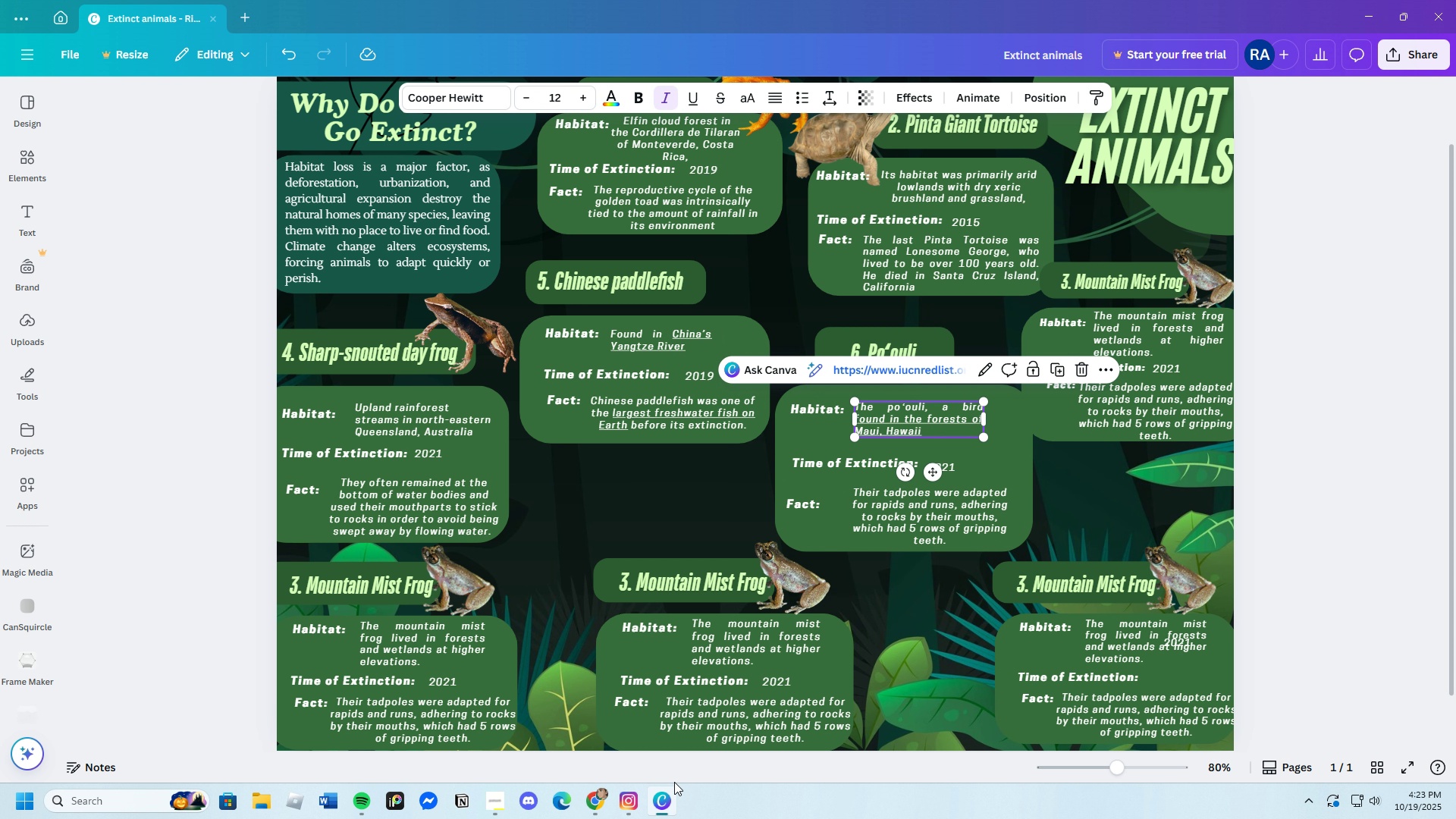 
left_click([662, 800])
 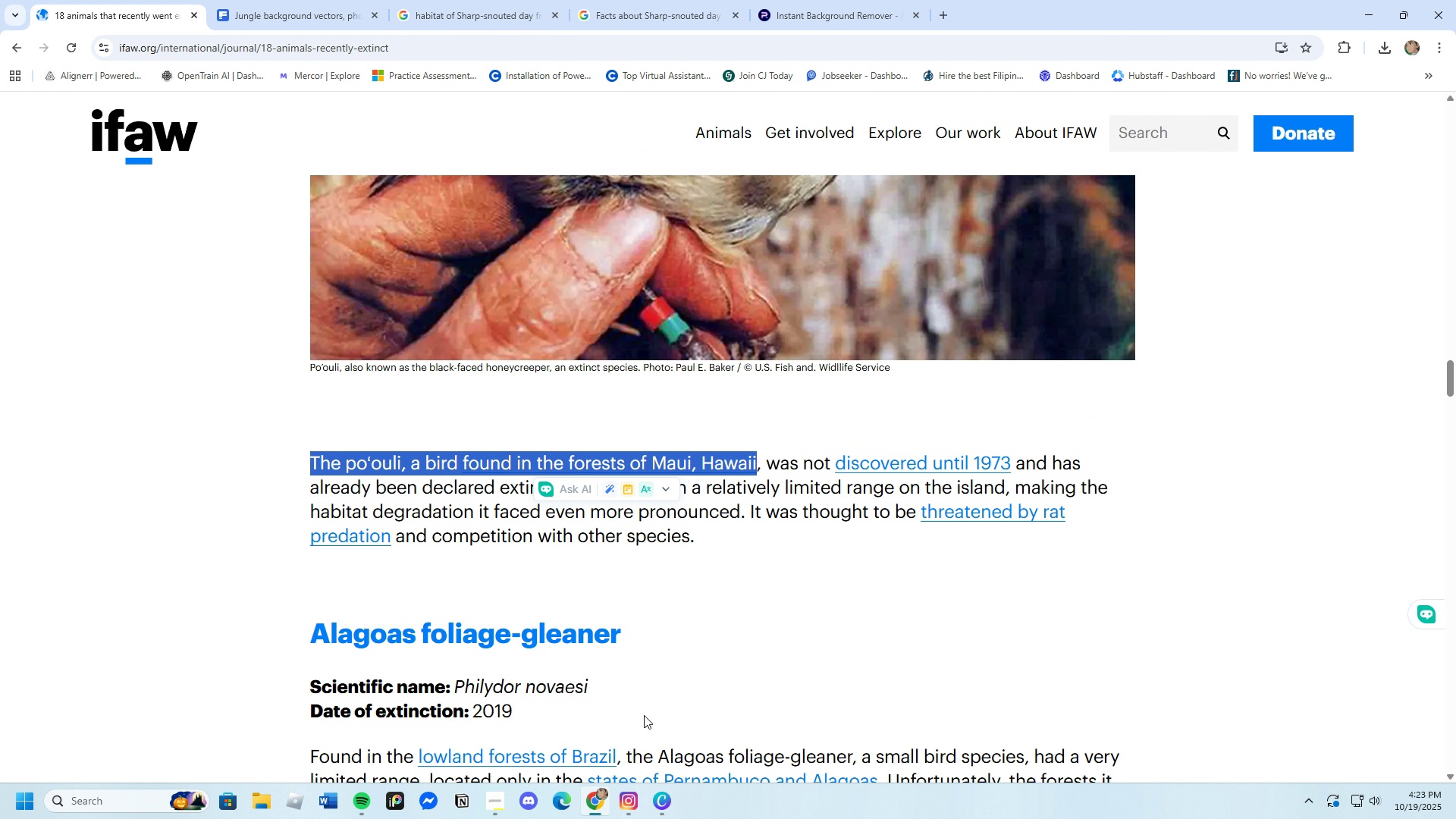 
scroll: coordinate [650, 691], scroll_direction: up, amount: 6.0
 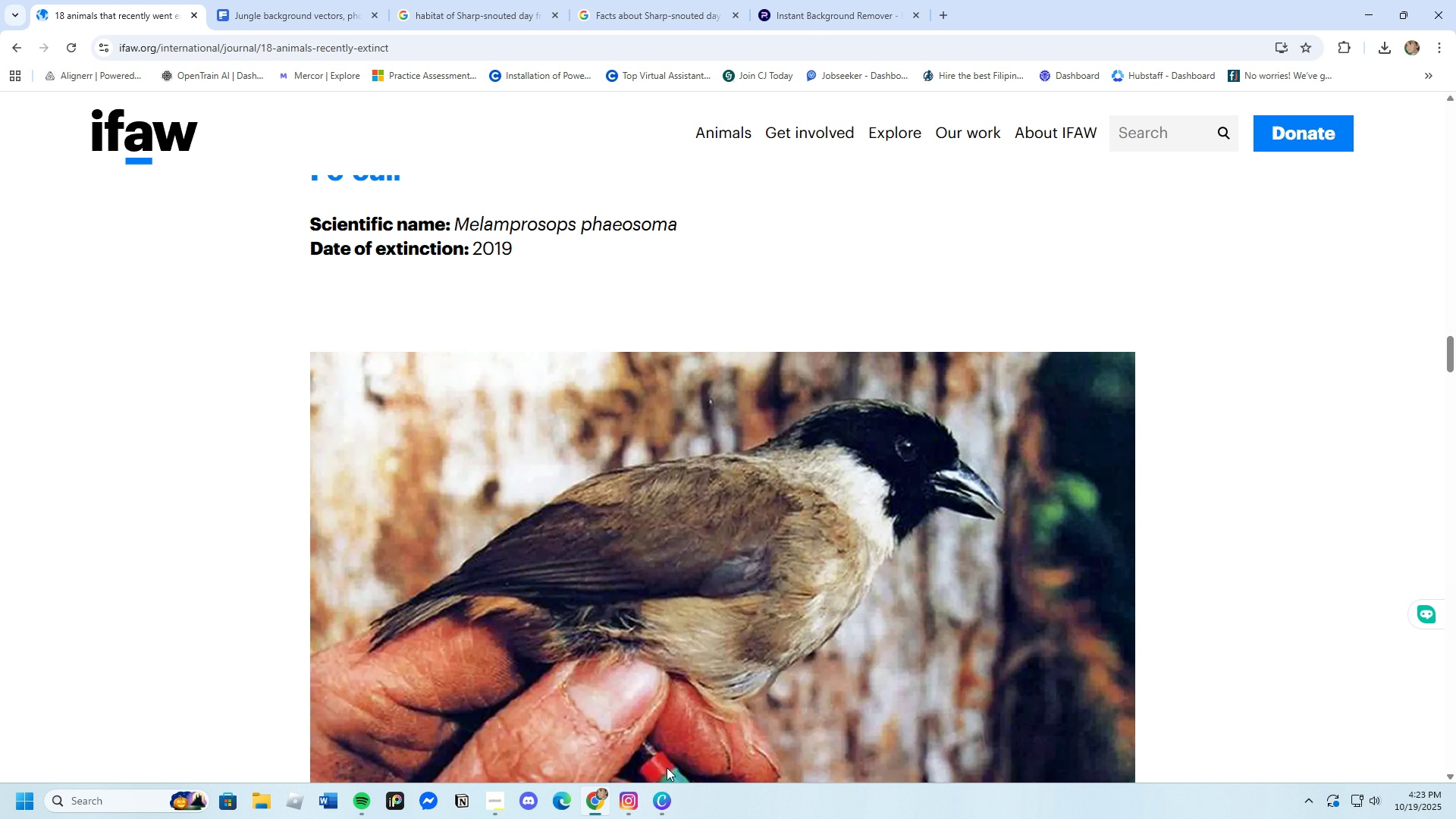 
left_click([658, 799])
 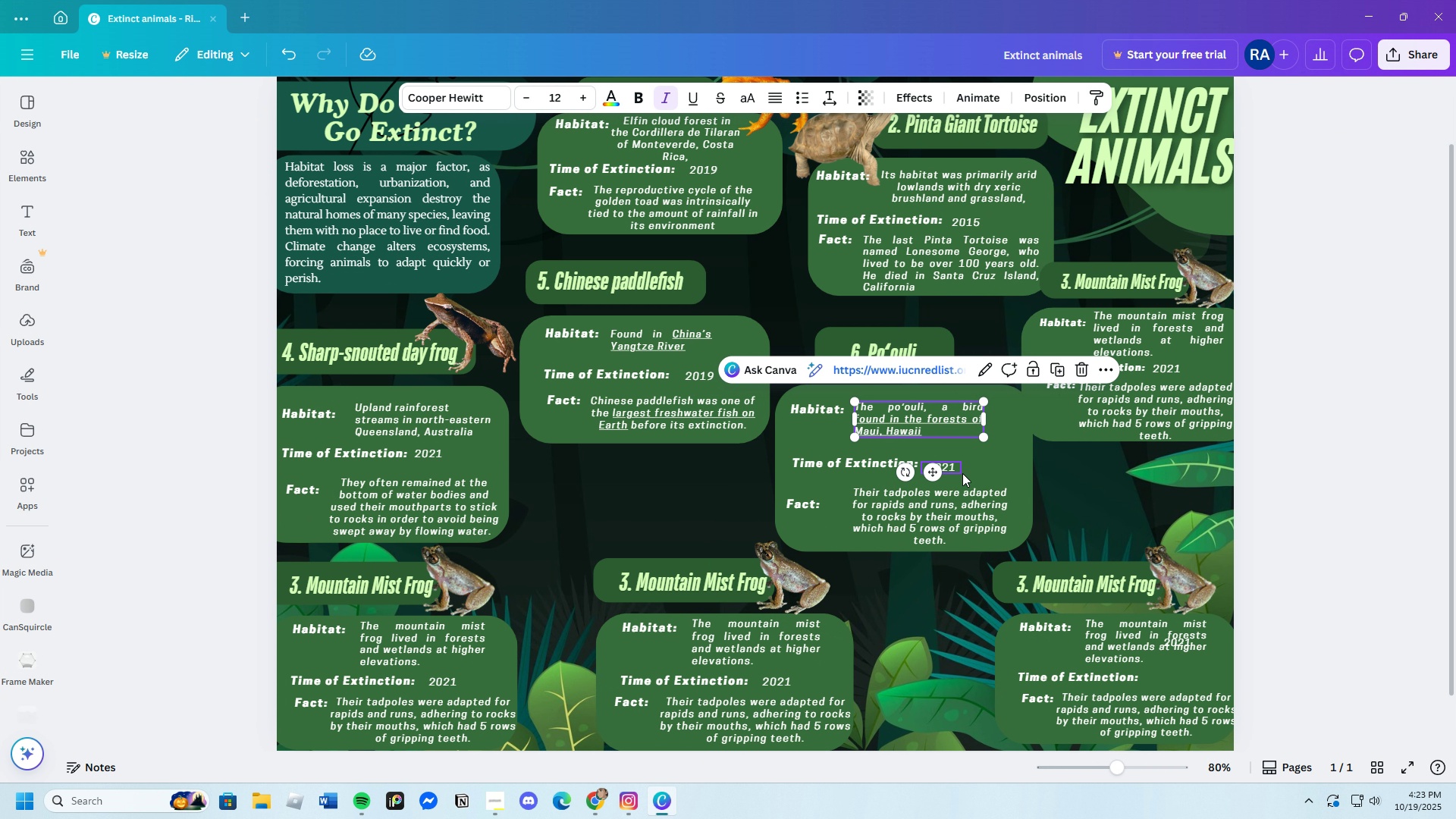 
left_click([963, 473])
 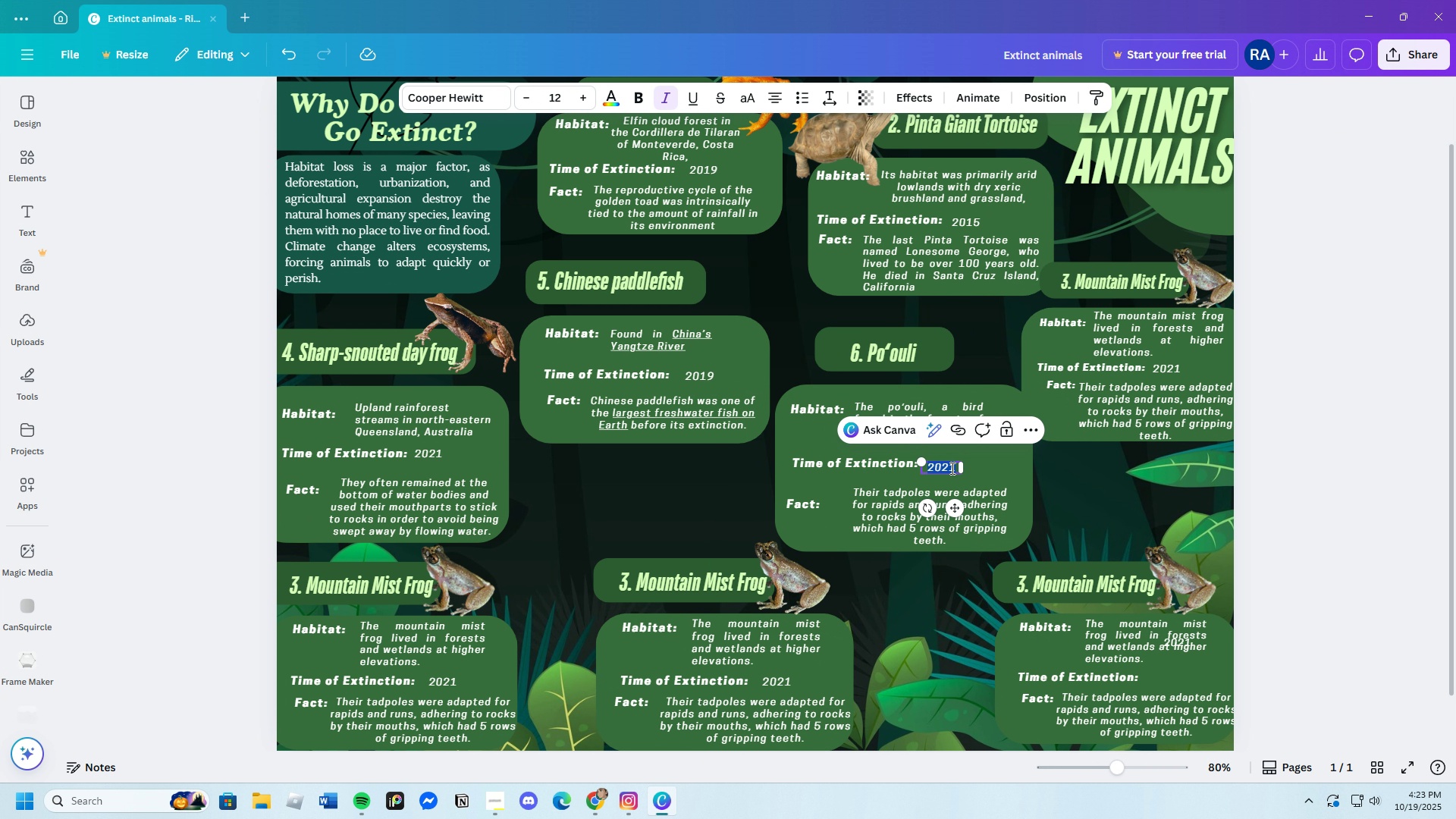 
double_click([951, 468])
 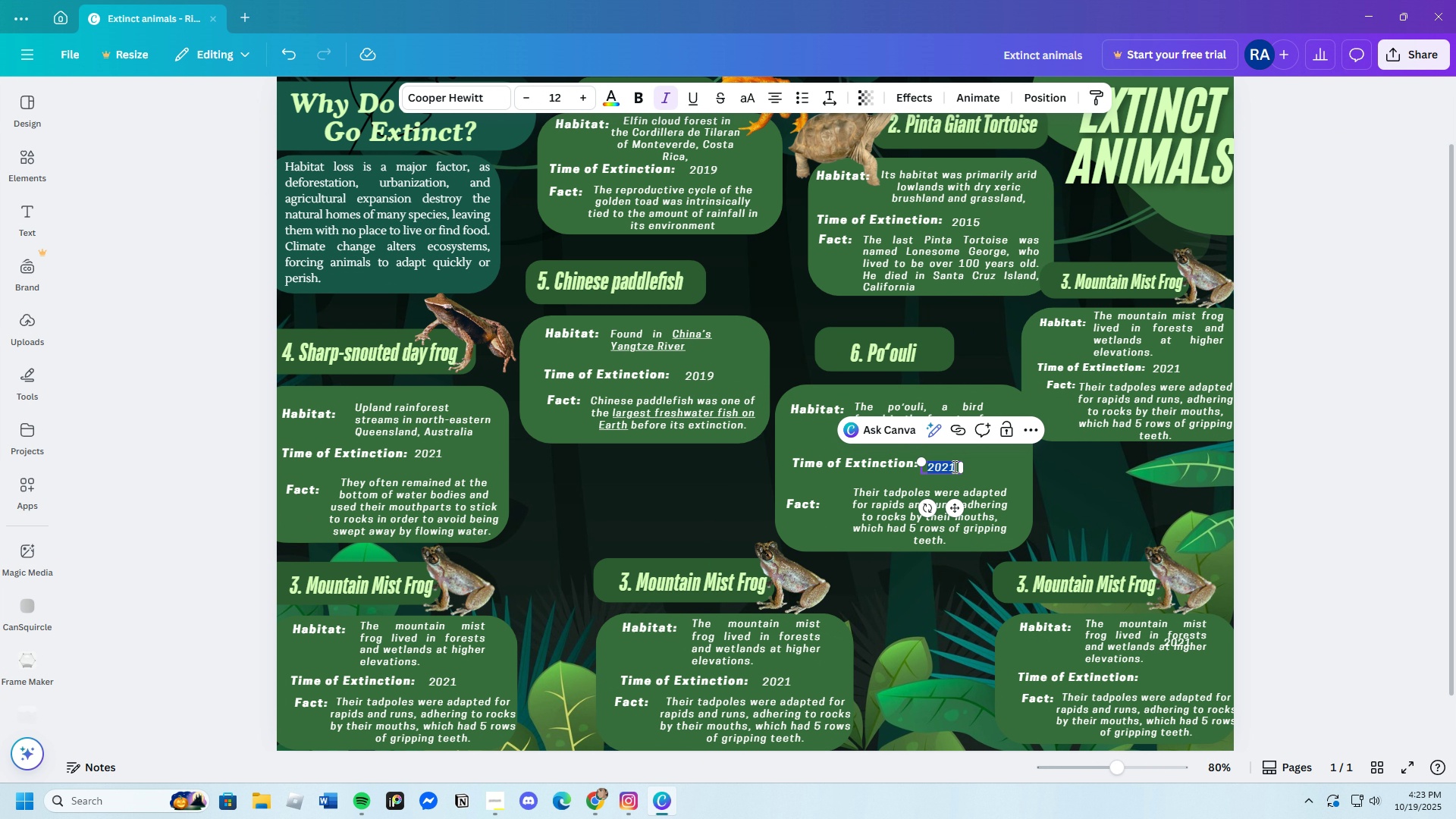 
left_click([953, 466])
 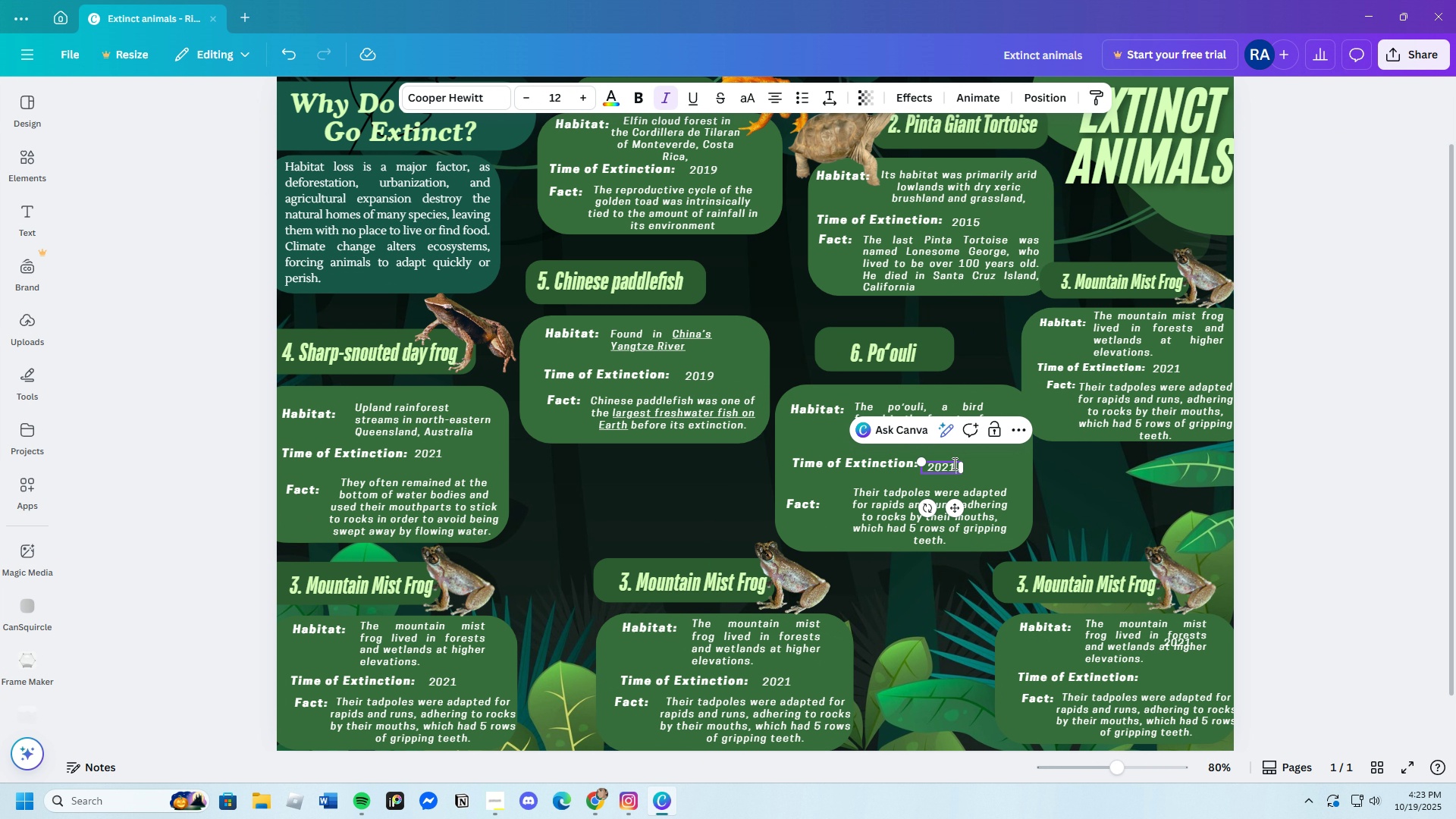 
key(Backspace)
key(Backspace)
type(19)
 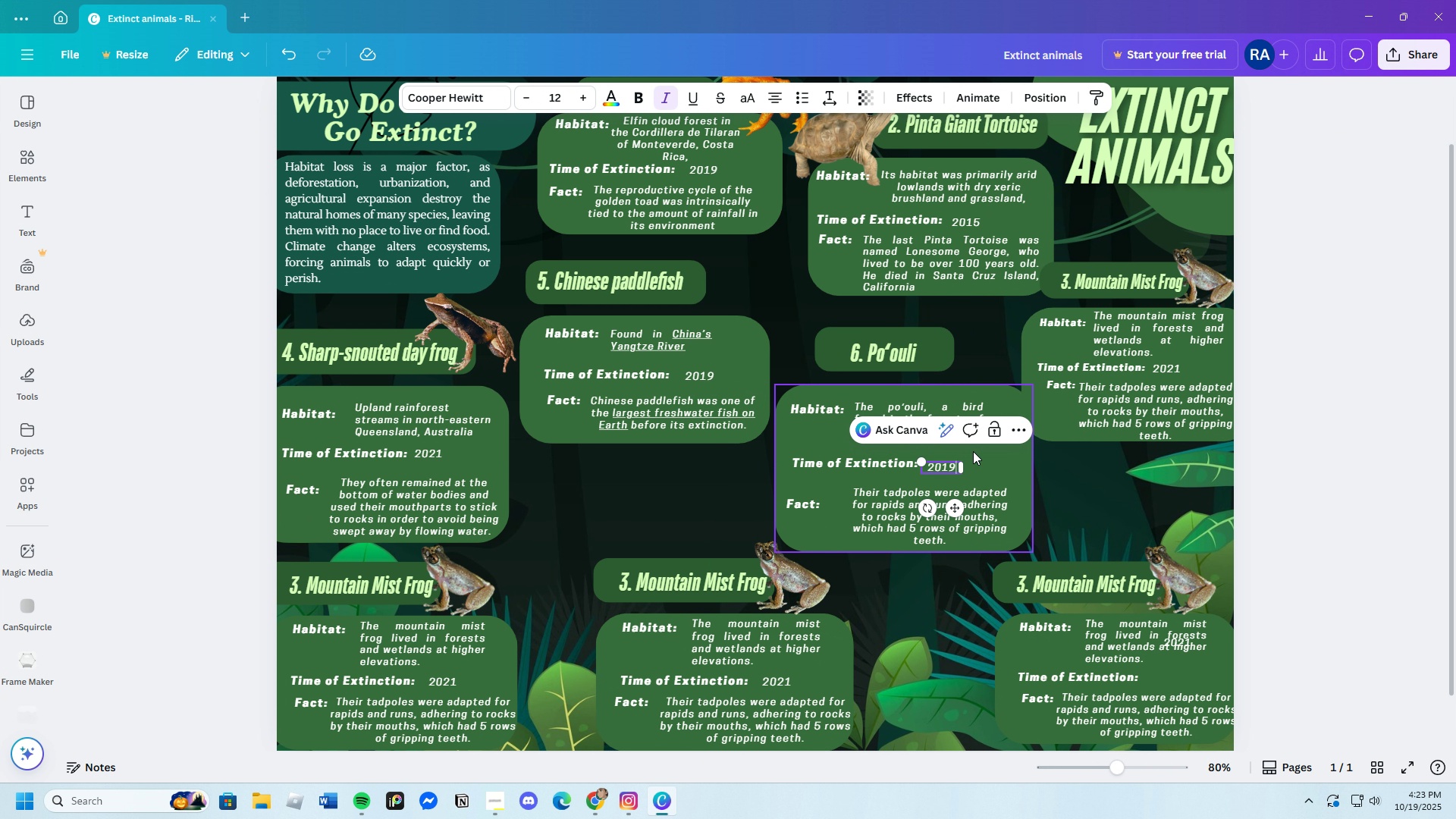 
left_click([977, 461])
 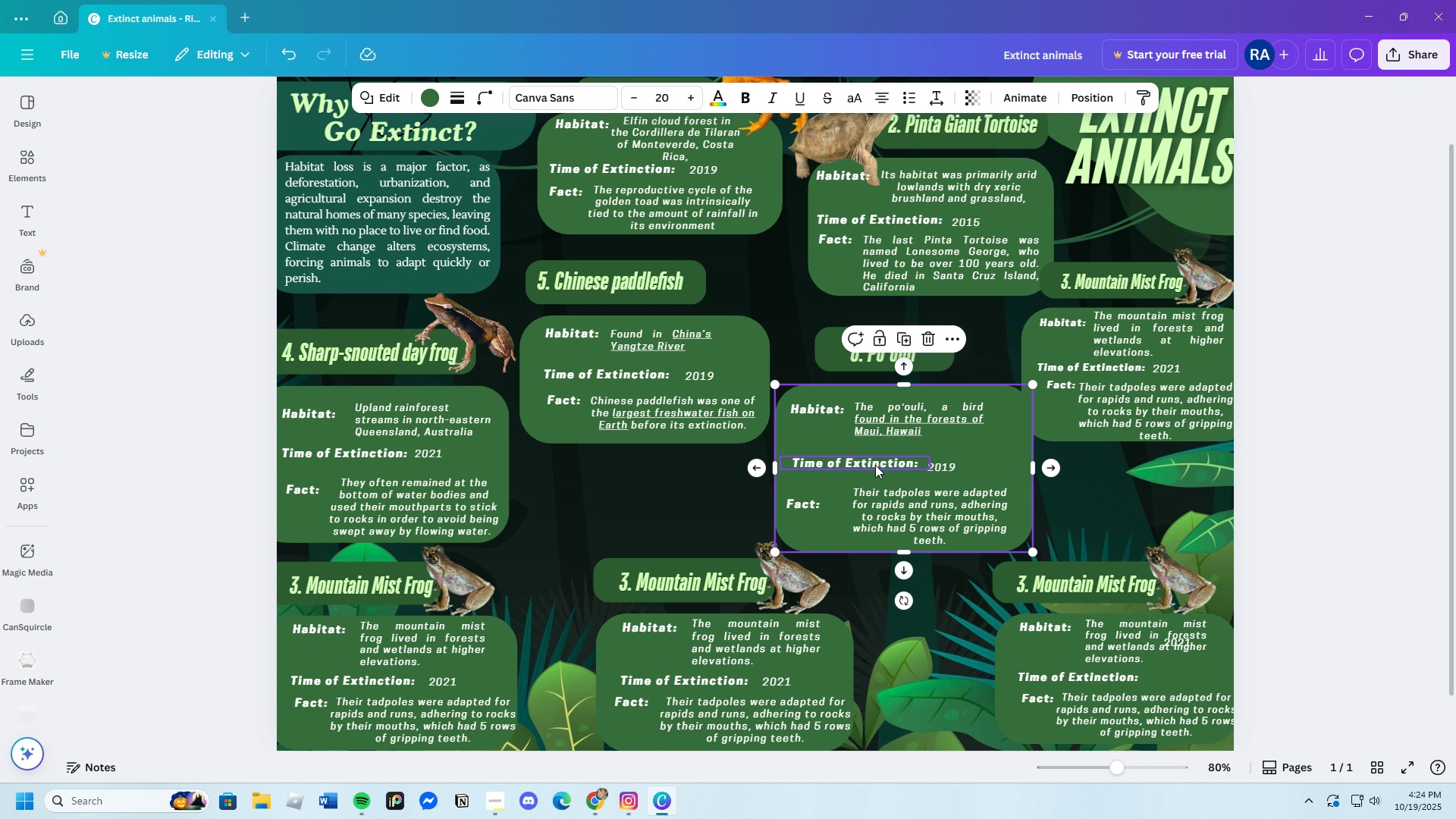 
left_click_drag(start_coordinate=[875, 465], to_coordinate=[873, 457])
 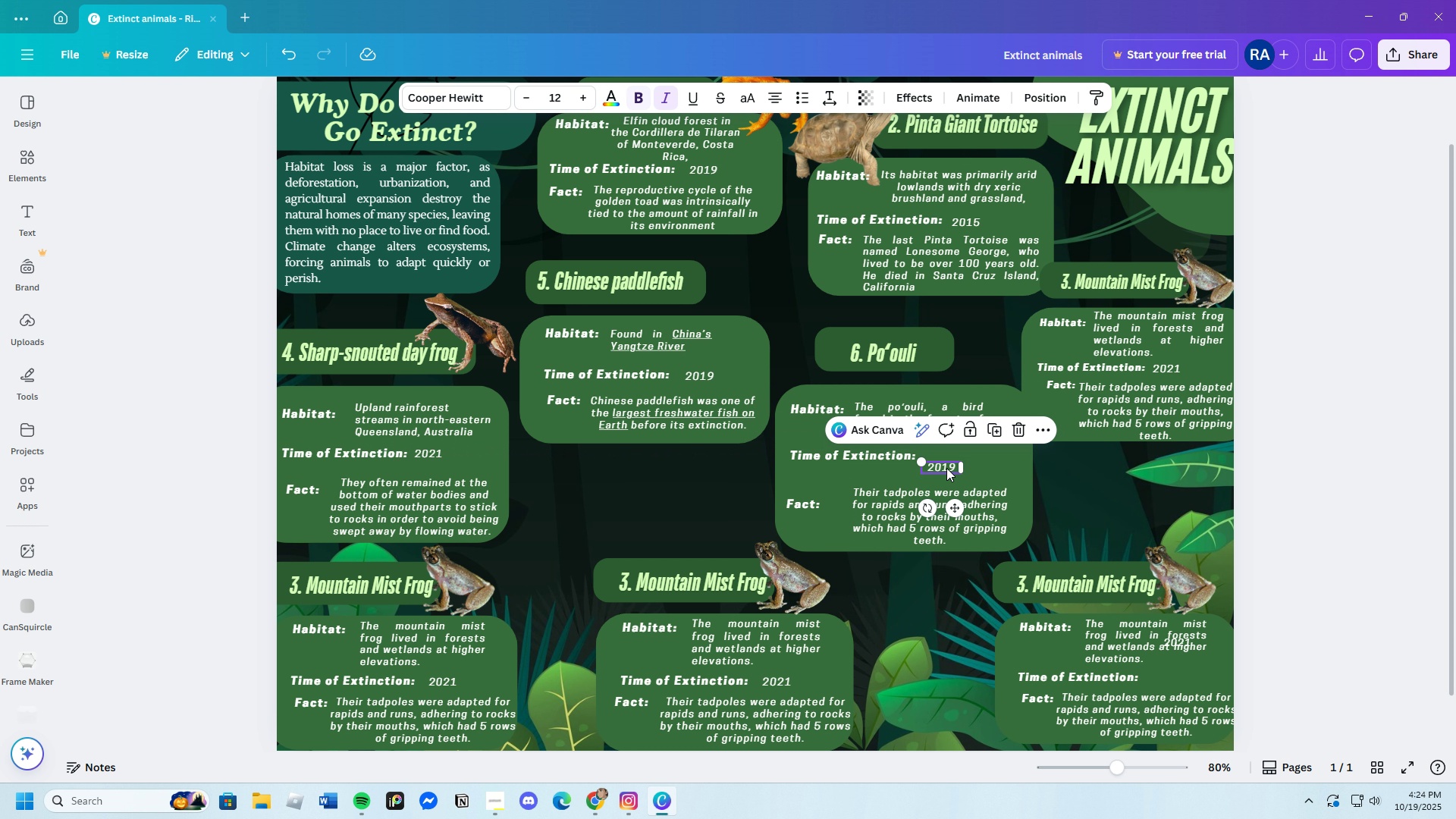 
left_click([946, 468])
 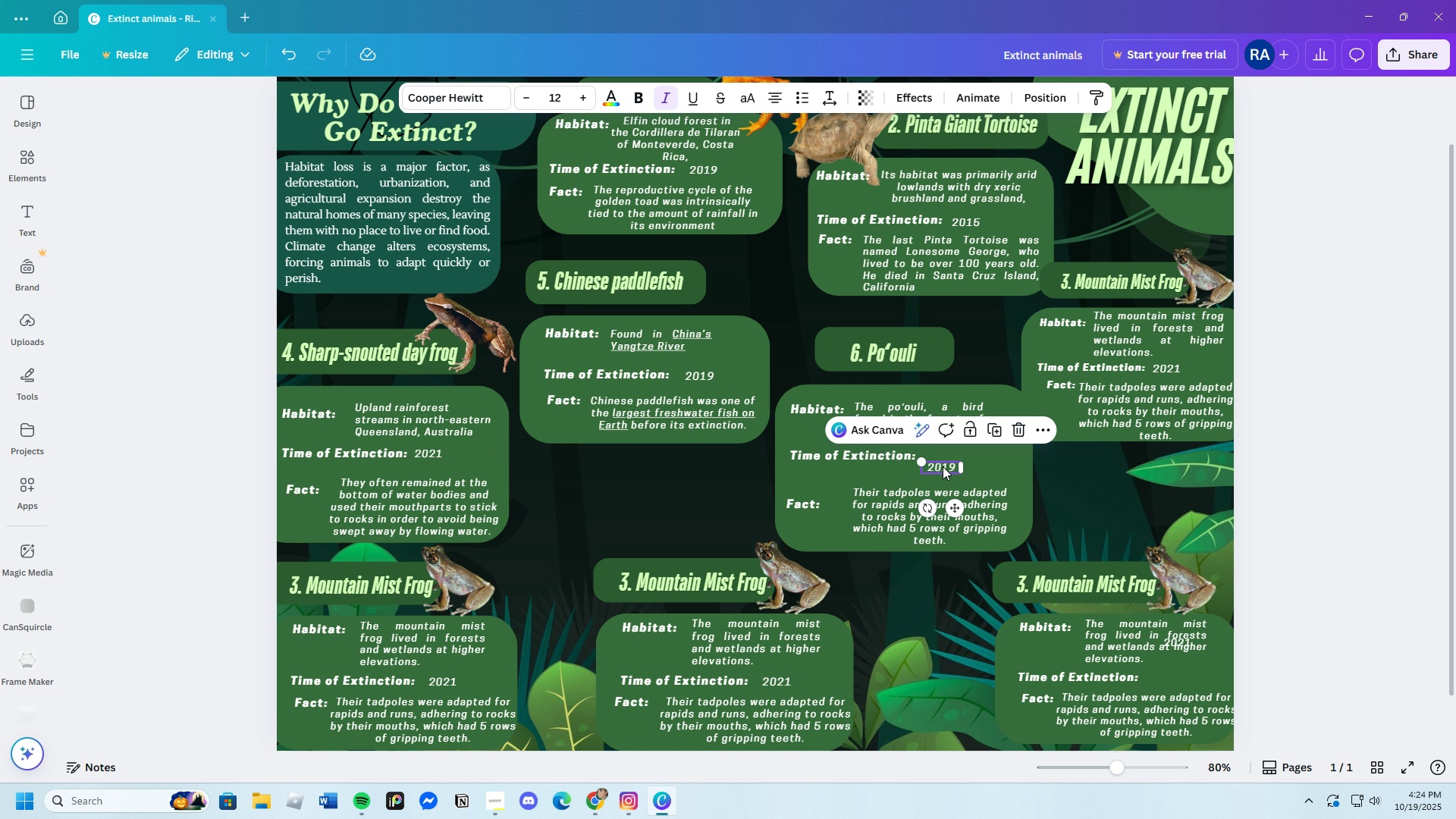 
left_click_drag(start_coordinate=[943, 468], to_coordinate=[943, 457])
 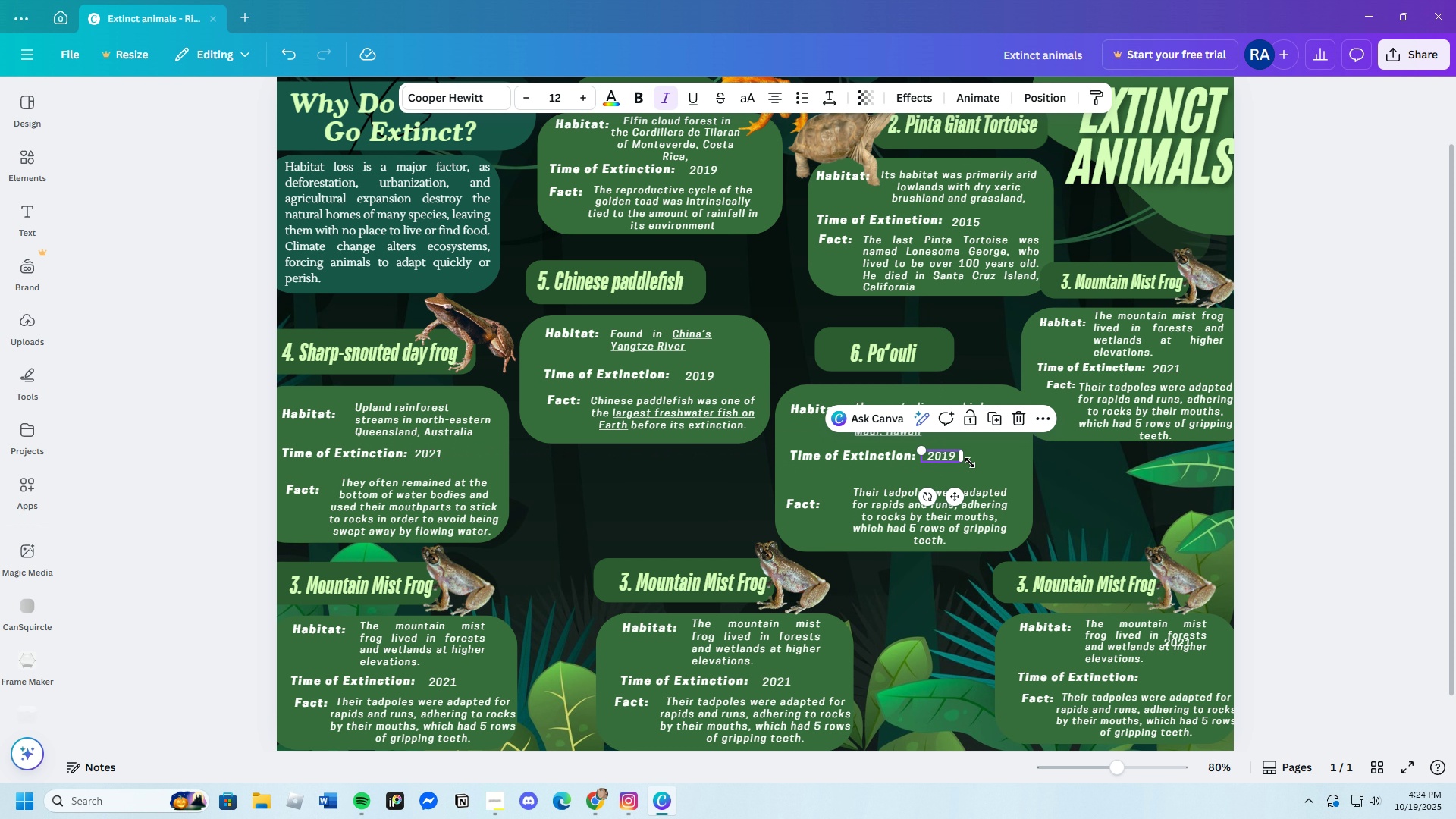 
left_click([968, 463])
 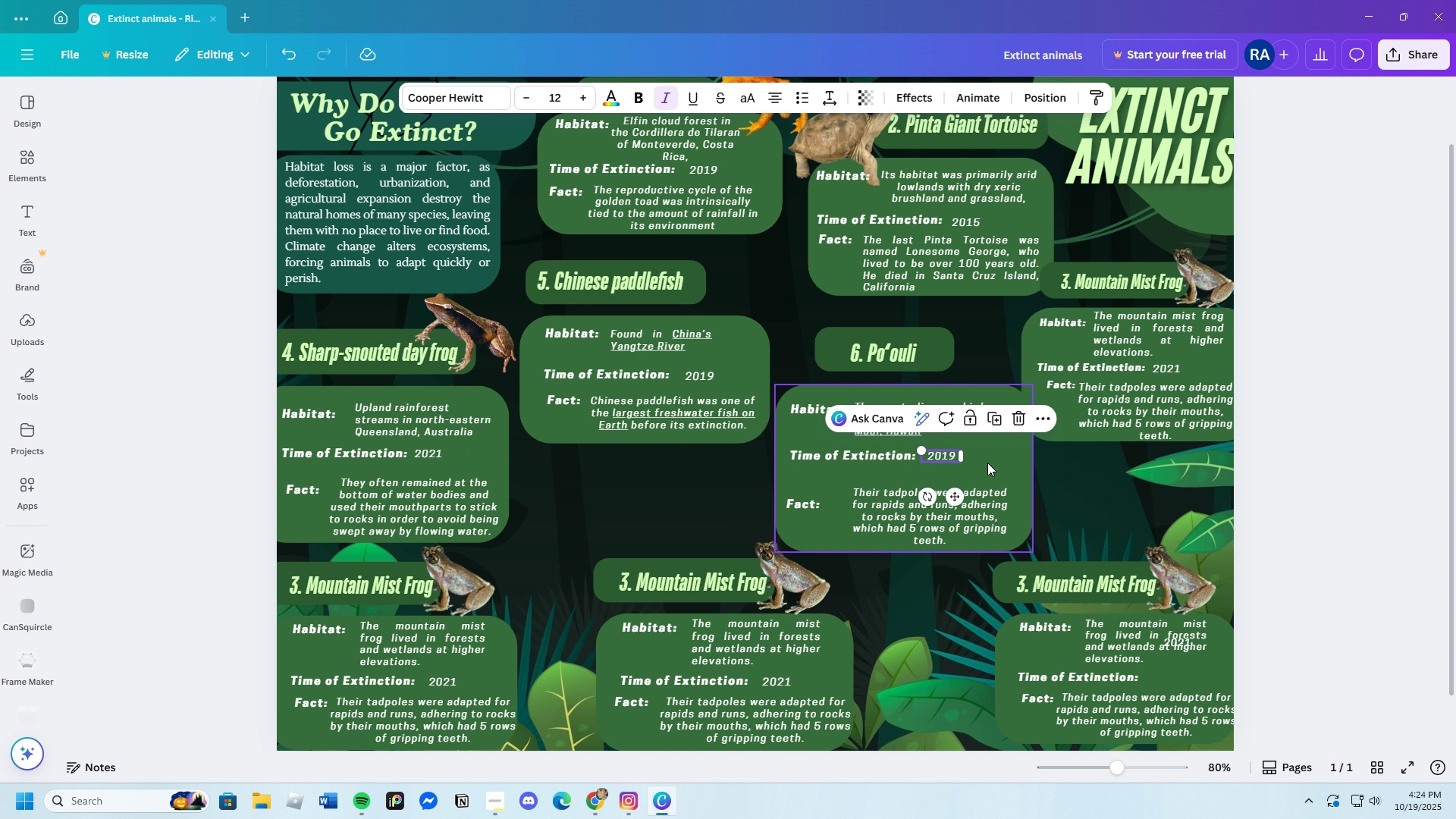 
left_click([987, 463])
 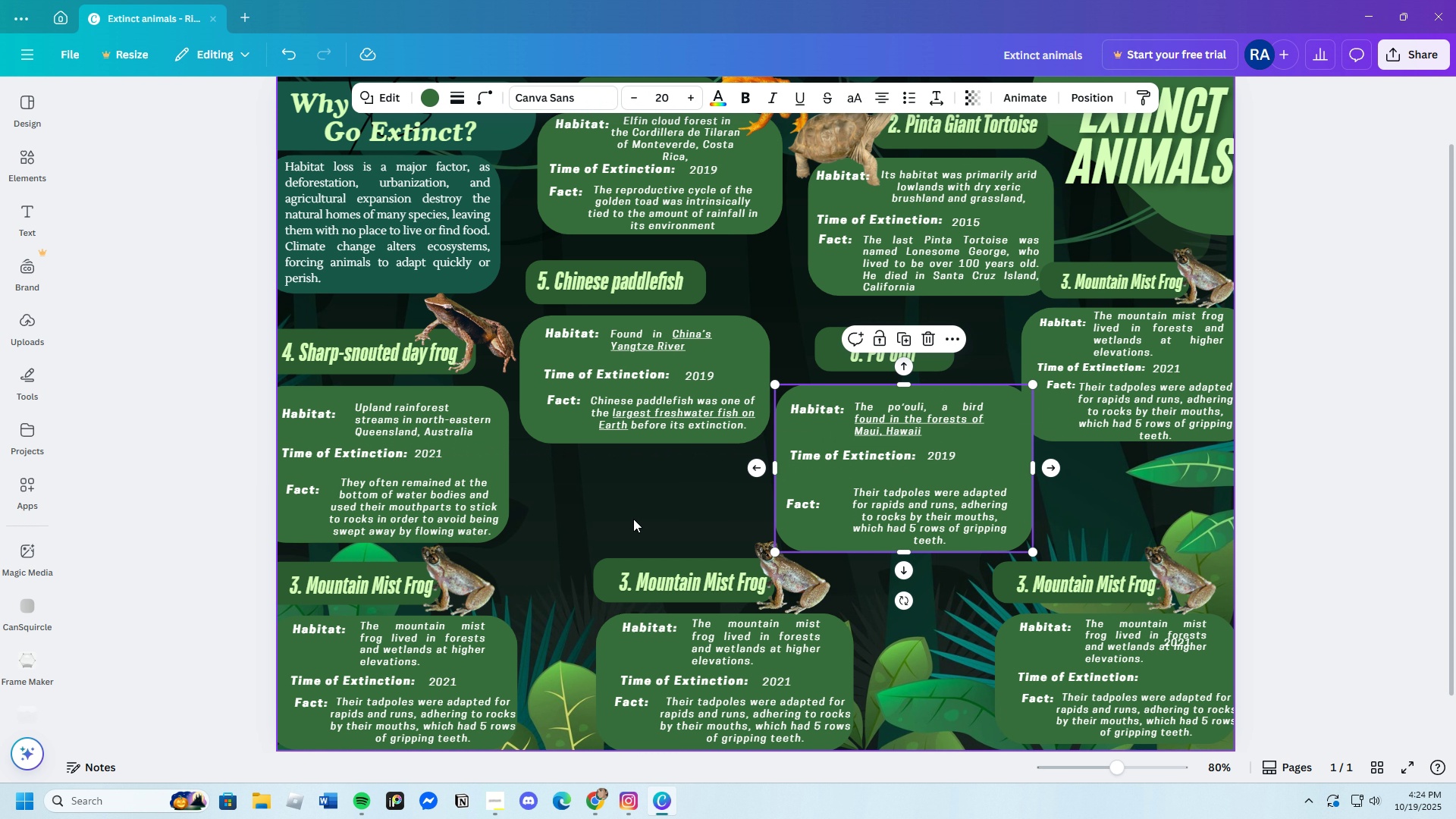 
wait(7.33)
 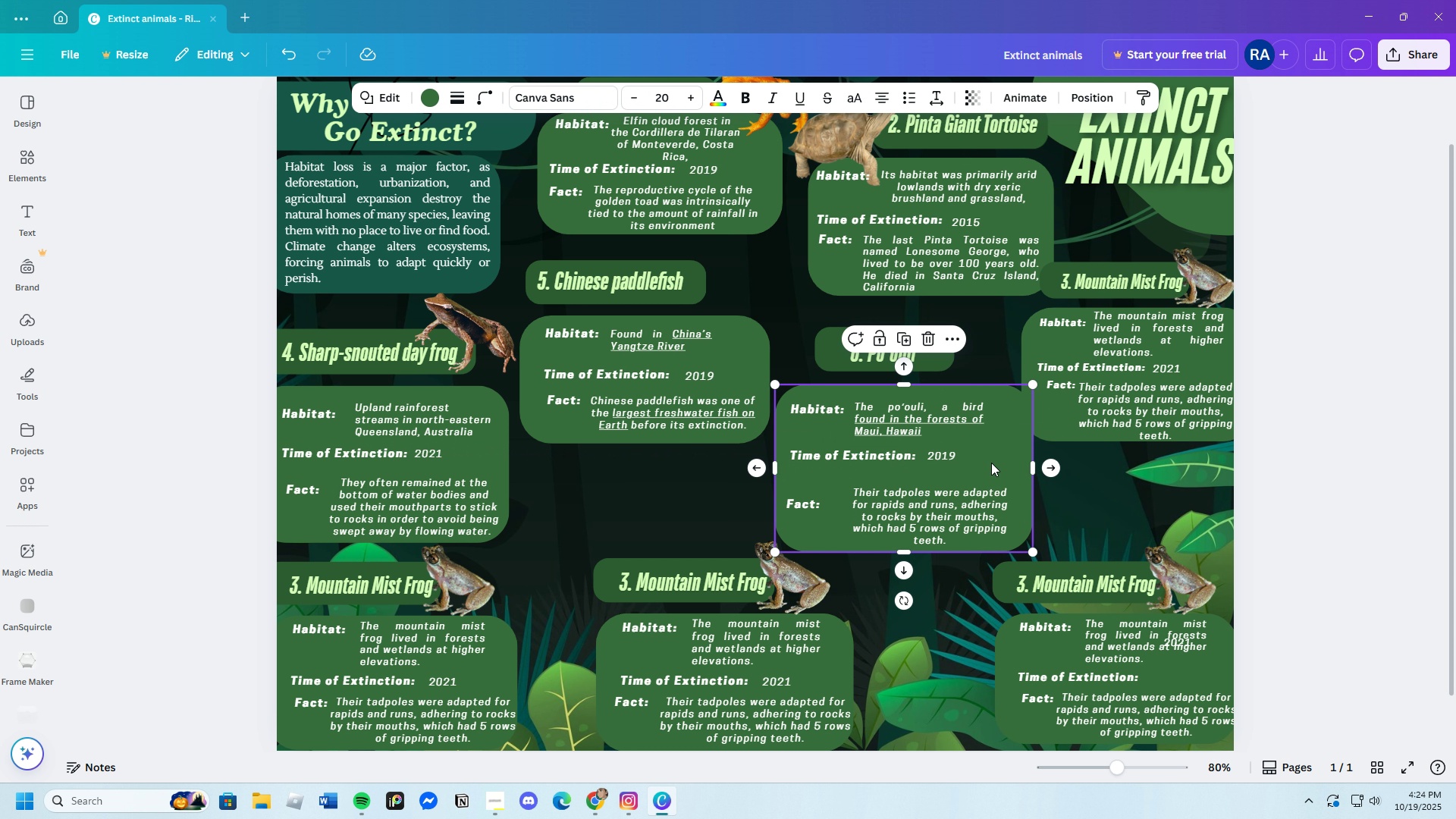 
left_click([607, 497])
 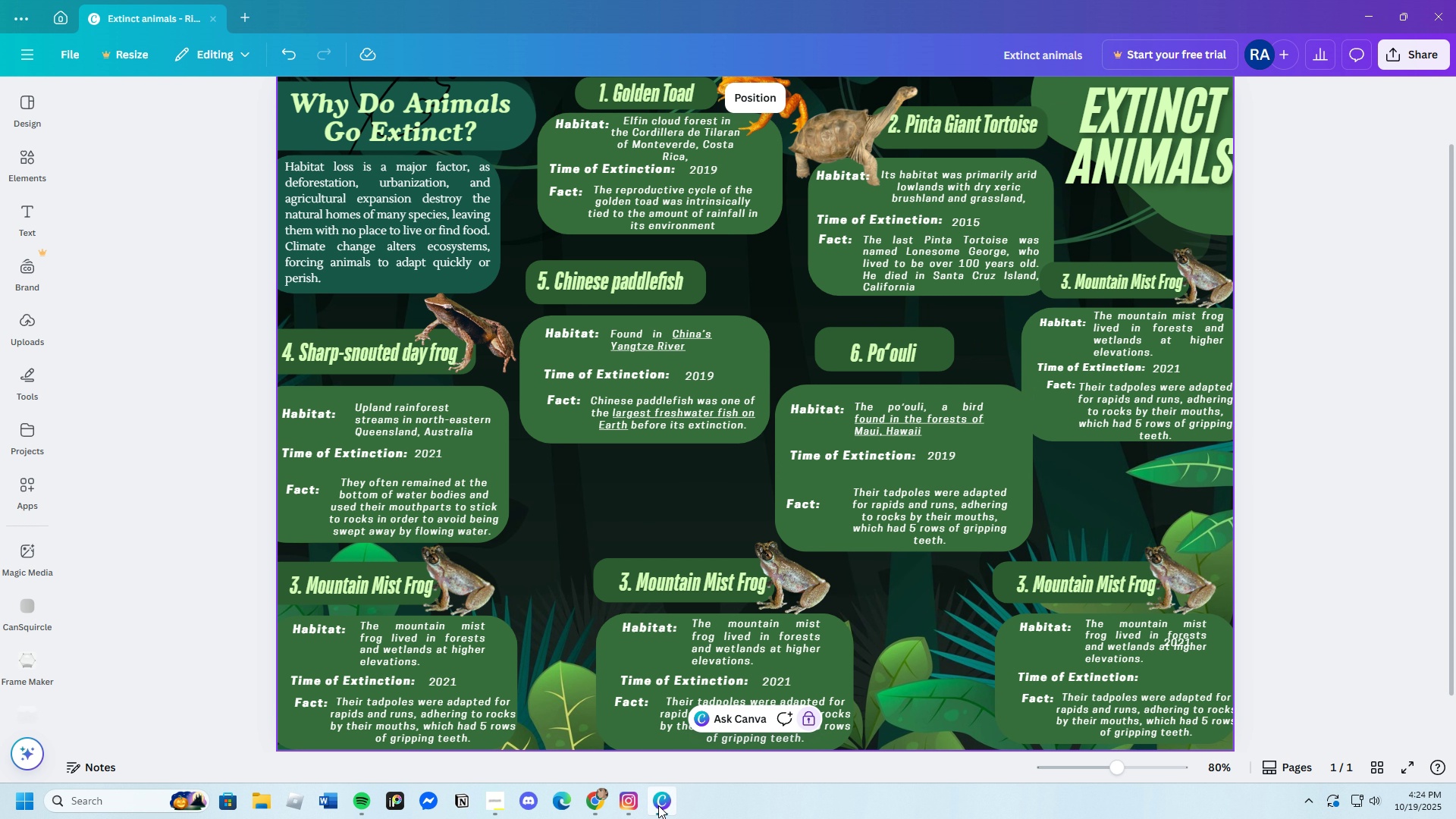 
left_click([657, 805])
 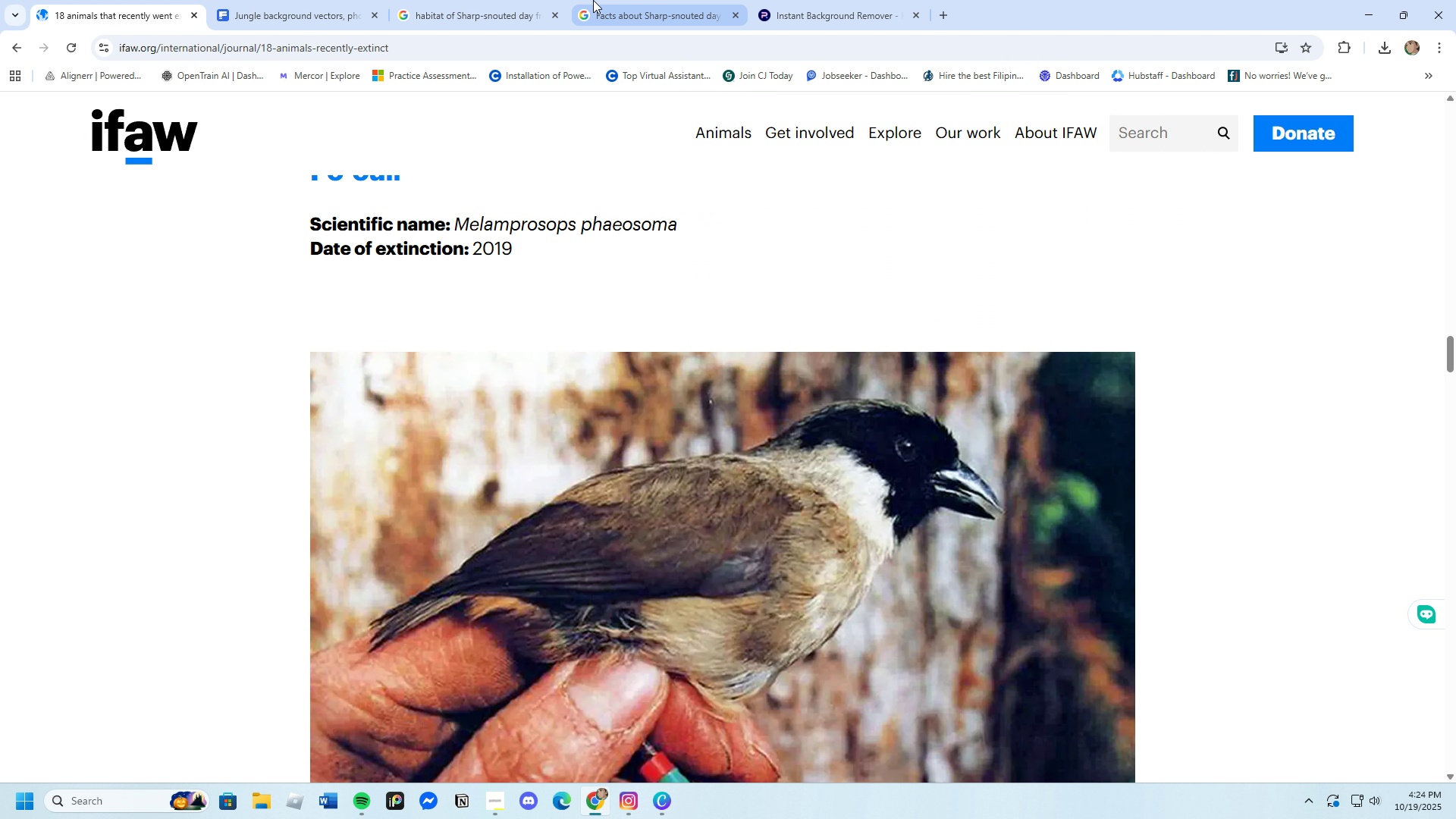 
left_click([603, 0])
 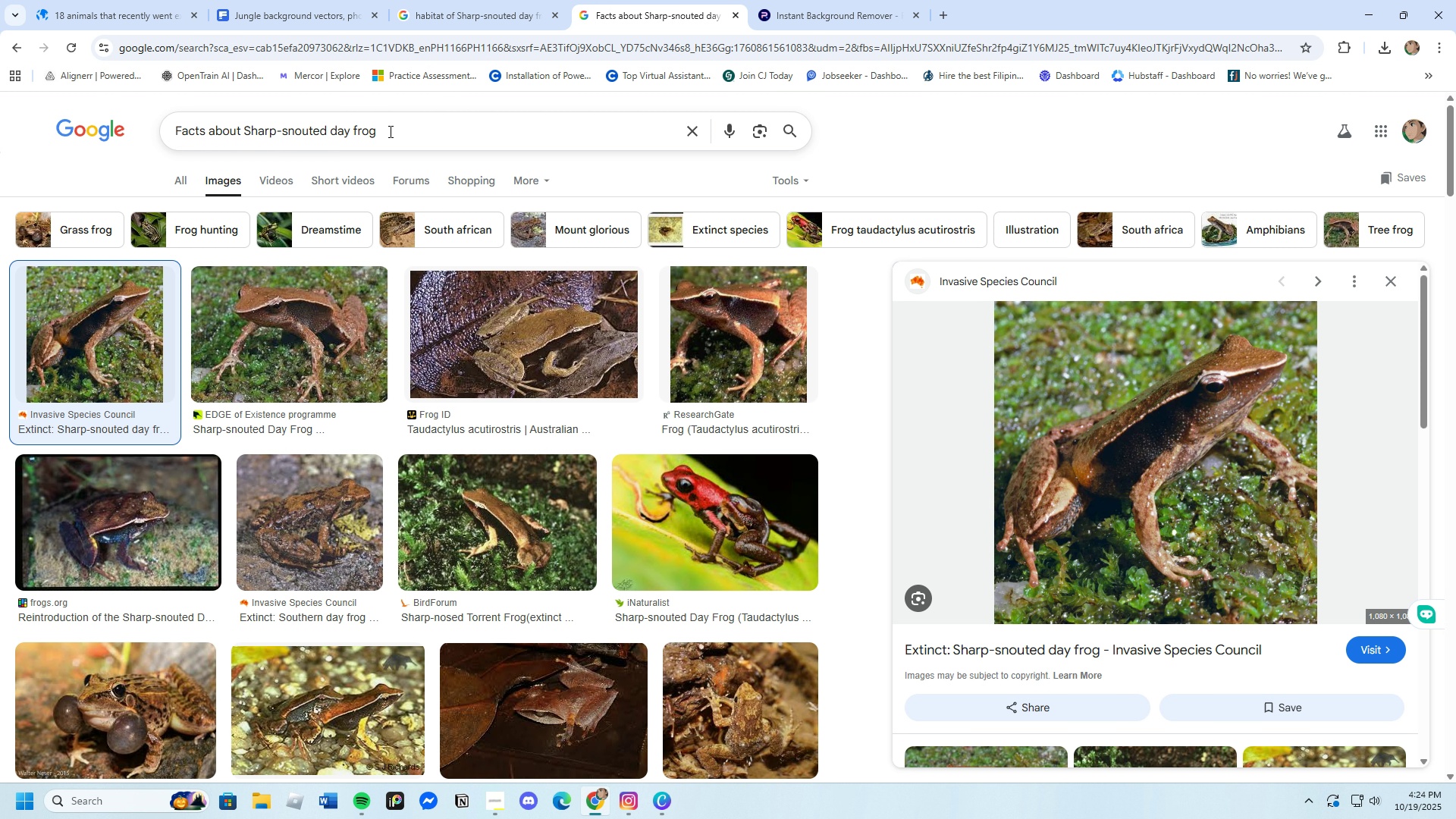 
left_click_drag(start_coordinate=[389, 131], to_coordinate=[241, 135])
 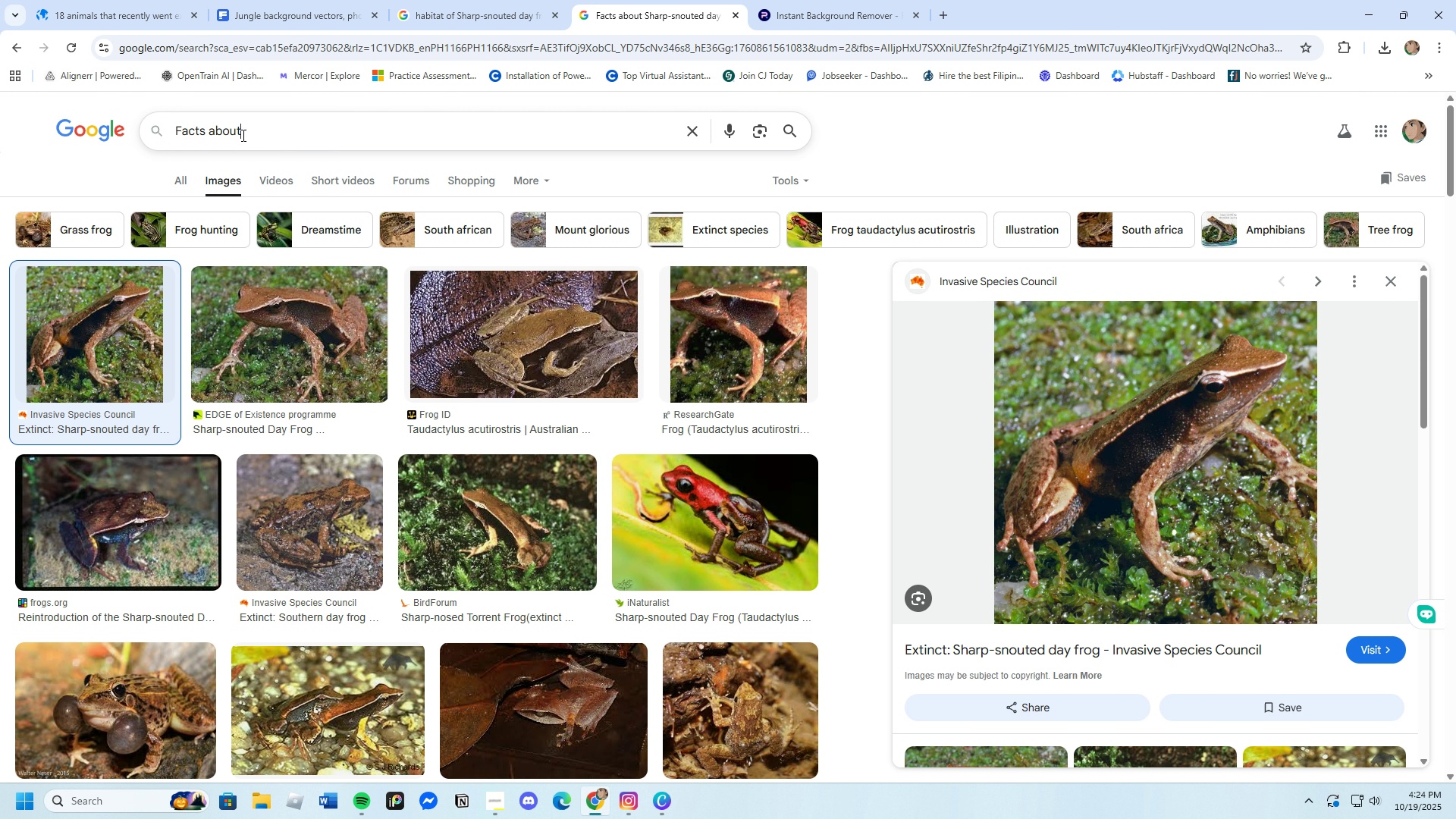 
key(Backspace)
type(Chinese paddlefish)
 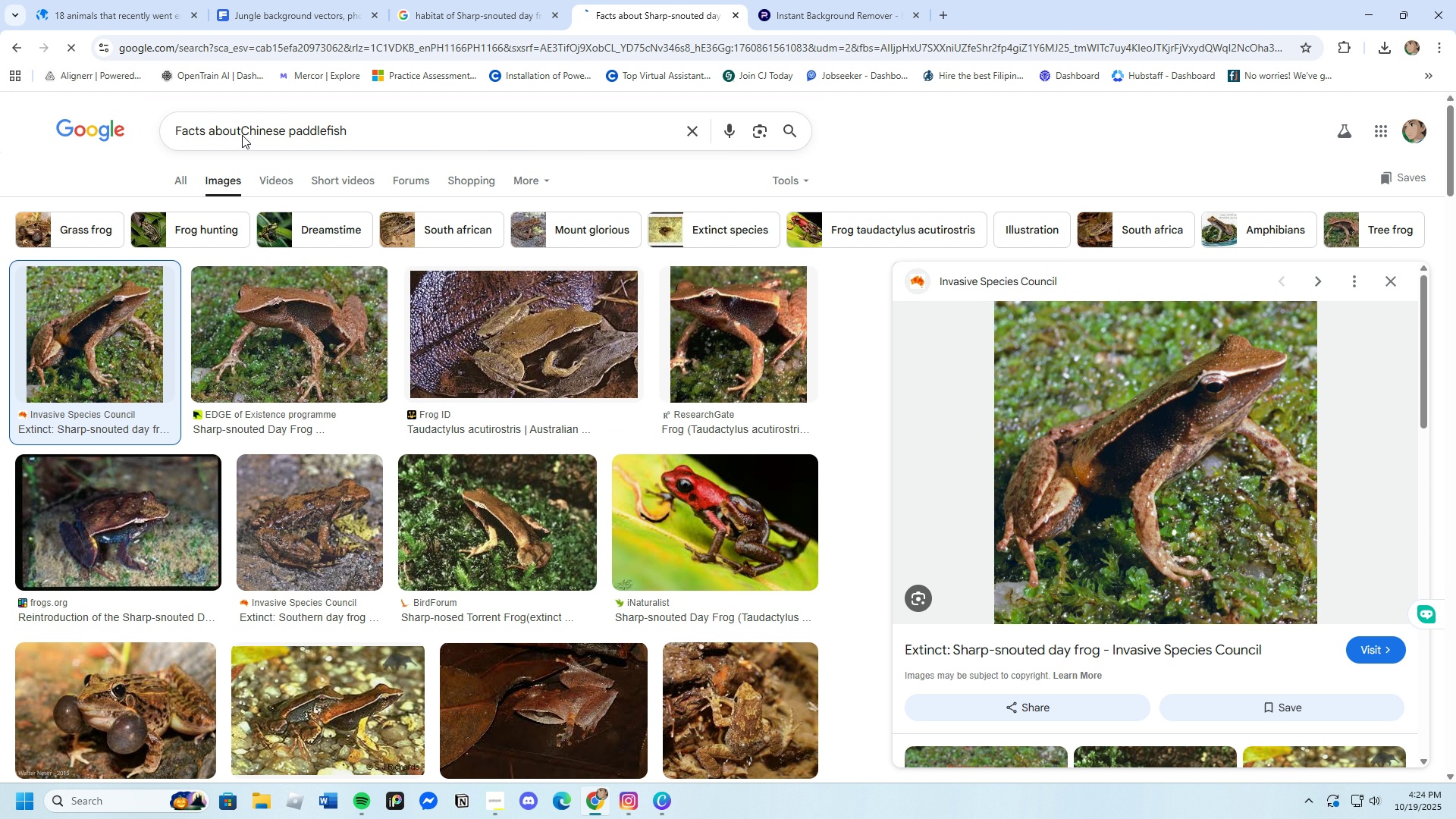 
 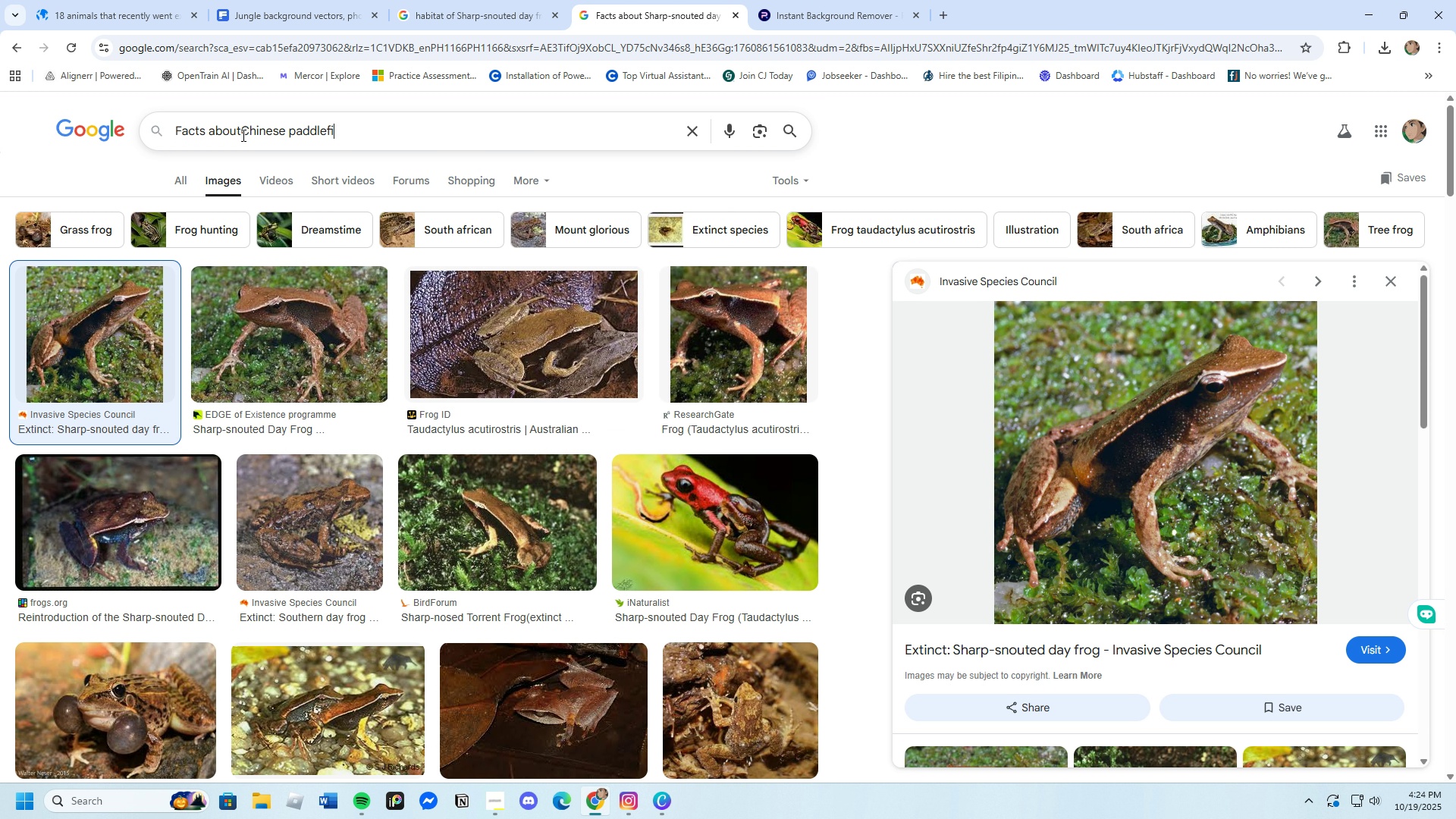 
key(Enter)
 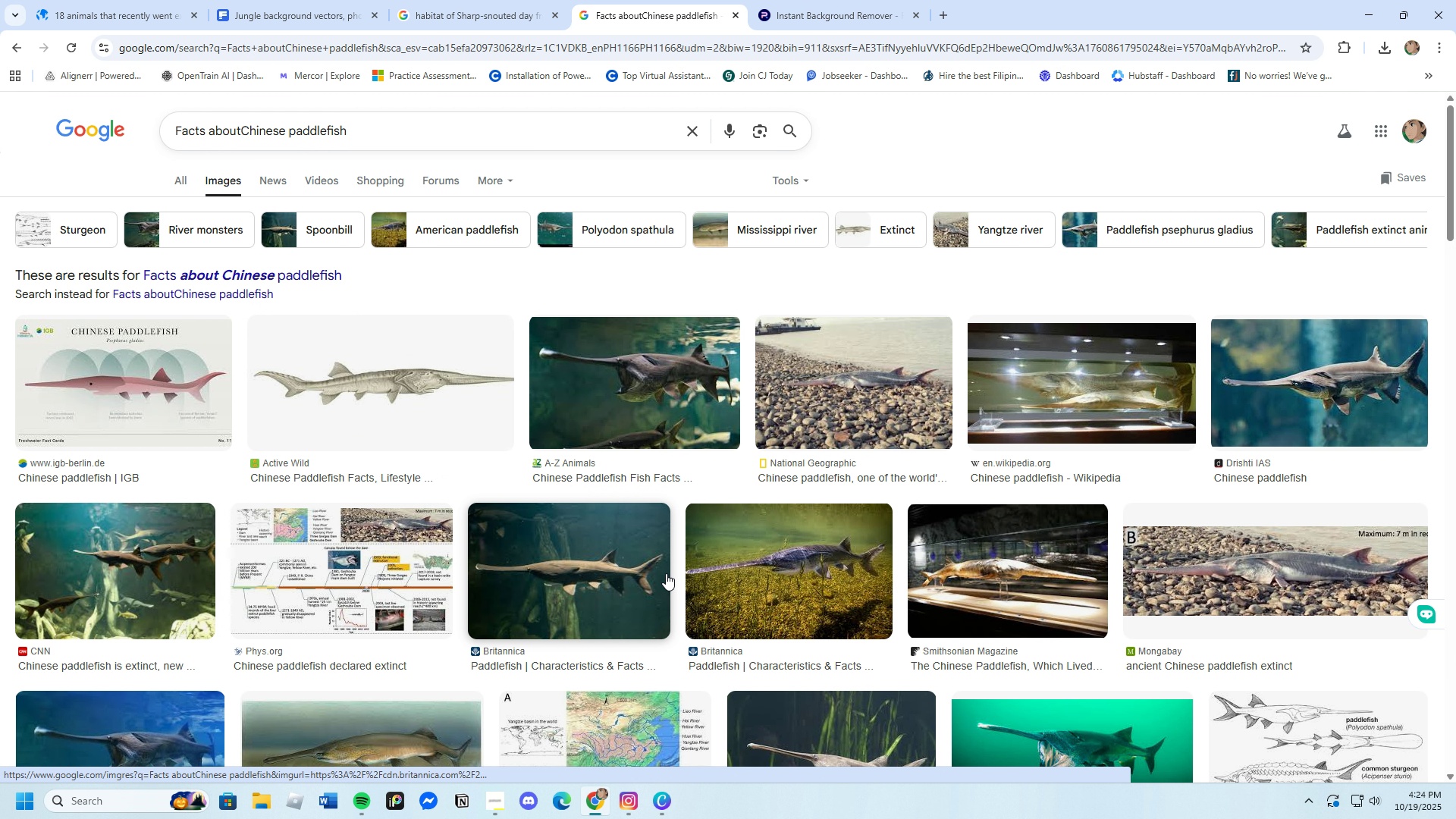 
wait(6.56)
 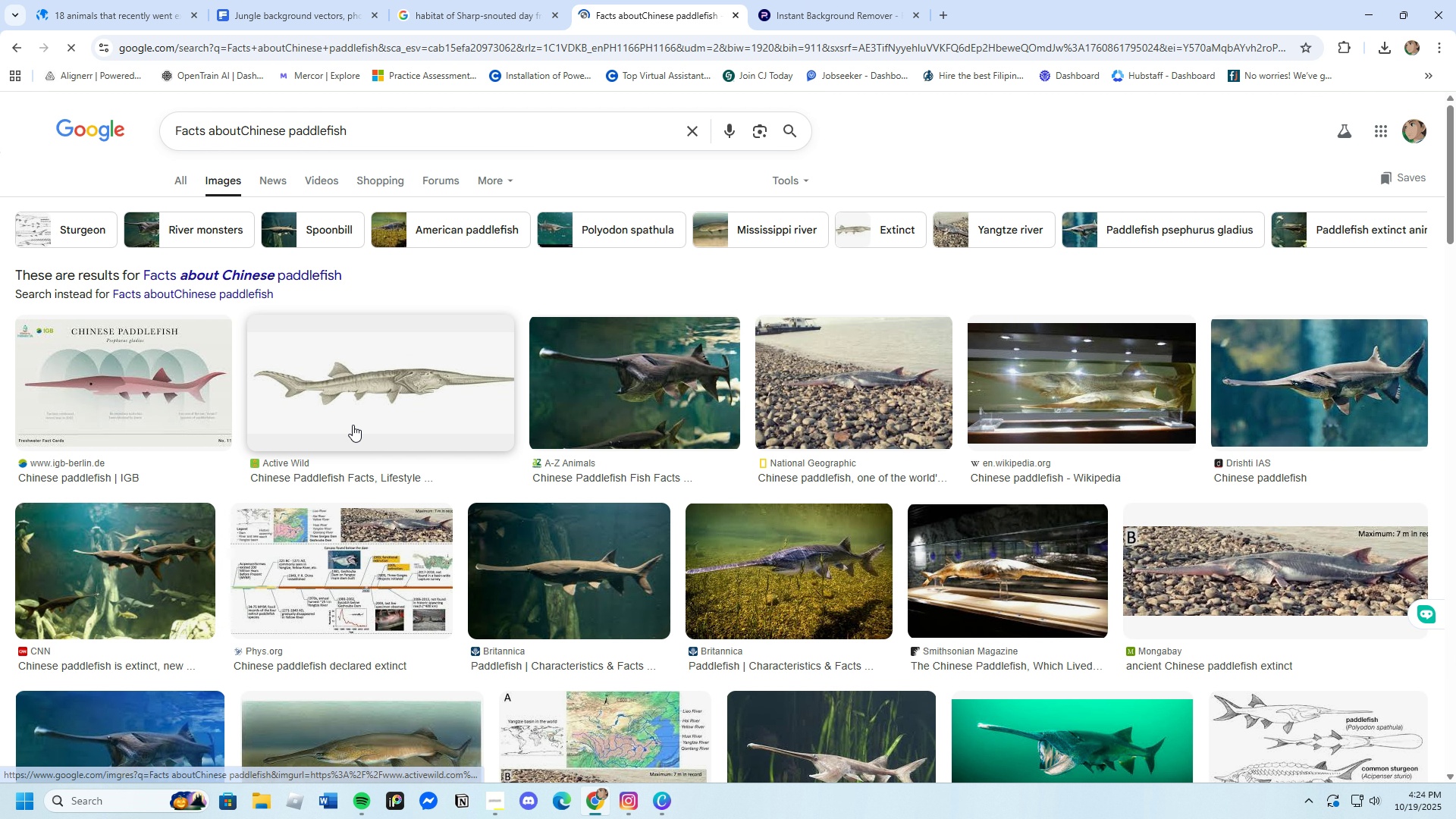 
left_click([1297, 410])
 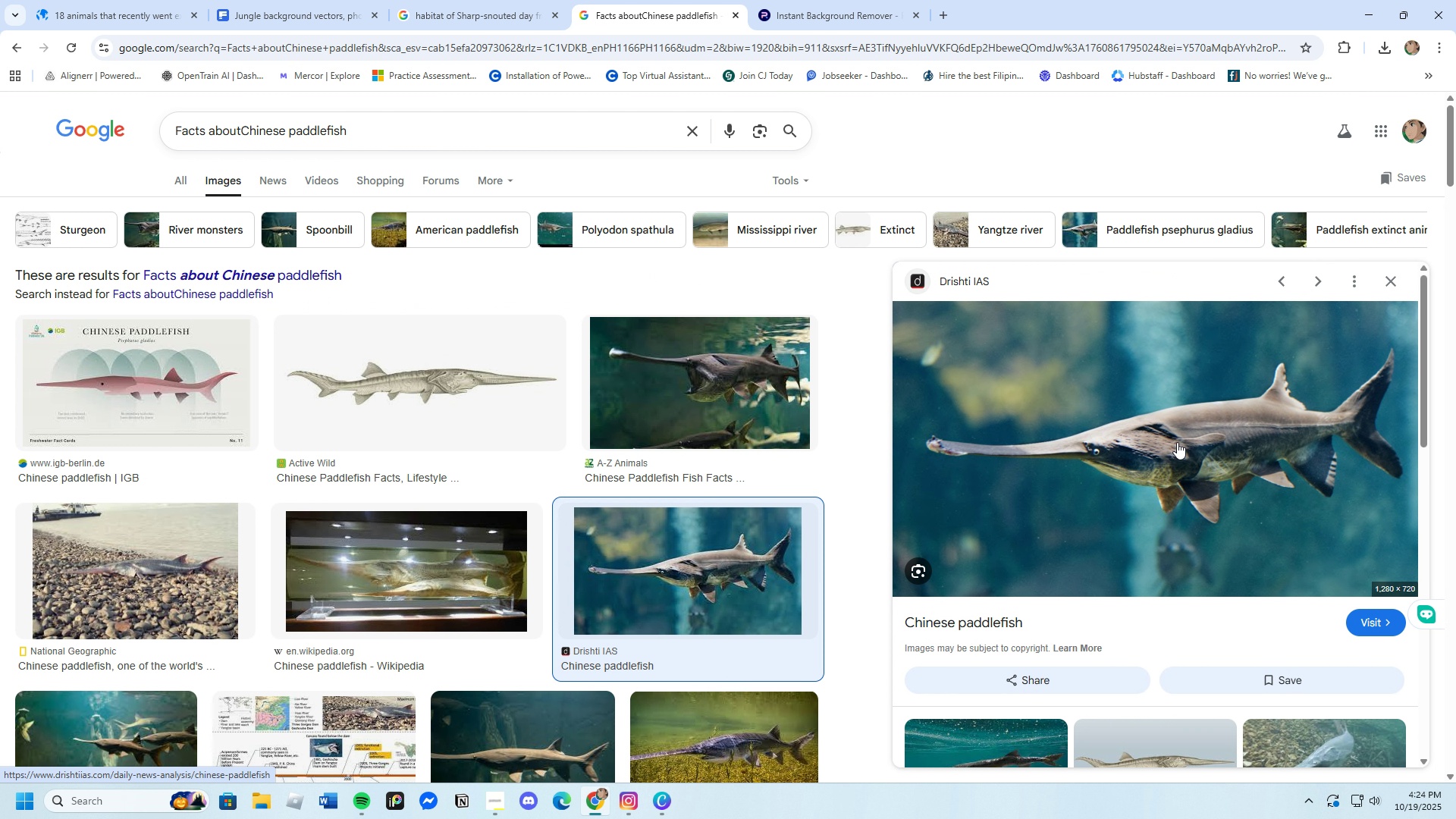 
right_click([1177, 442])
 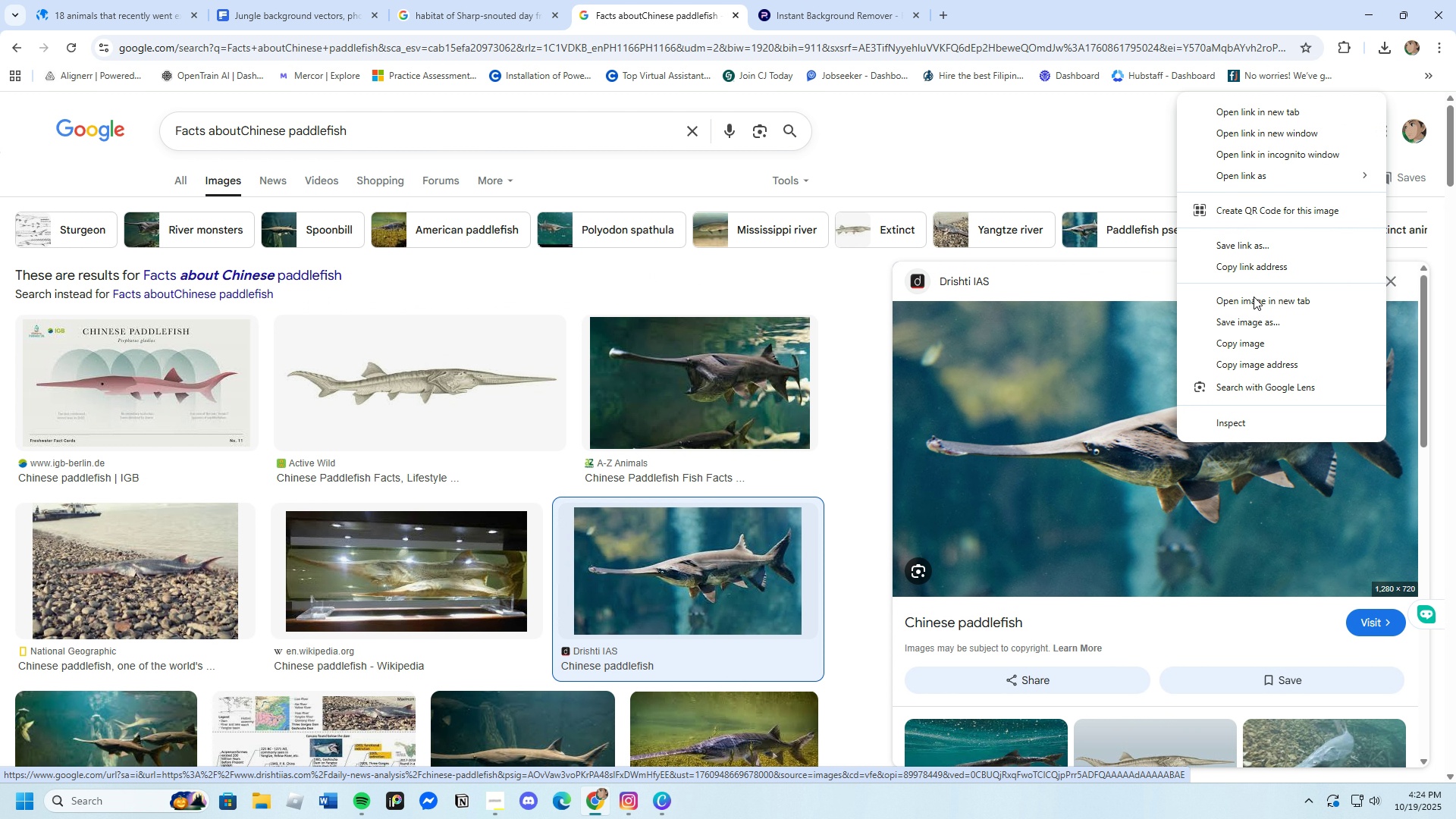 
left_click([1258, 322])
 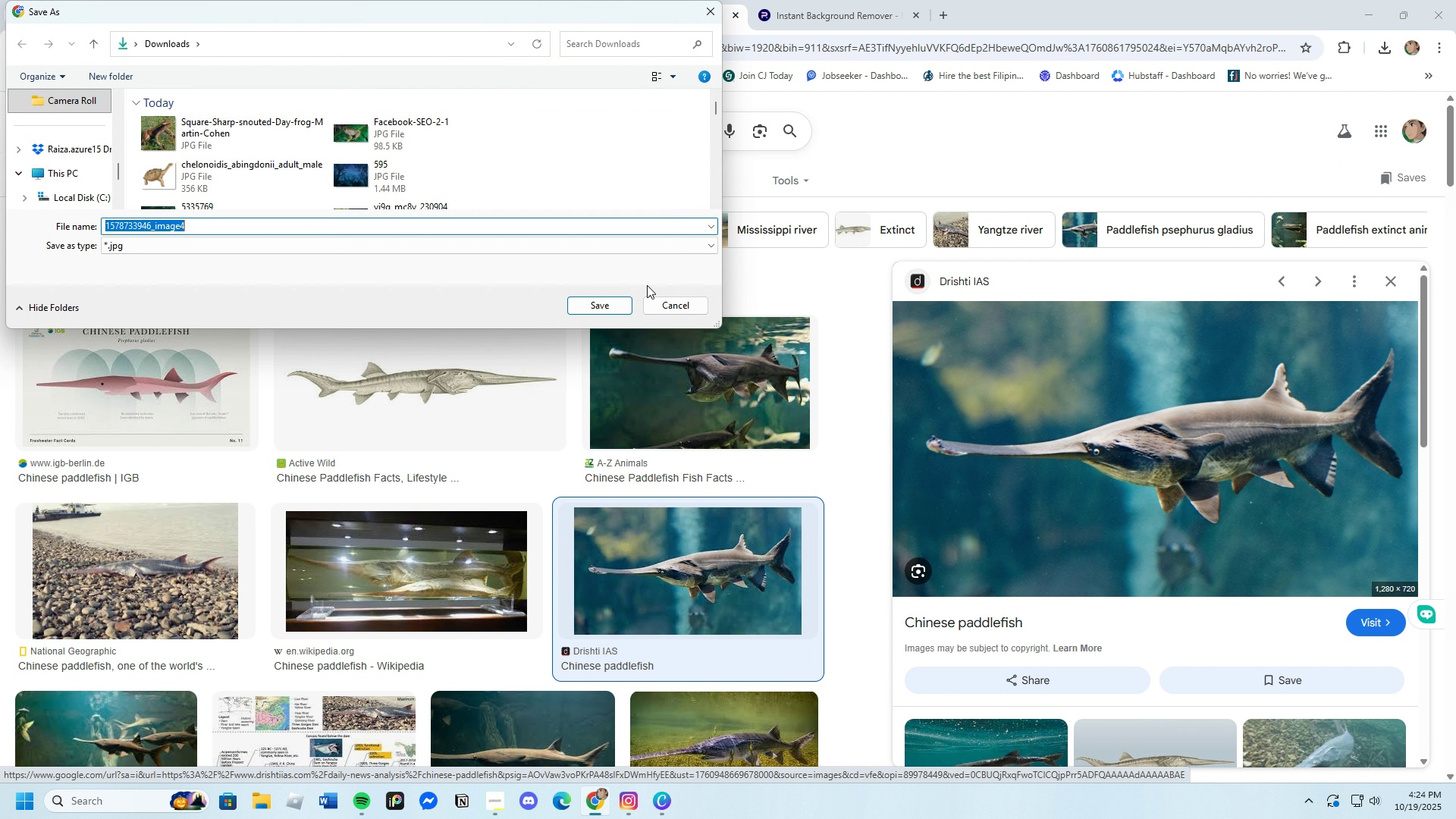 
left_click([615, 300])
 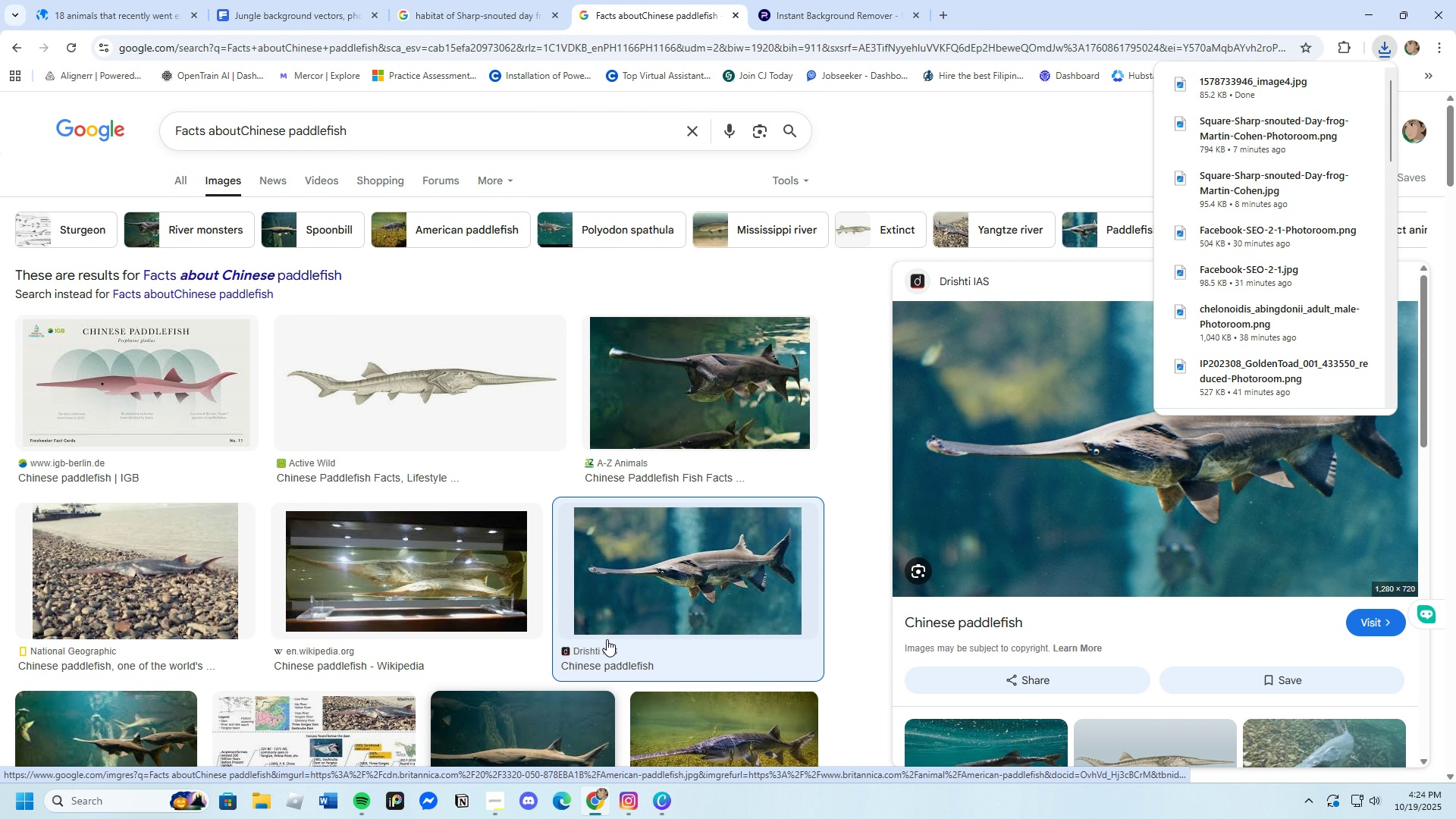 
left_click([838, 3])
 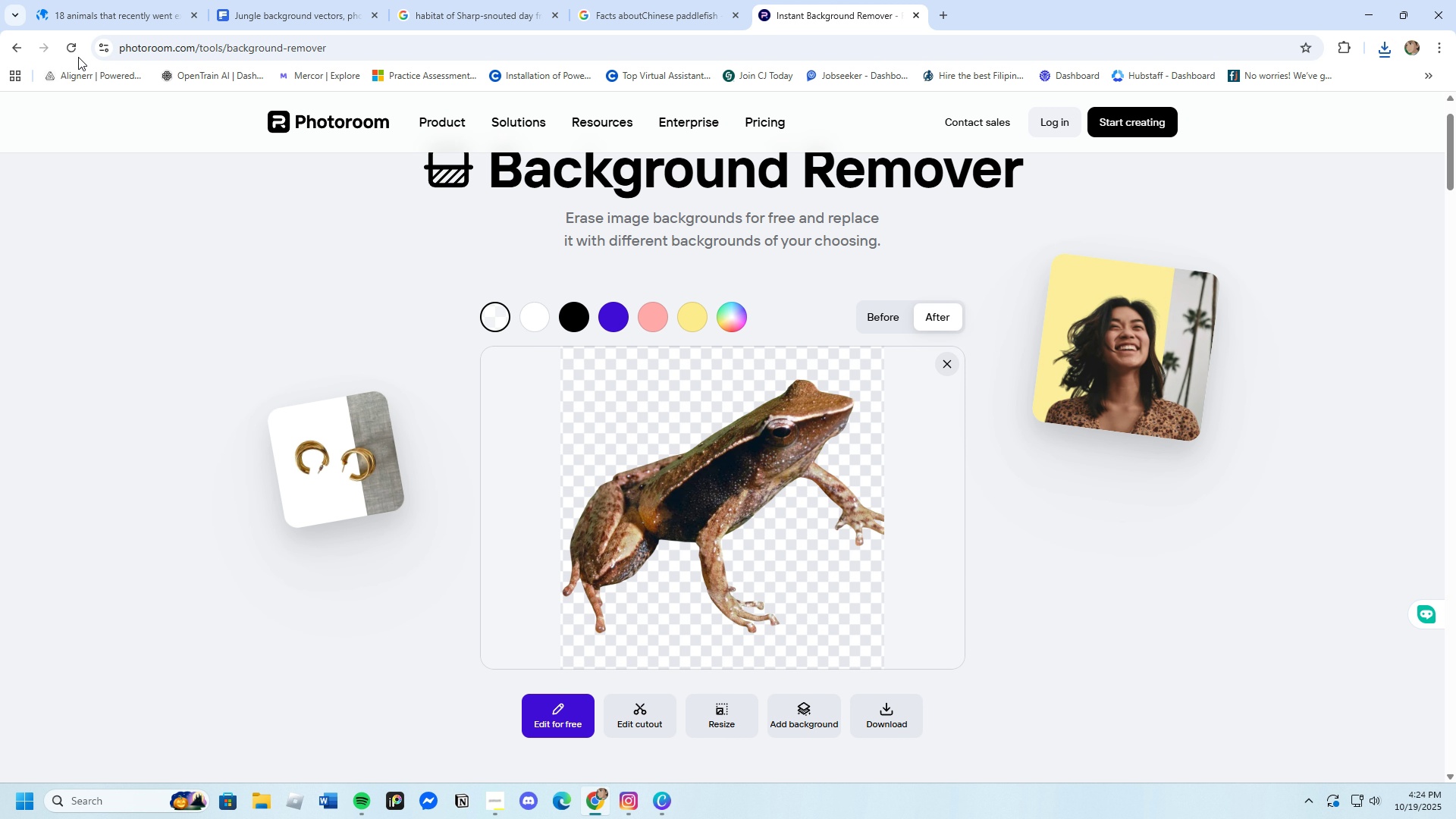 
left_click([74, 49])
 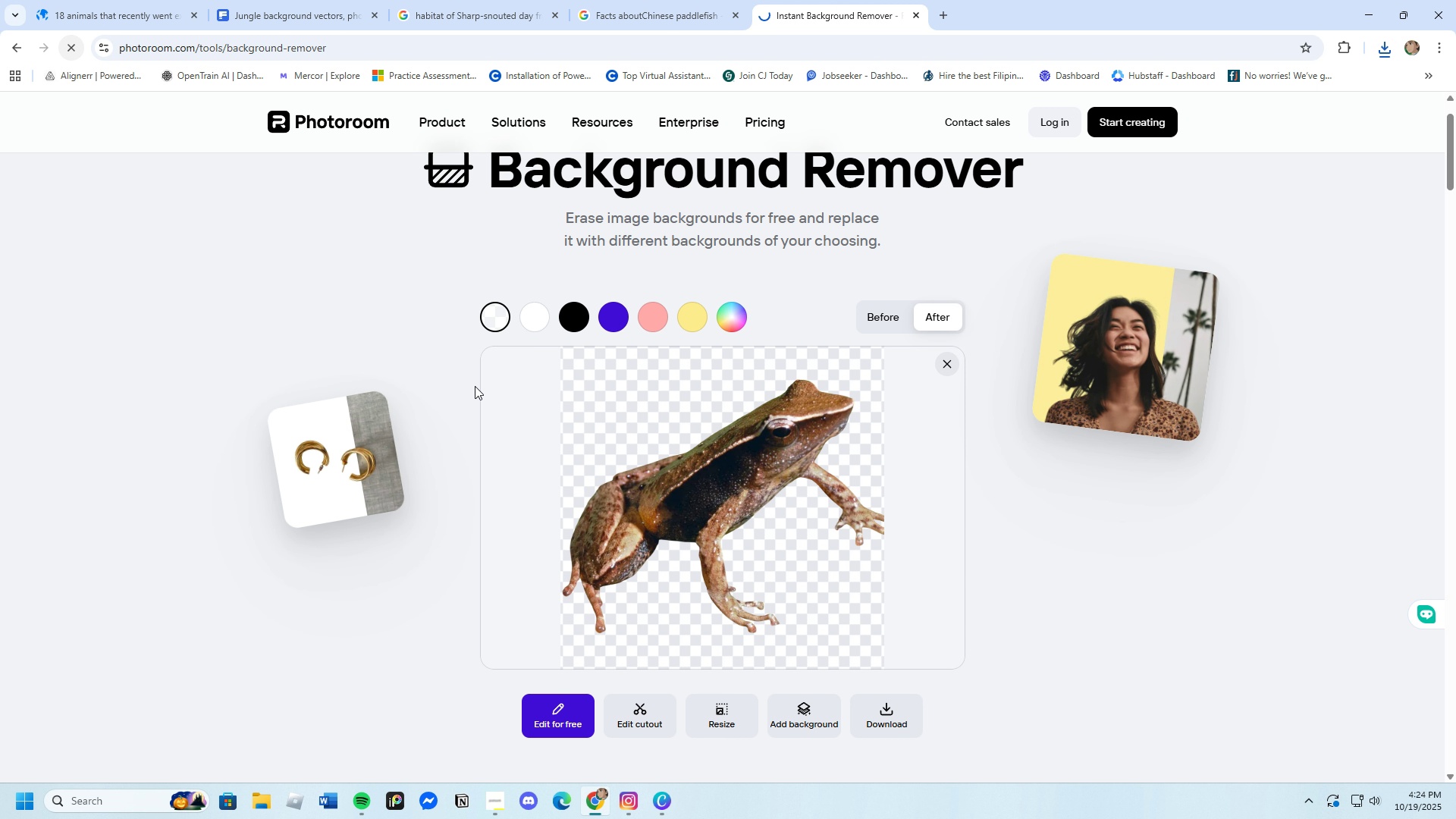 
scroll: coordinate [520, 394], scroll_direction: down, amount: 2.0
 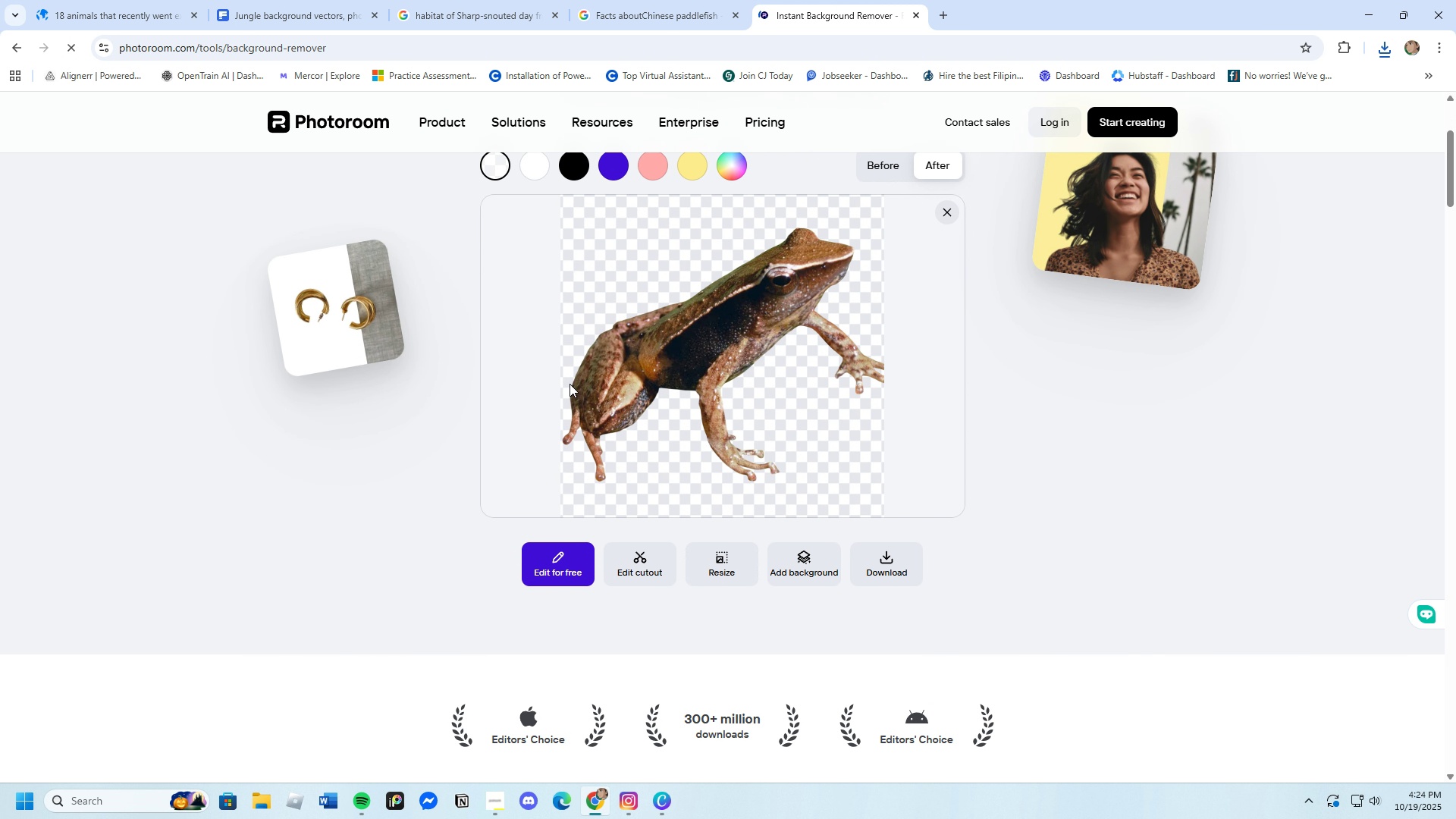 
scroll: coordinate [596, 400], scroll_direction: up, amount: 3.0
 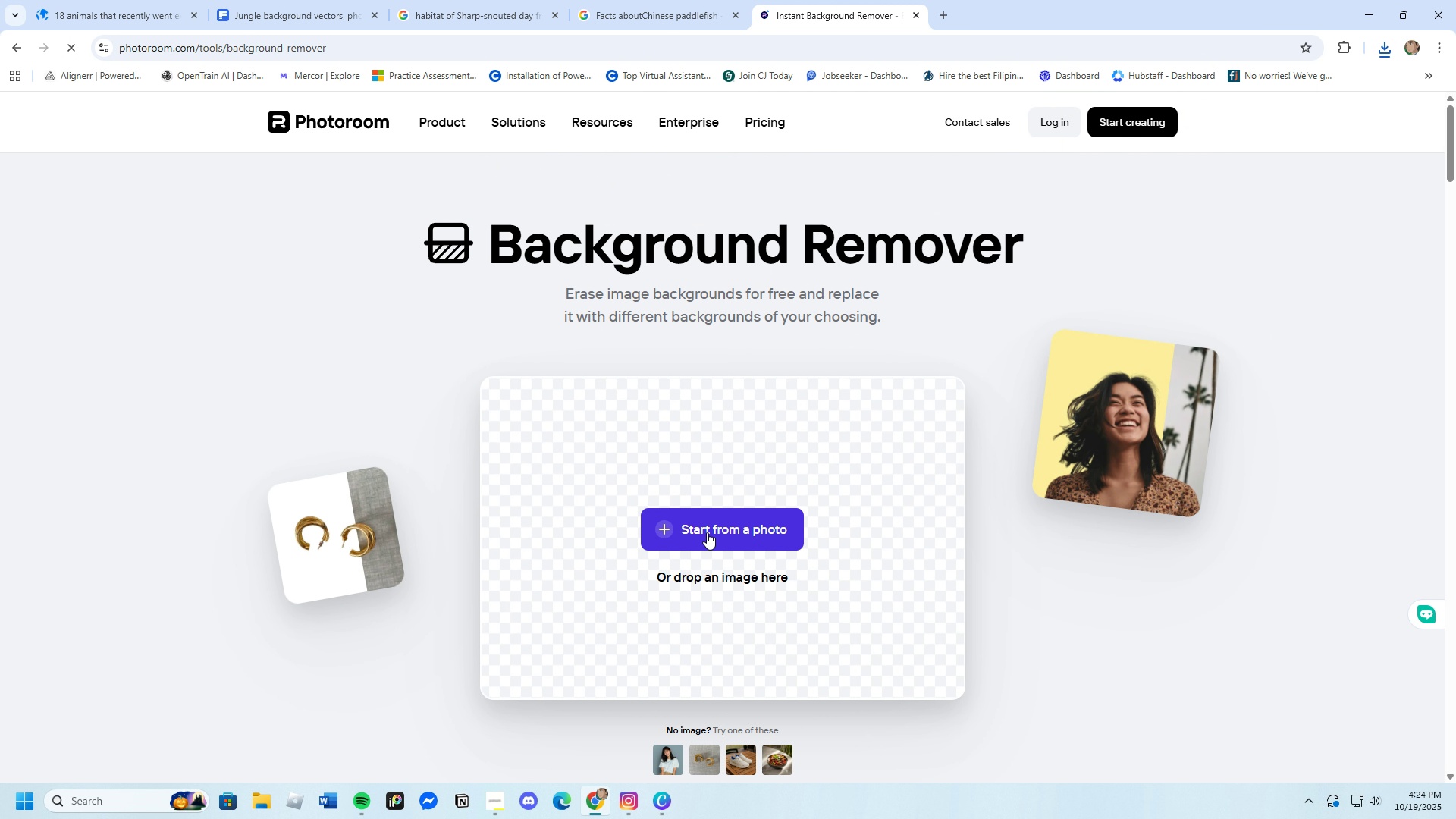 
left_click([707, 532])
 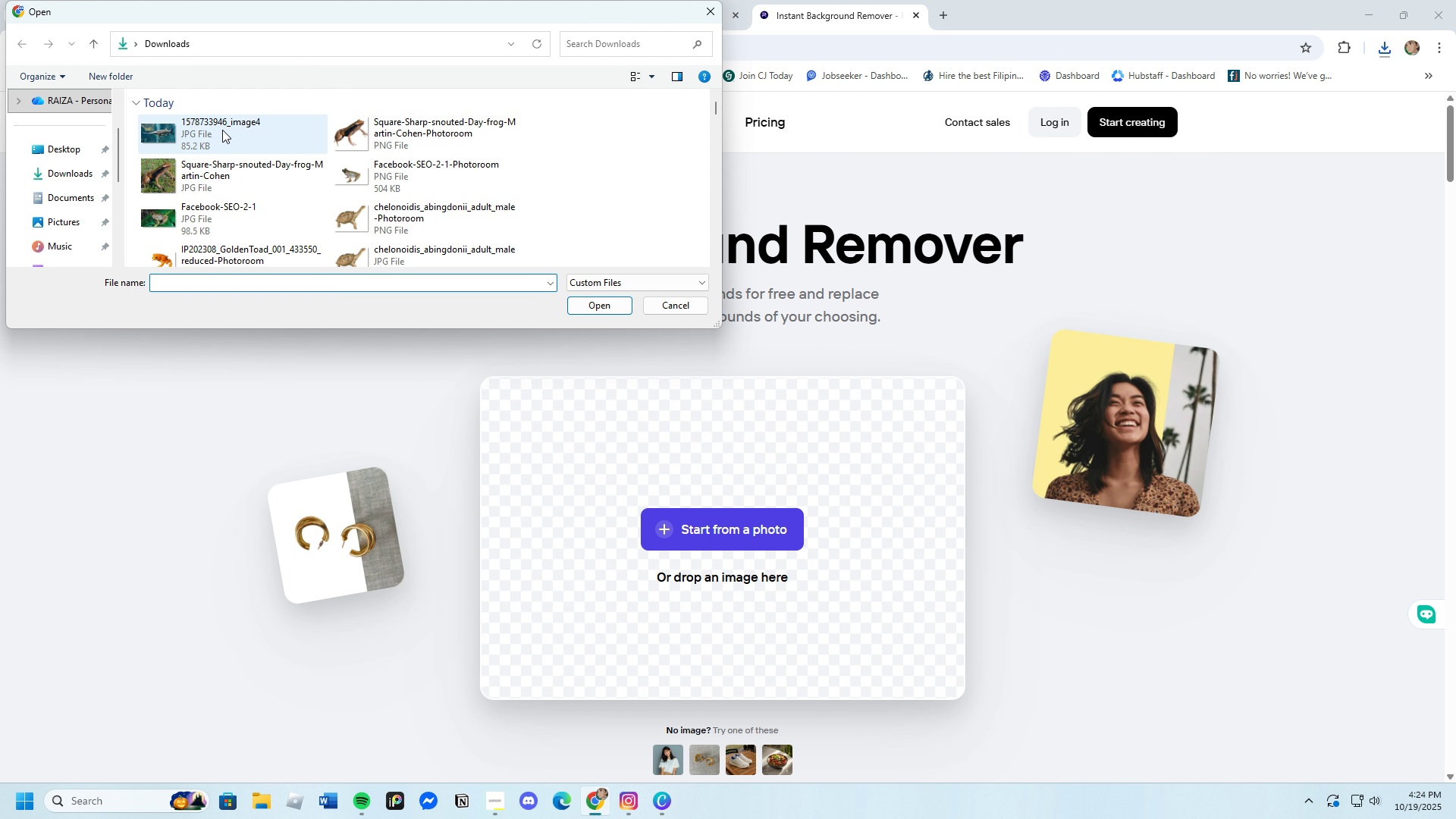 
left_click([220, 125])
 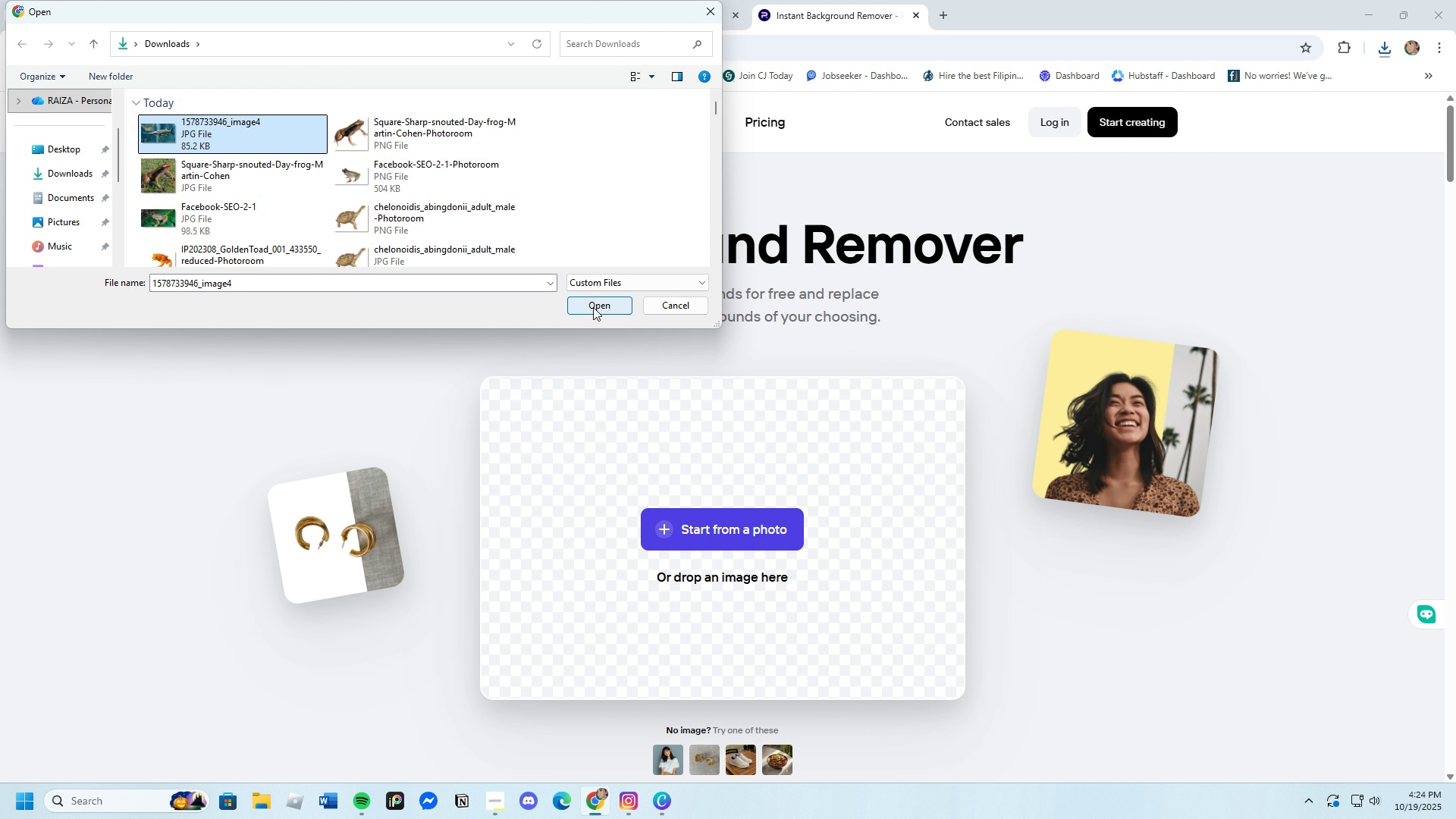 
left_click([593, 307])
 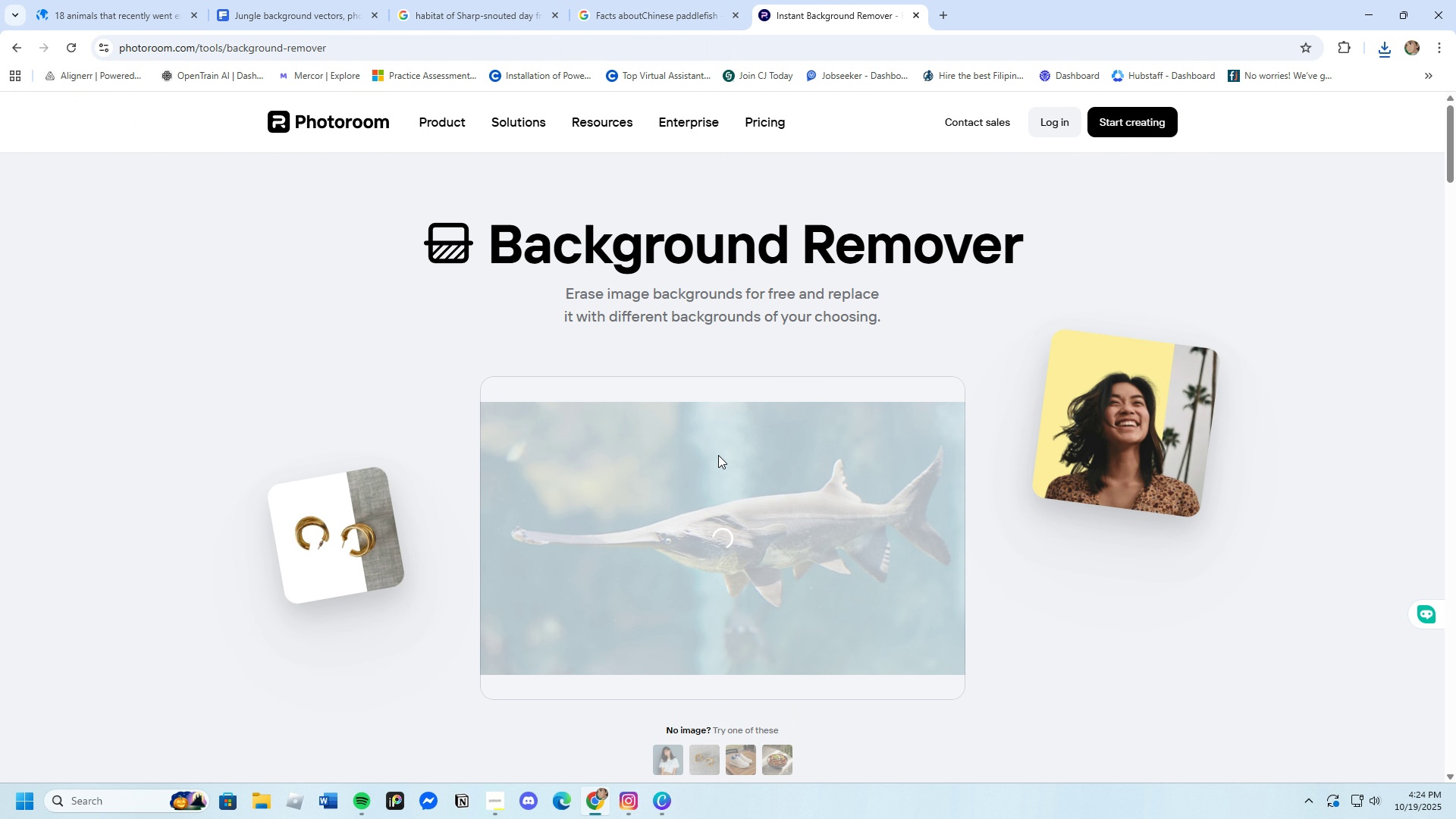 
scroll: coordinate [720, 470], scroll_direction: down, amount: 1.0
 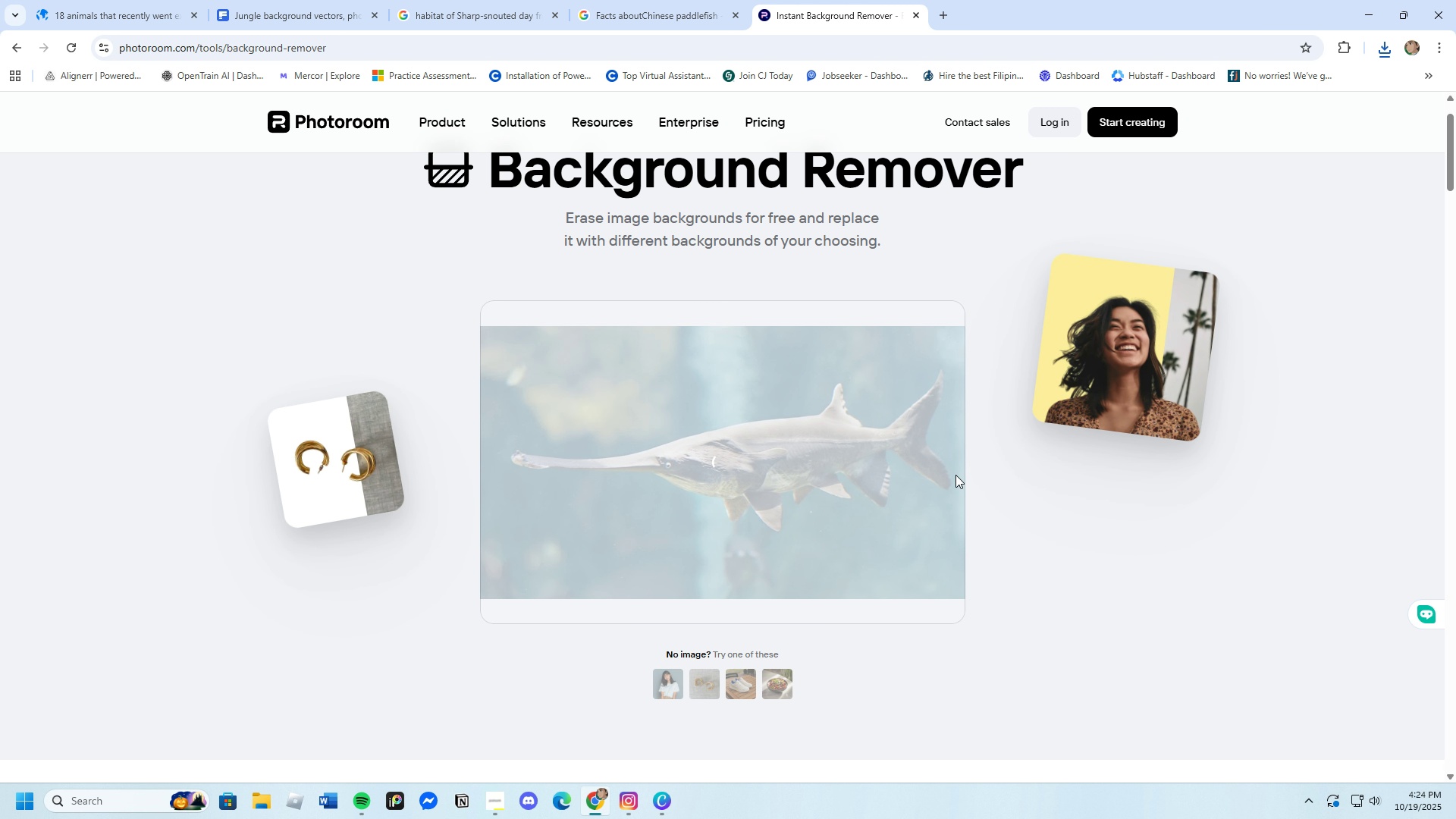 
wait(5.24)
 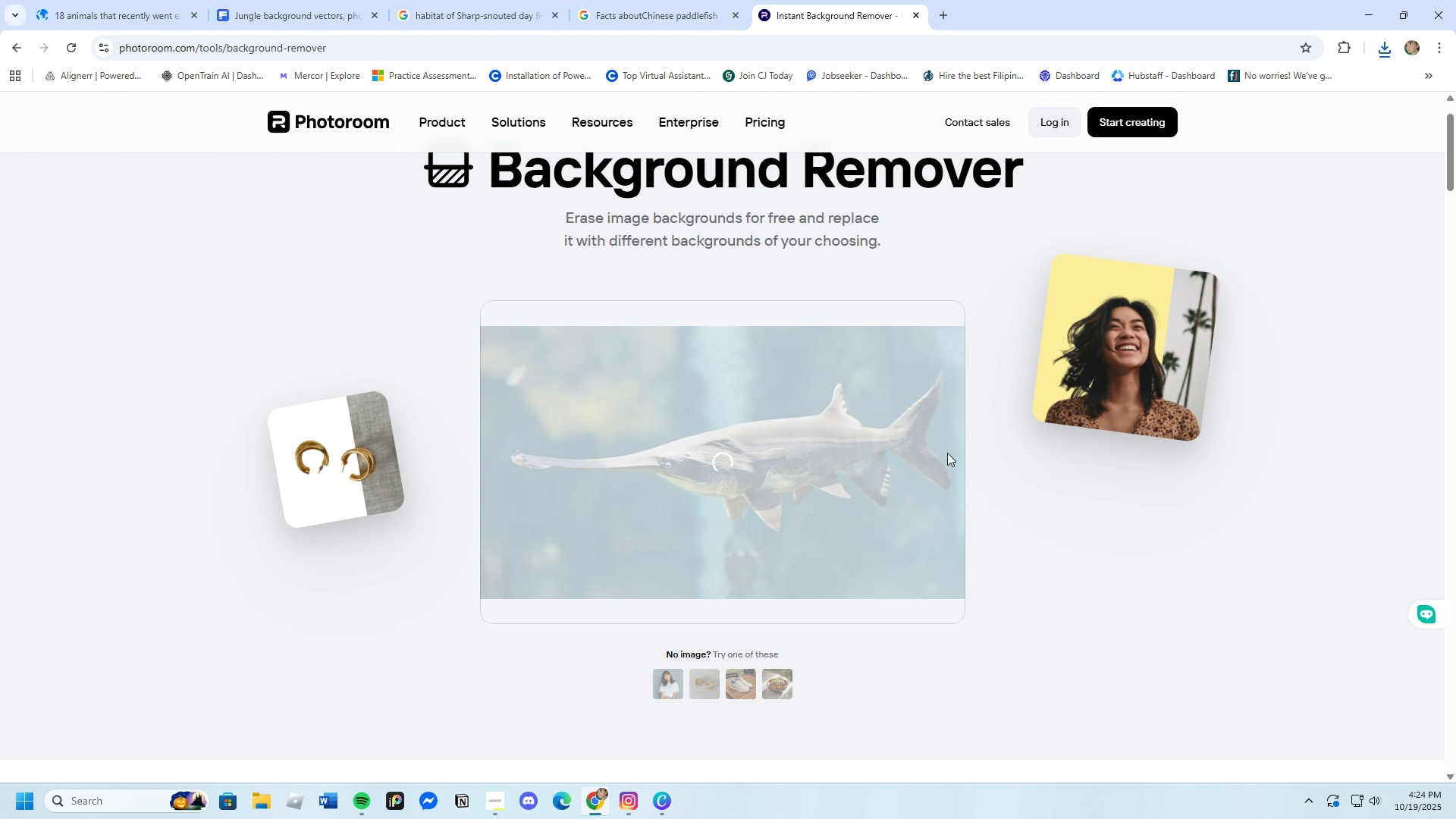 
scroll: coordinate [815, 538], scroll_direction: up, amount: 1.0
 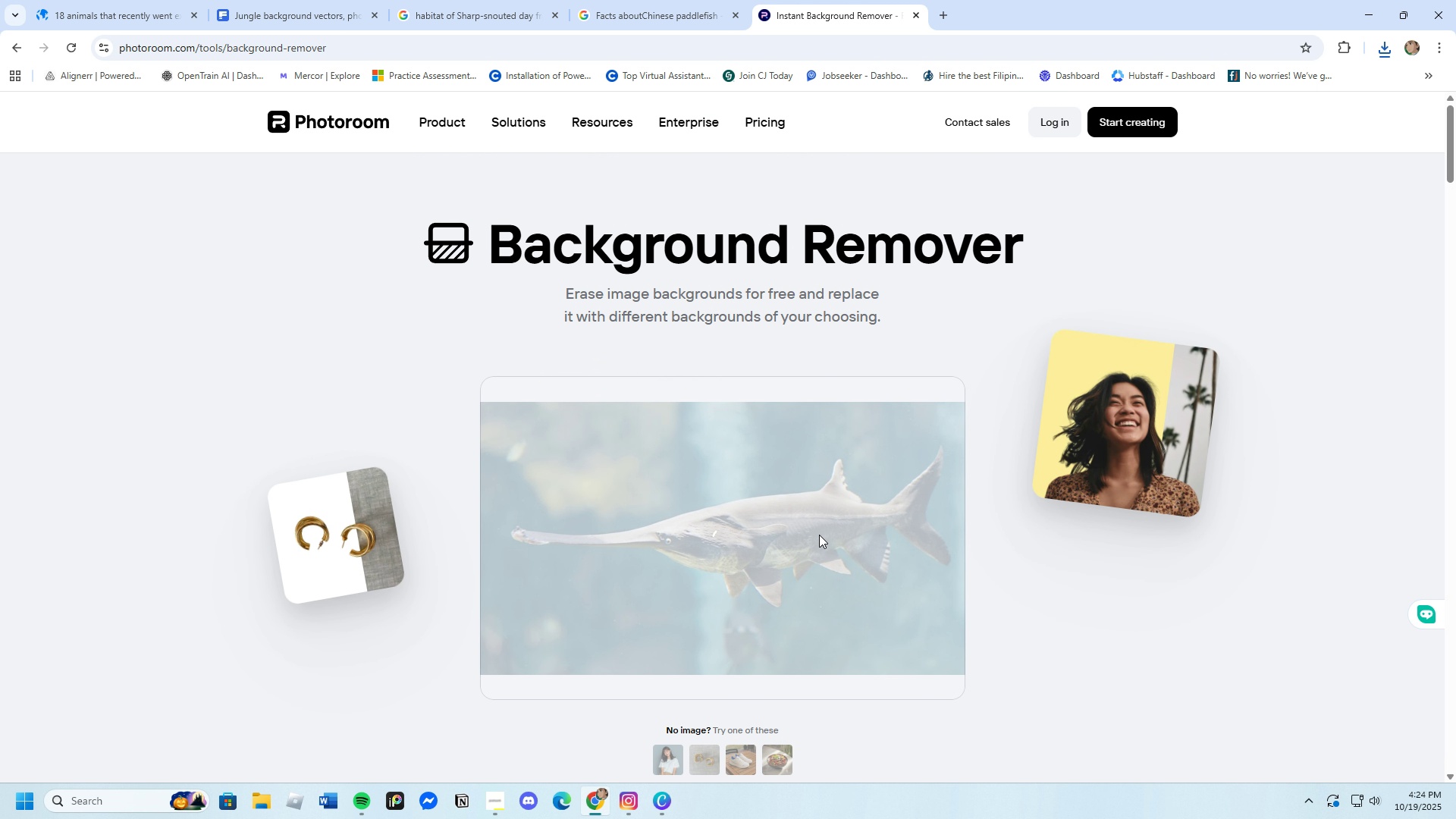 
scroll: coordinate [819, 534], scroll_direction: down, amount: 1.0
 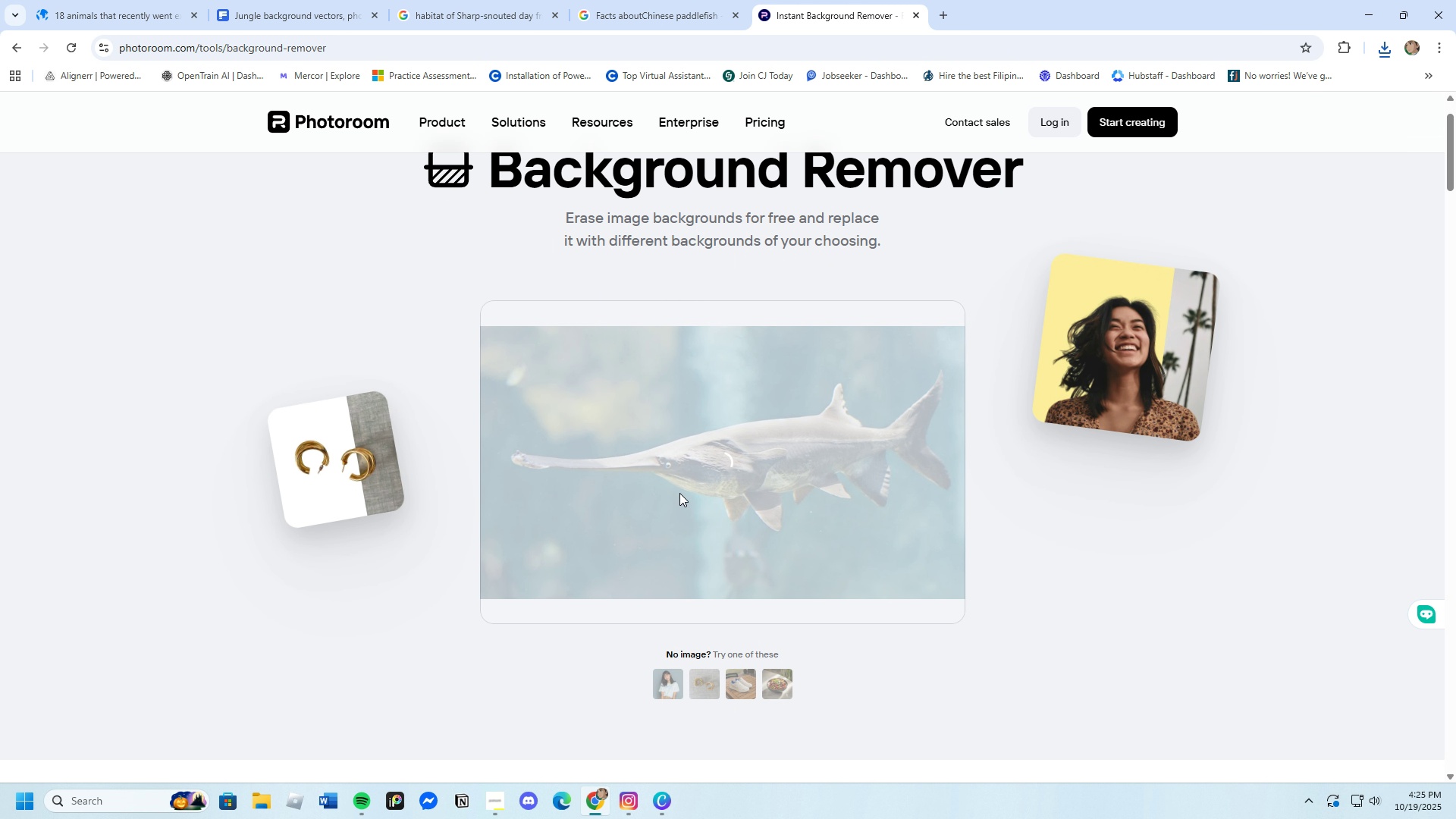 
scroll: coordinate [677, 498], scroll_direction: up, amount: 1.0
 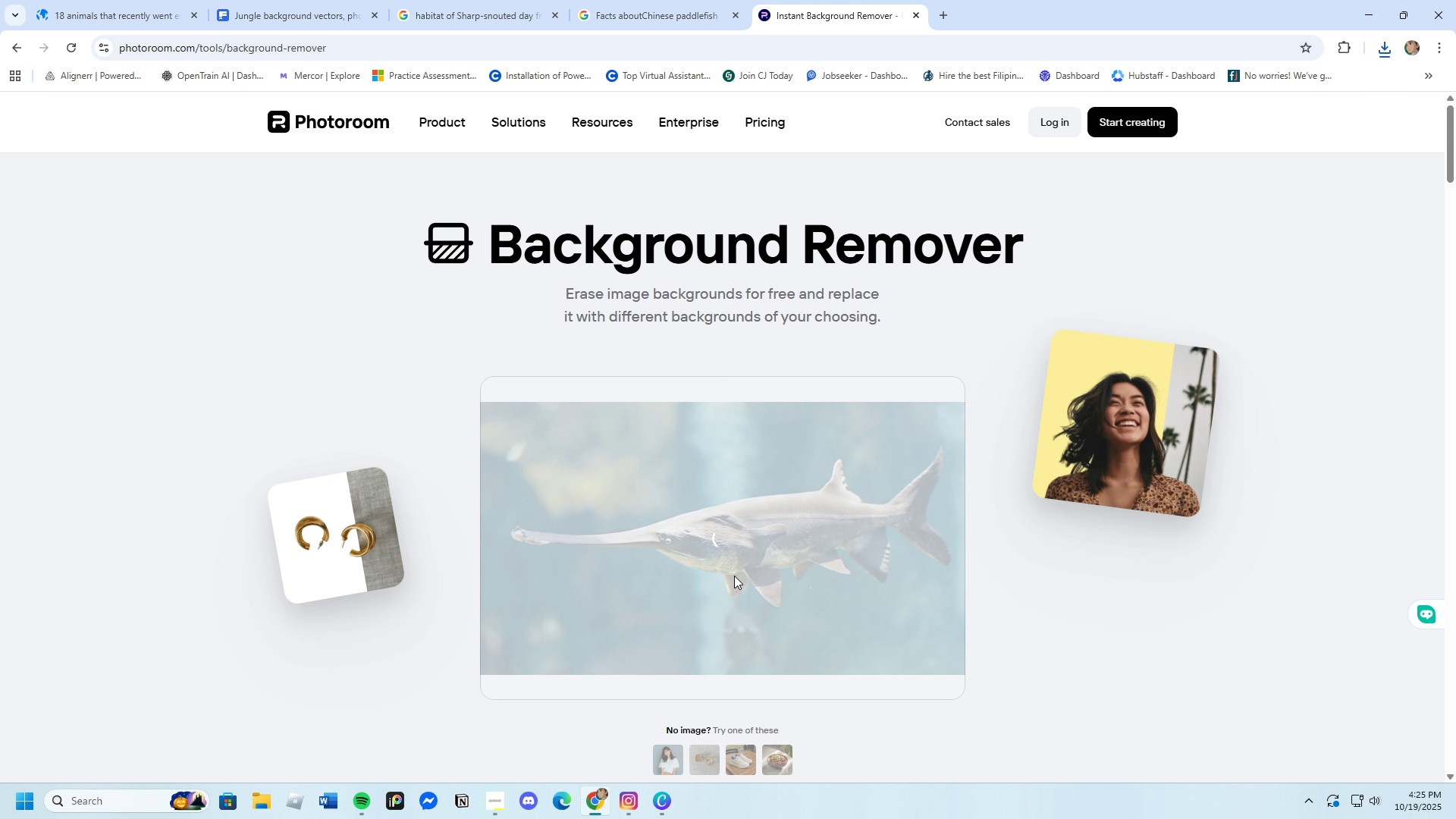 
wait(31.2)
 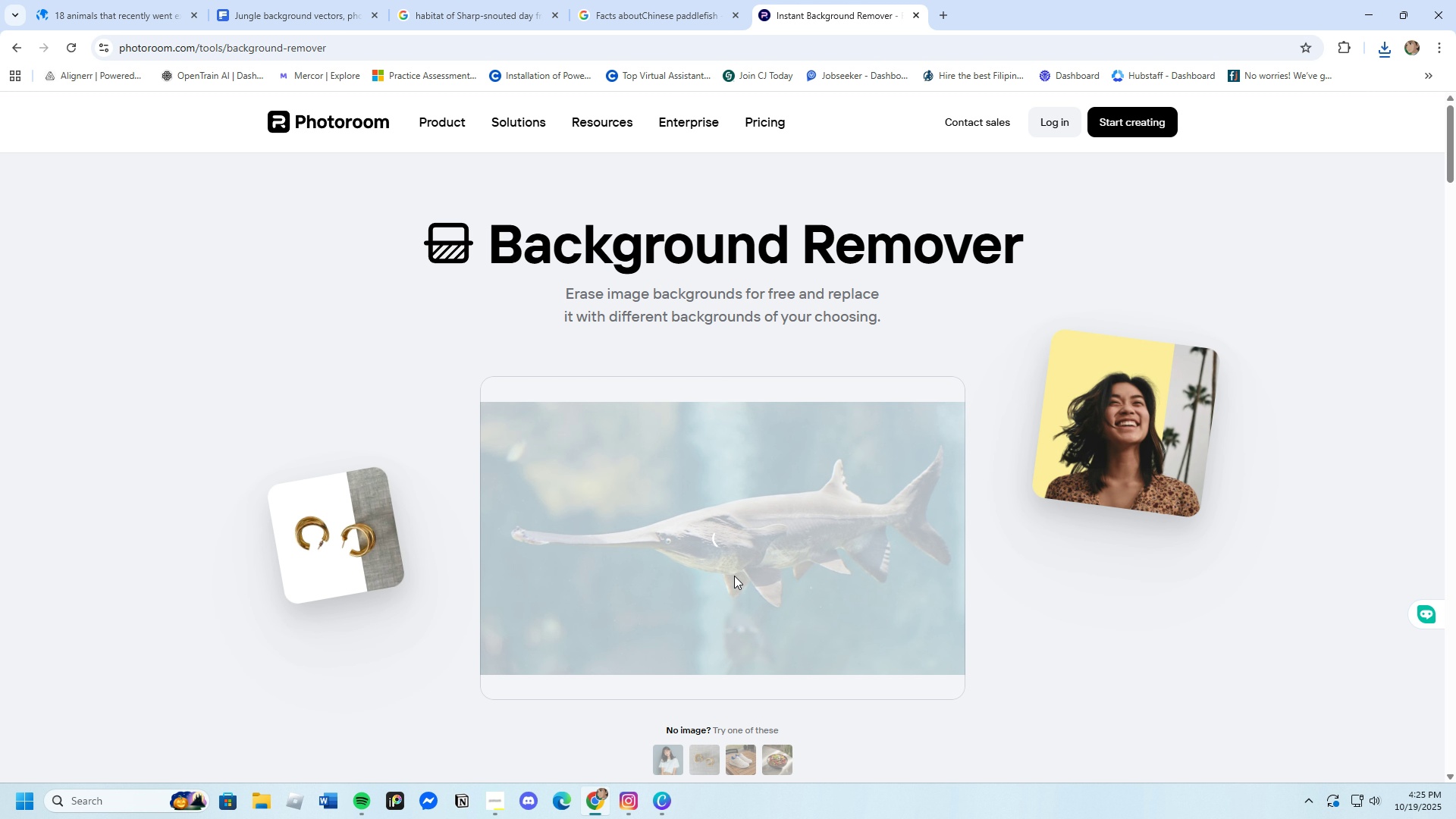 
scroll: coordinate [733, 574], scroll_direction: down, amount: 3.0
 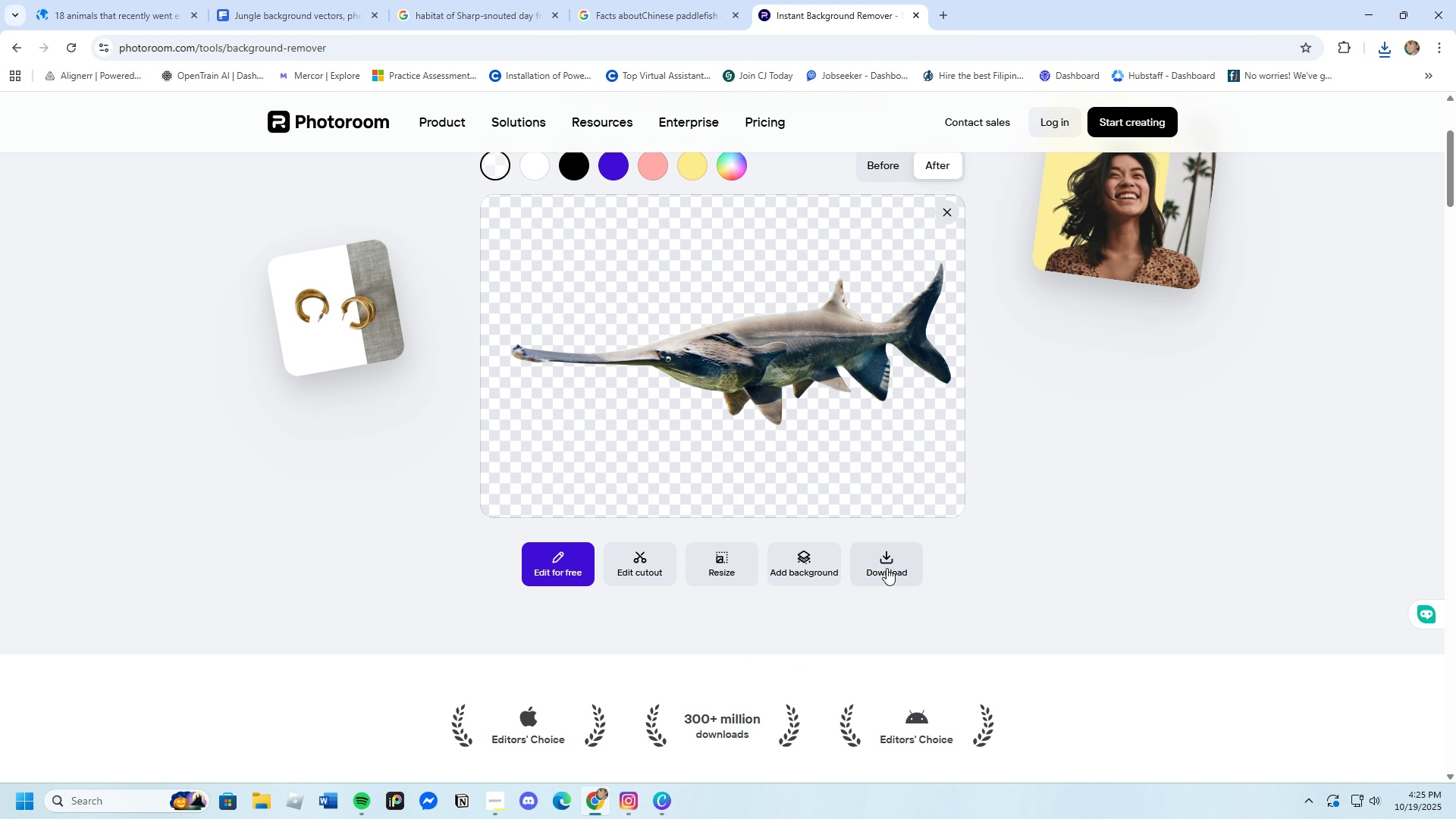 
left_click([886, 564])
 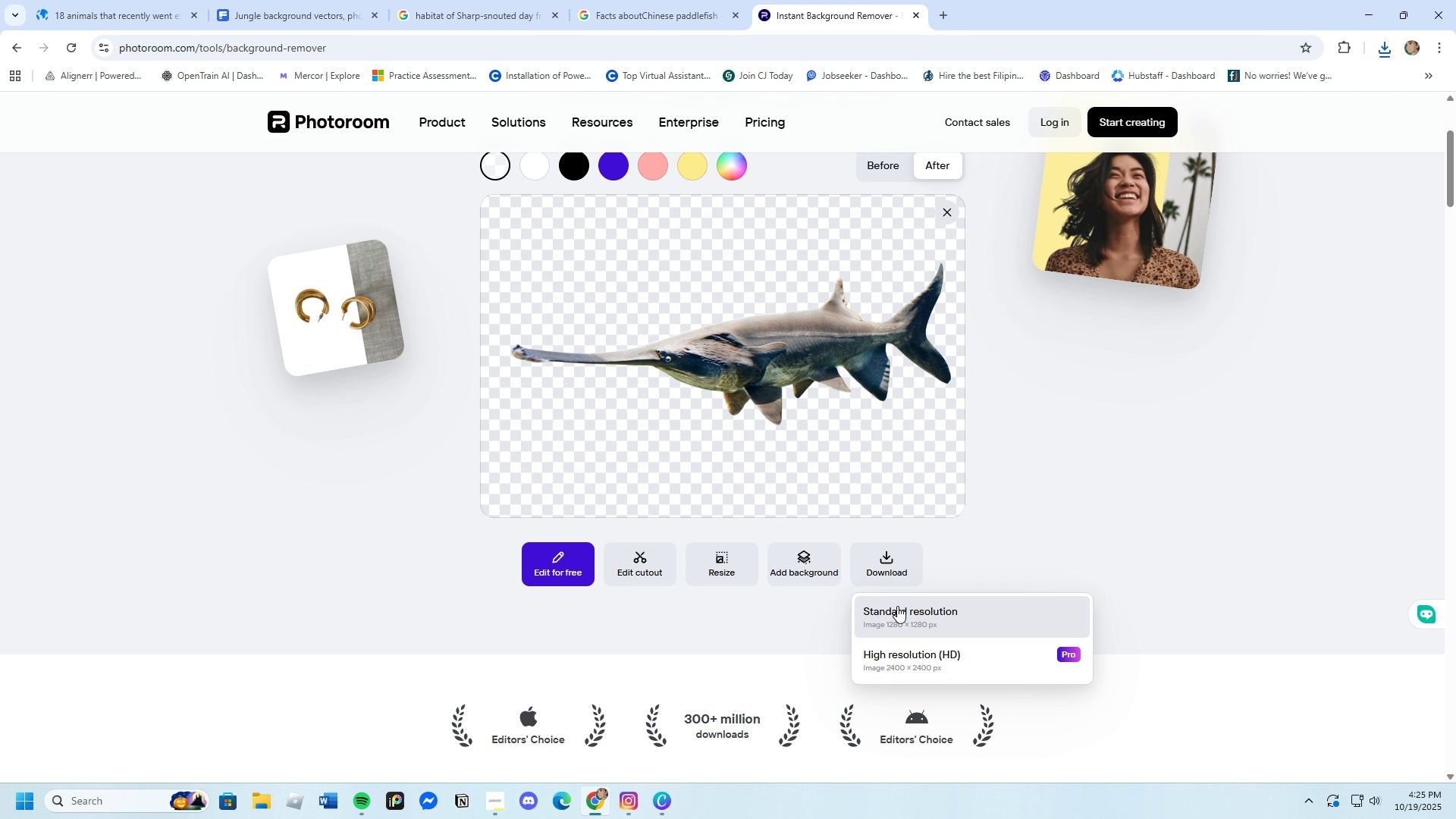 
left_click([897, 606])
 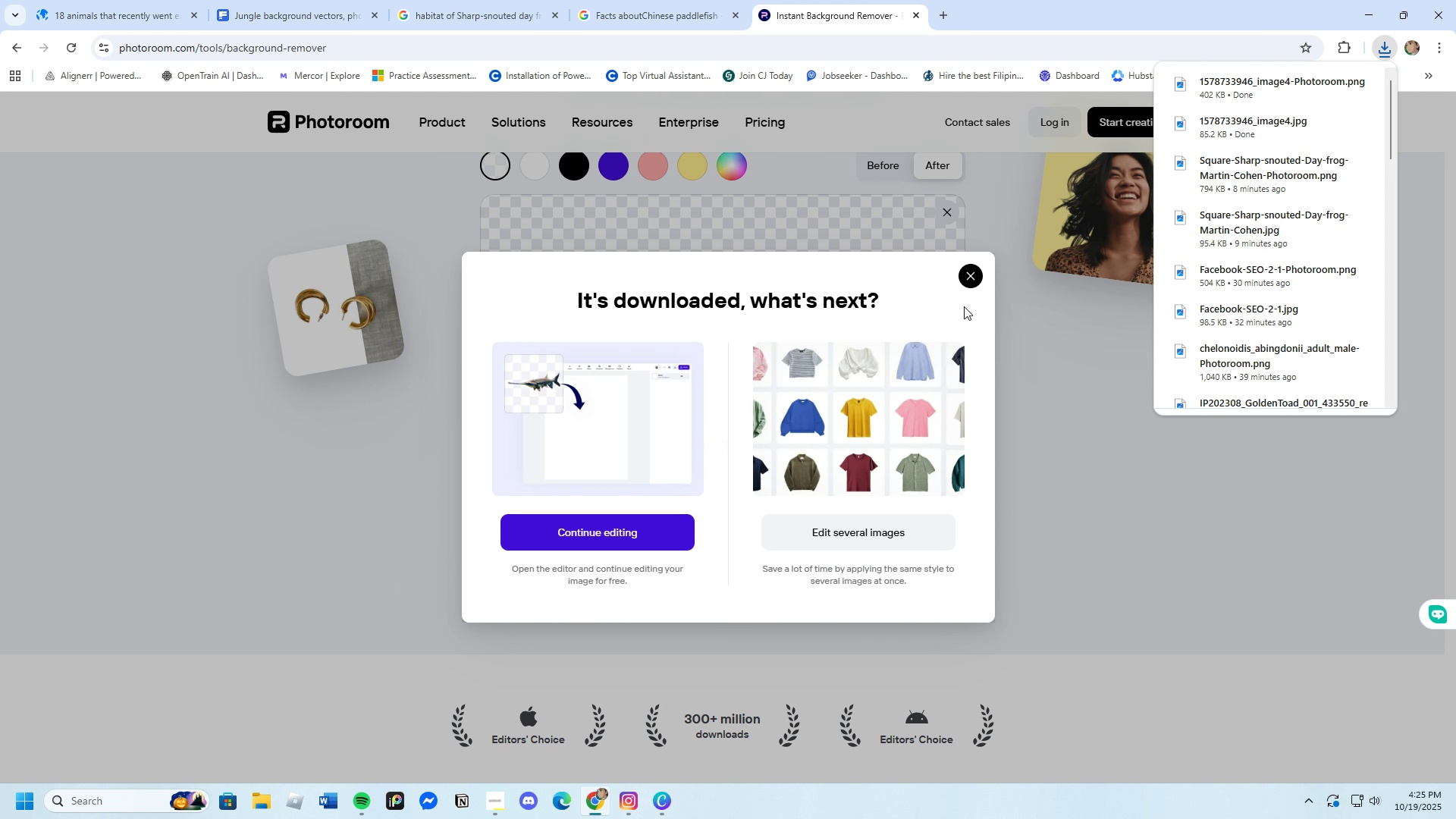 
left_click([973, 281])
 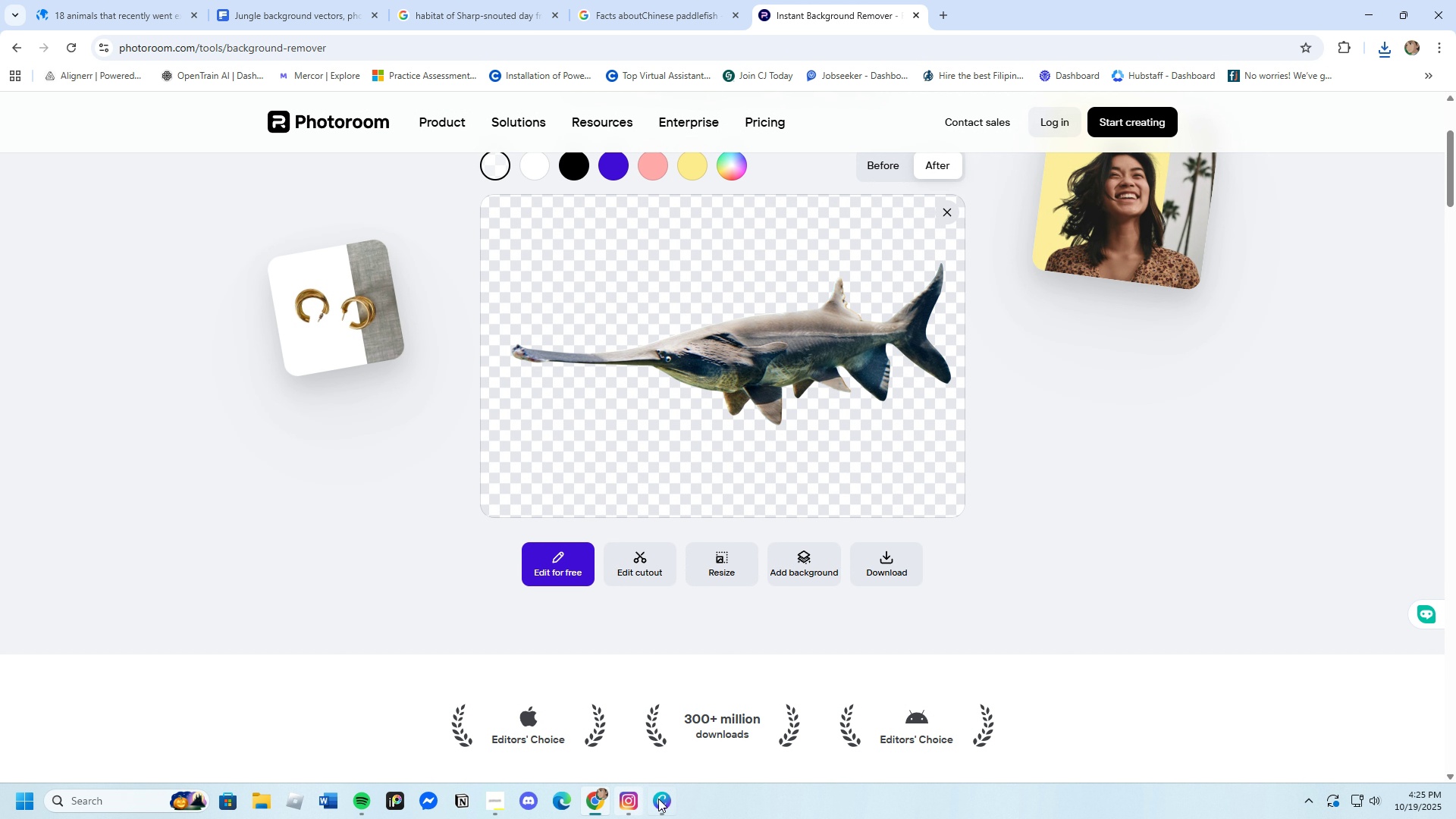 
left_click([659, 799])
 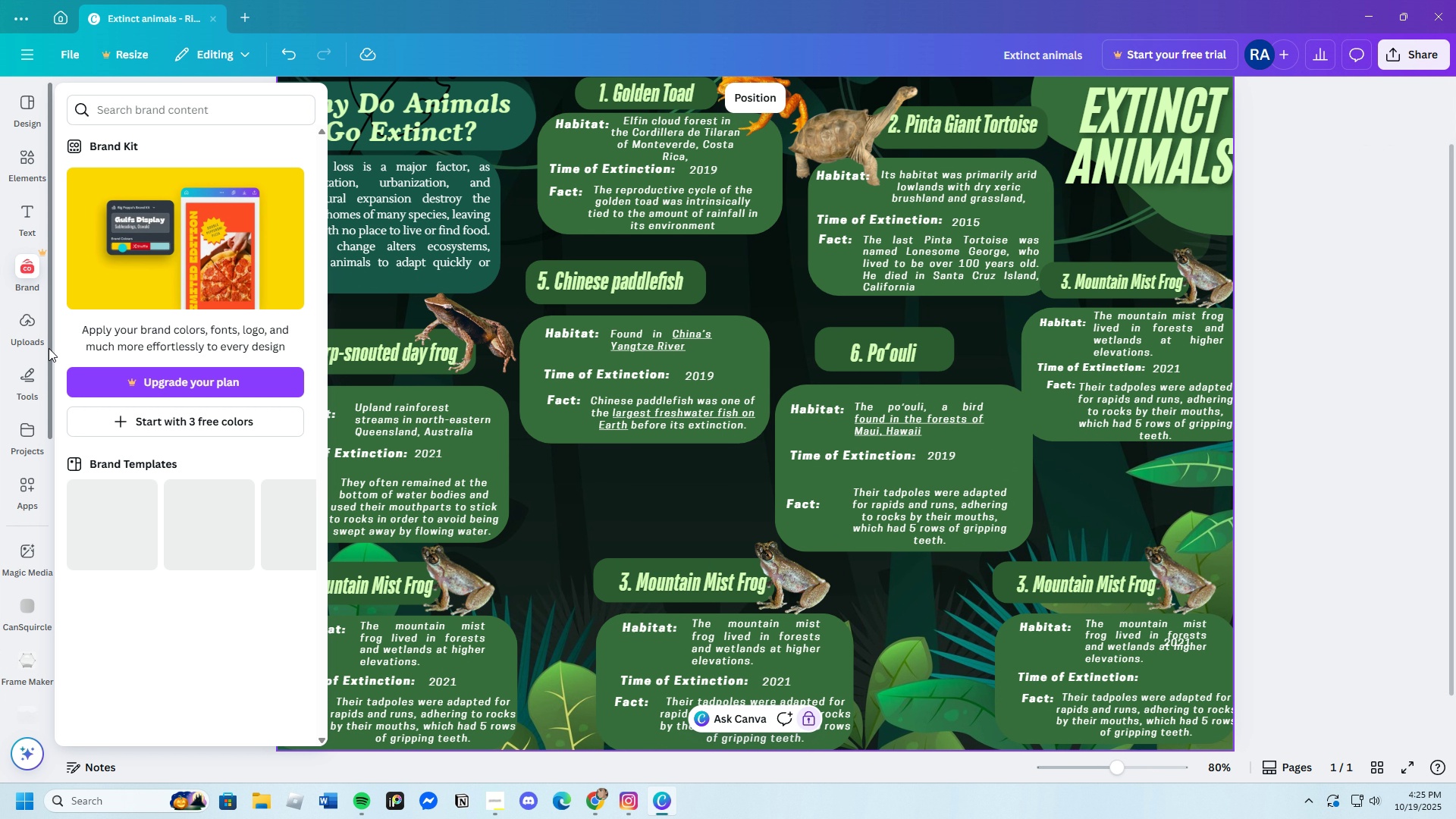 
left_click([32, 335])
 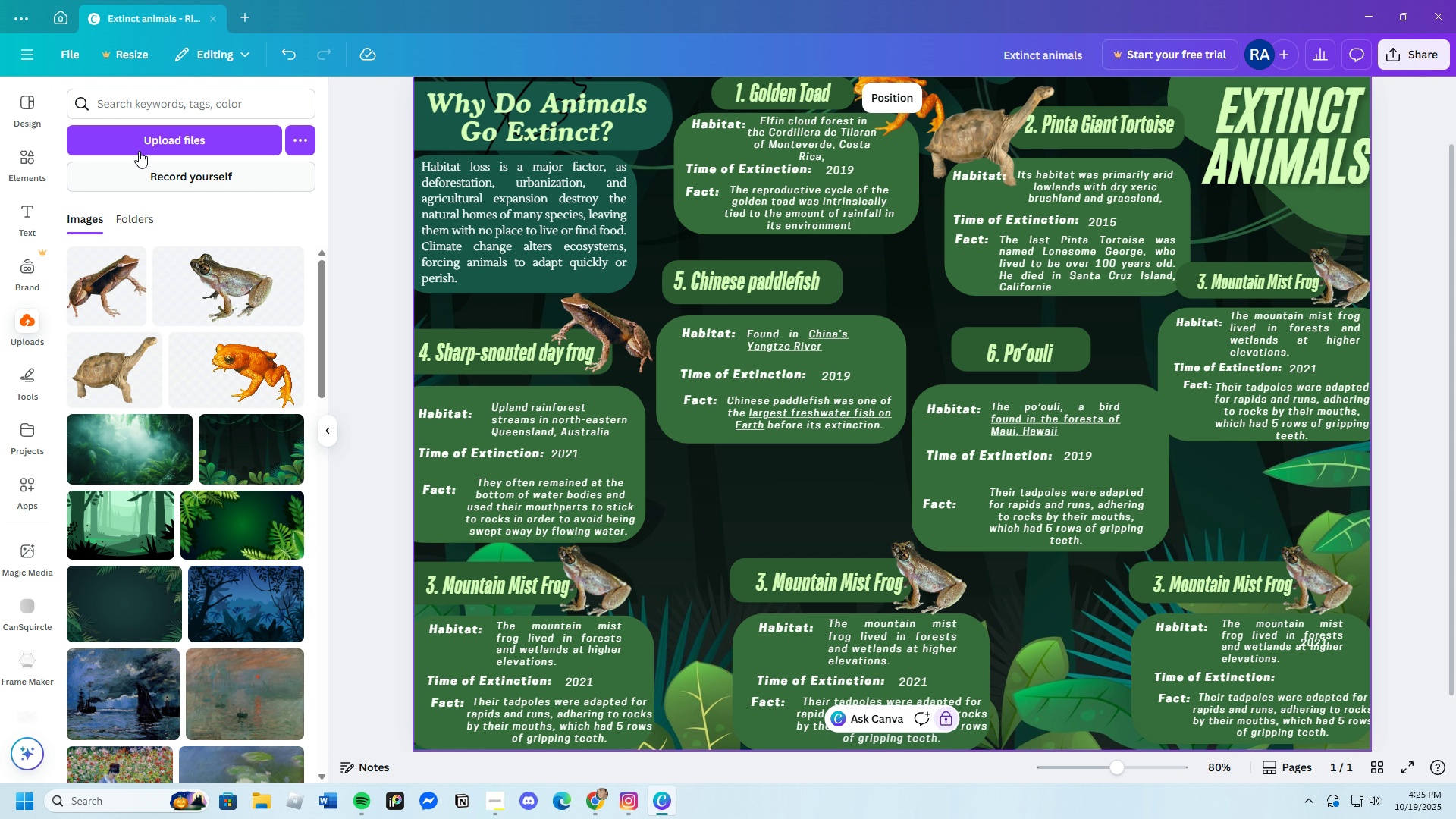 
left_click([141, 140])
 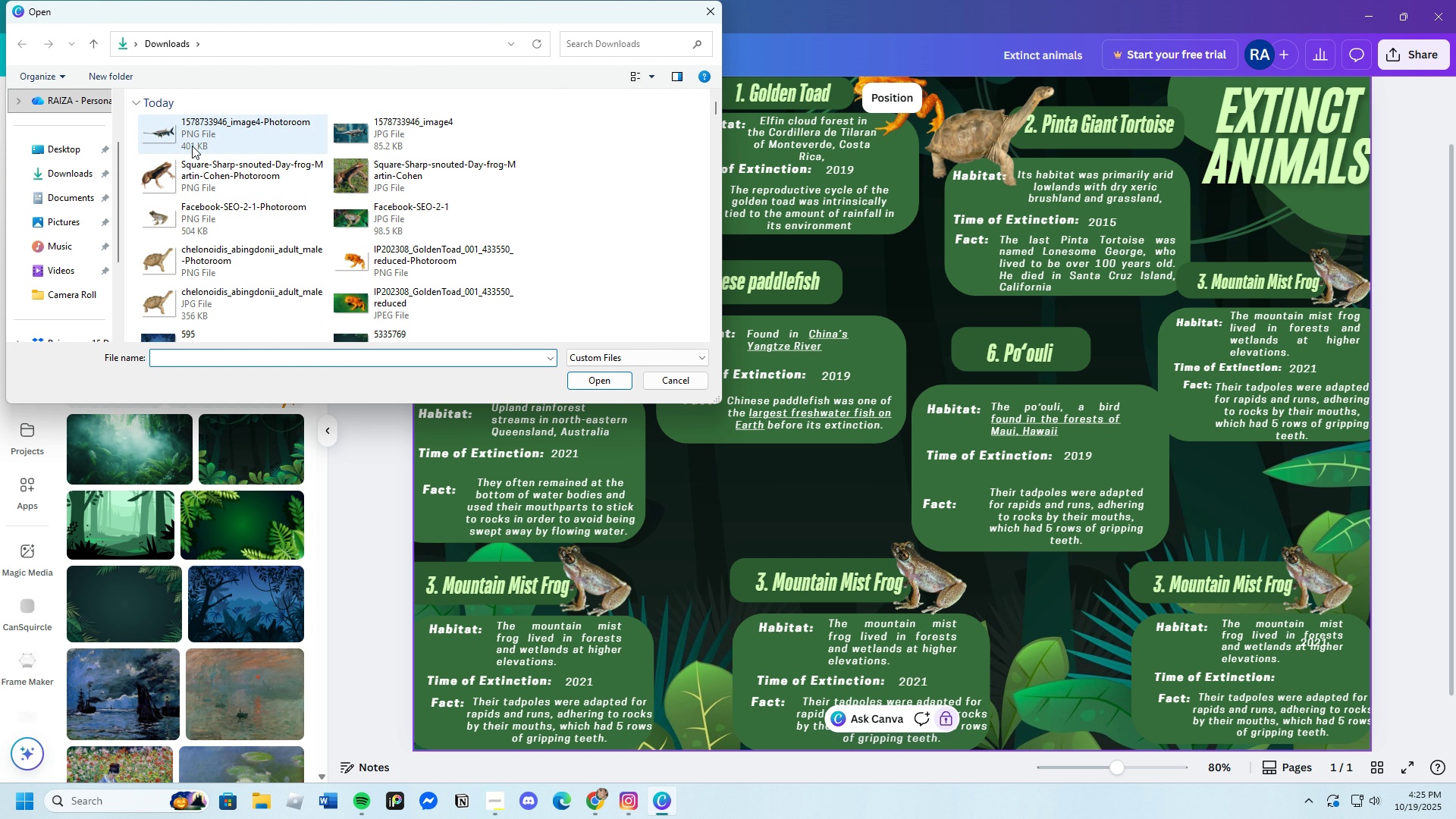 
left_click([190, 137])
 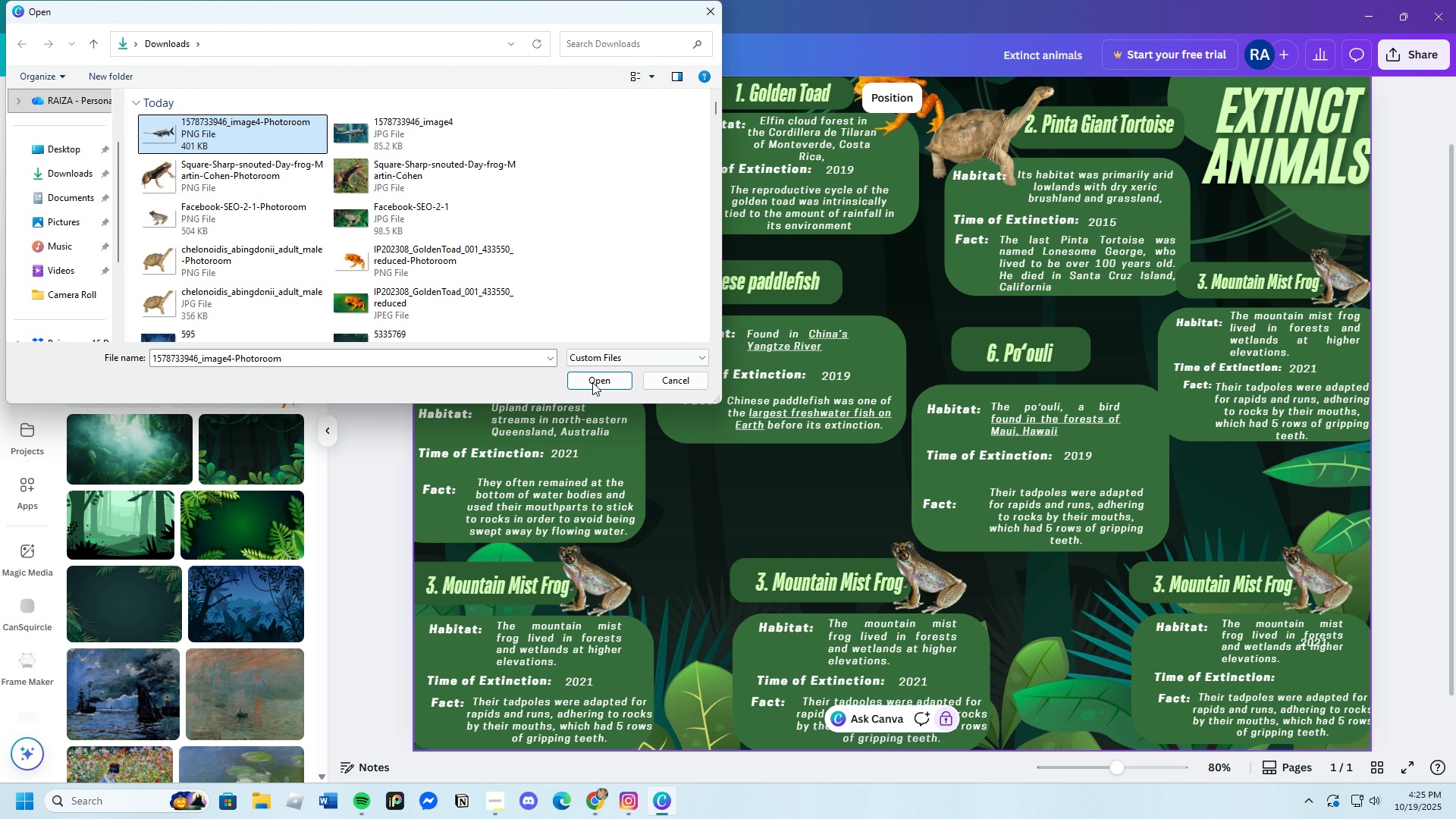 
left_click([592, 382])
 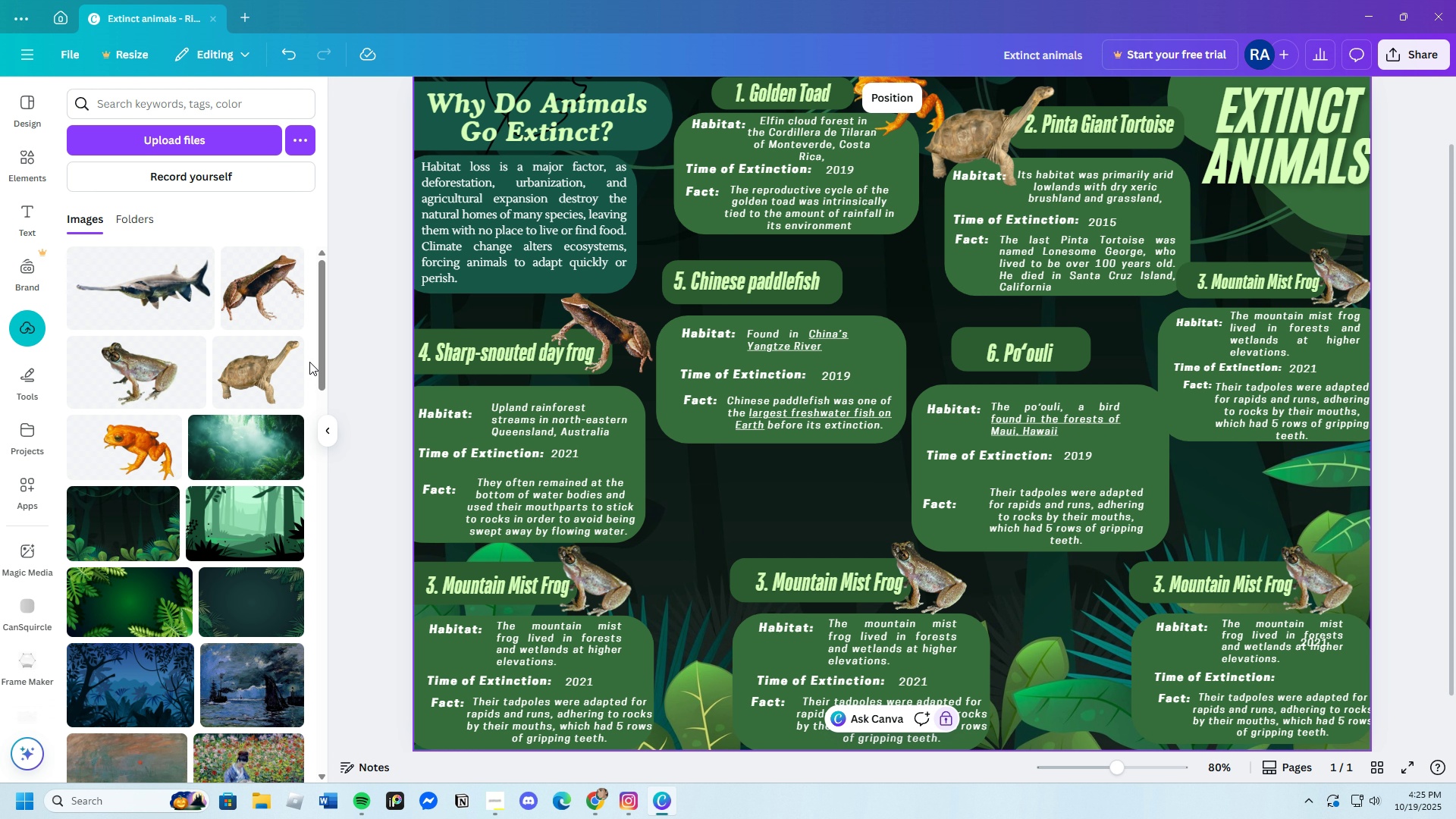 
wait(6.7)
 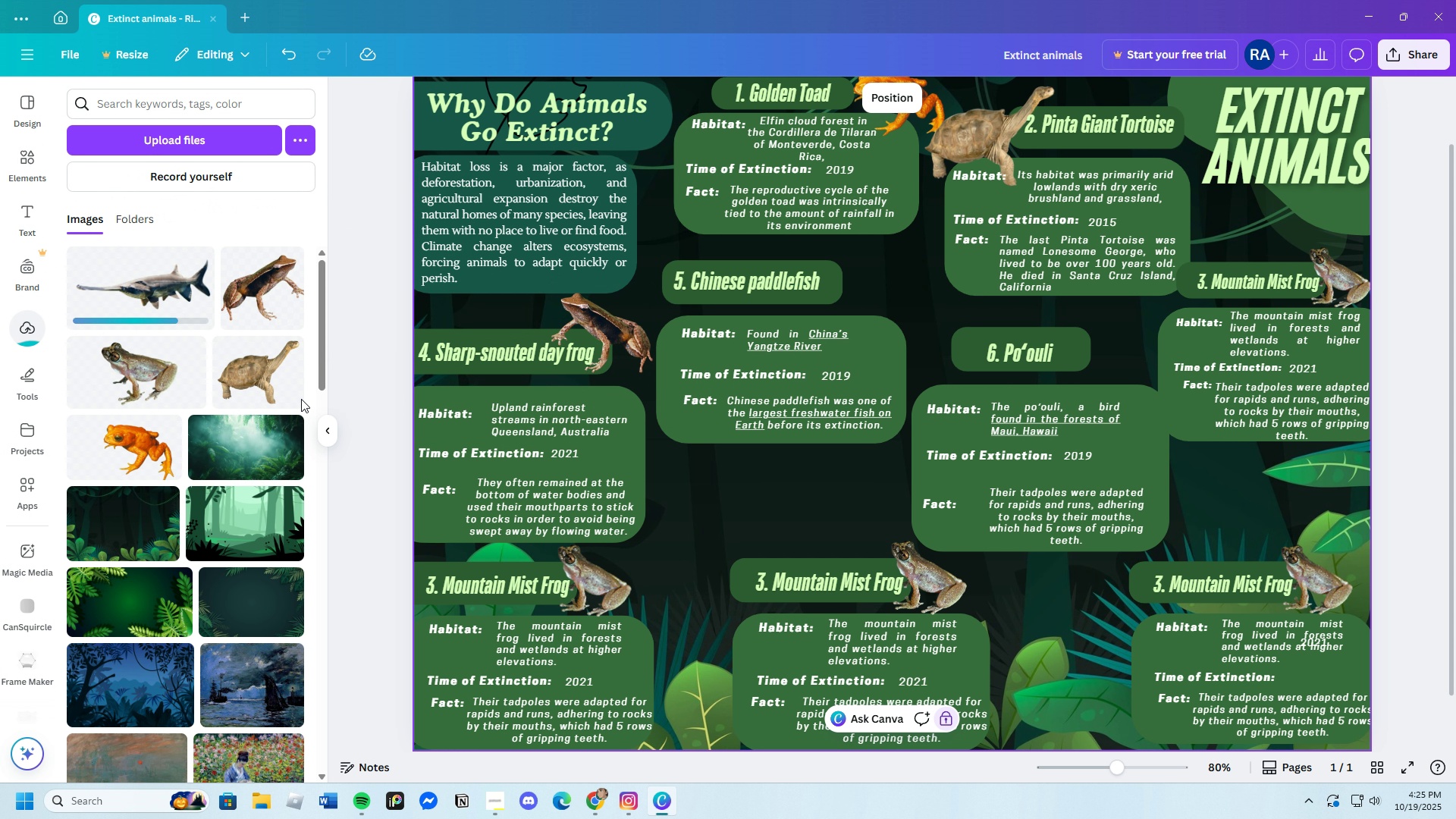 
left_click([178, 303])
 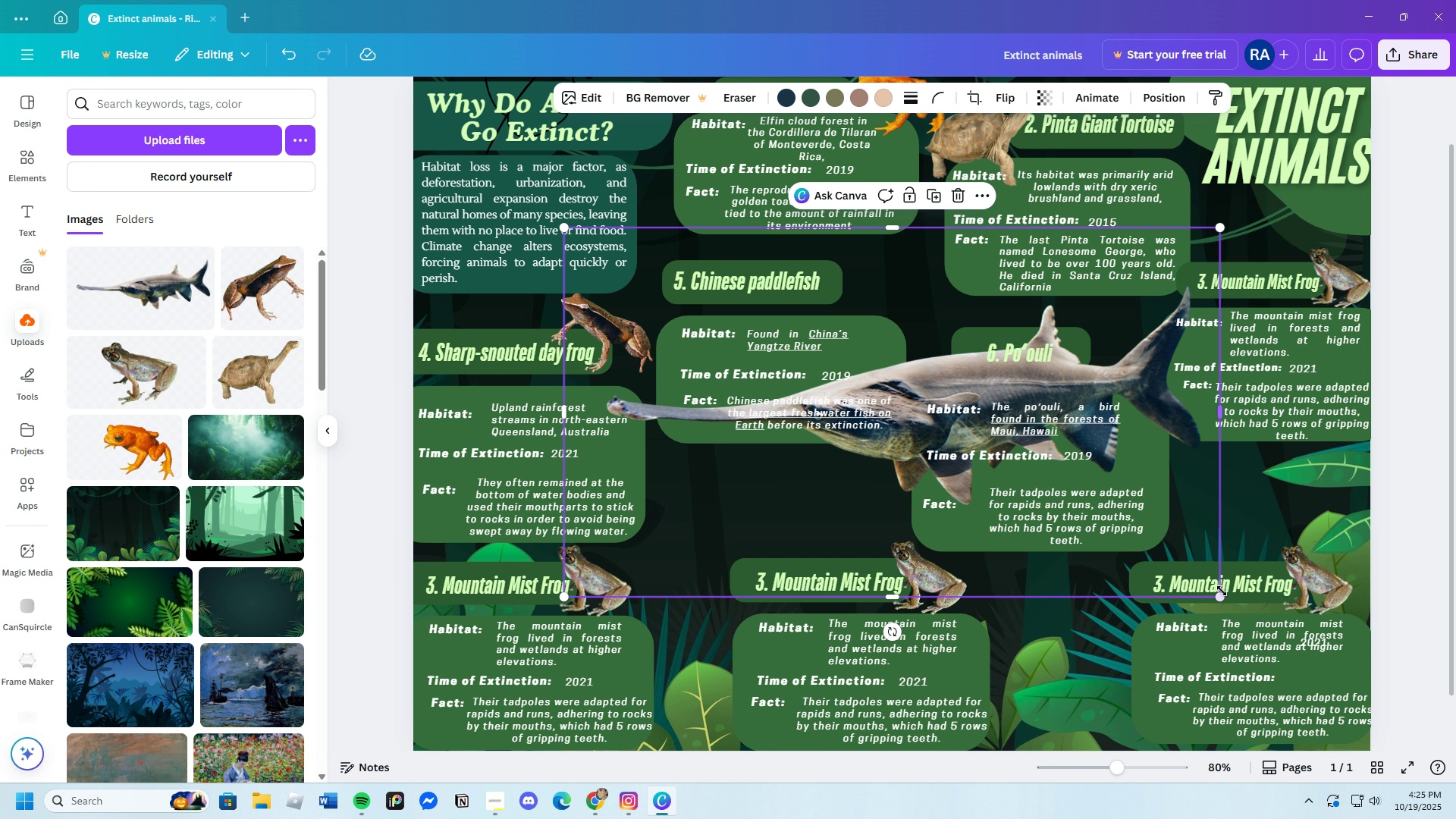 
left_click_drag(start_coordinate=[1220, 592], to_coordinate=[776, 410])
 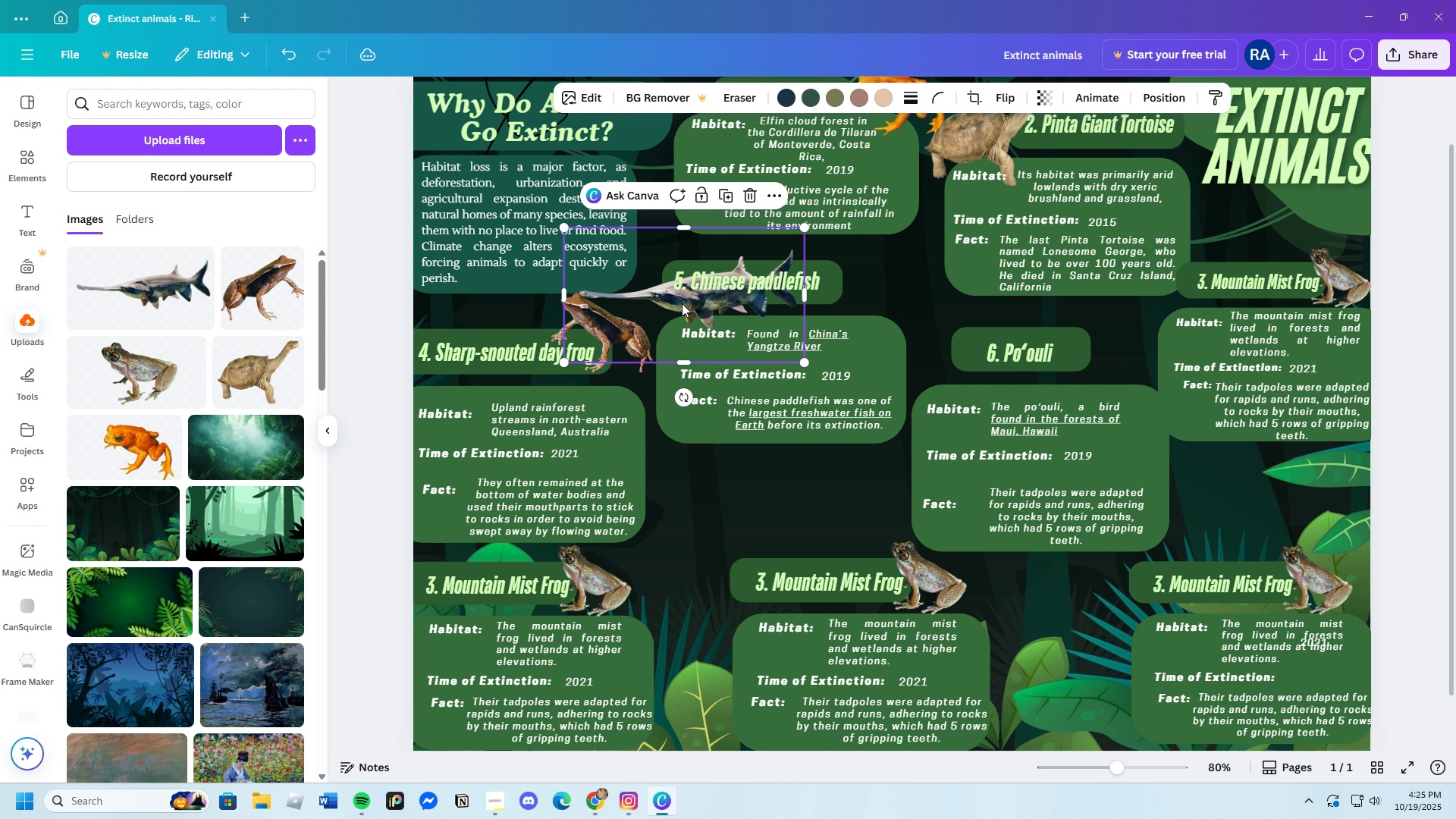 
left_click_drag(start_coordinate=[682, 303], to_coordinate=[819, 316])
 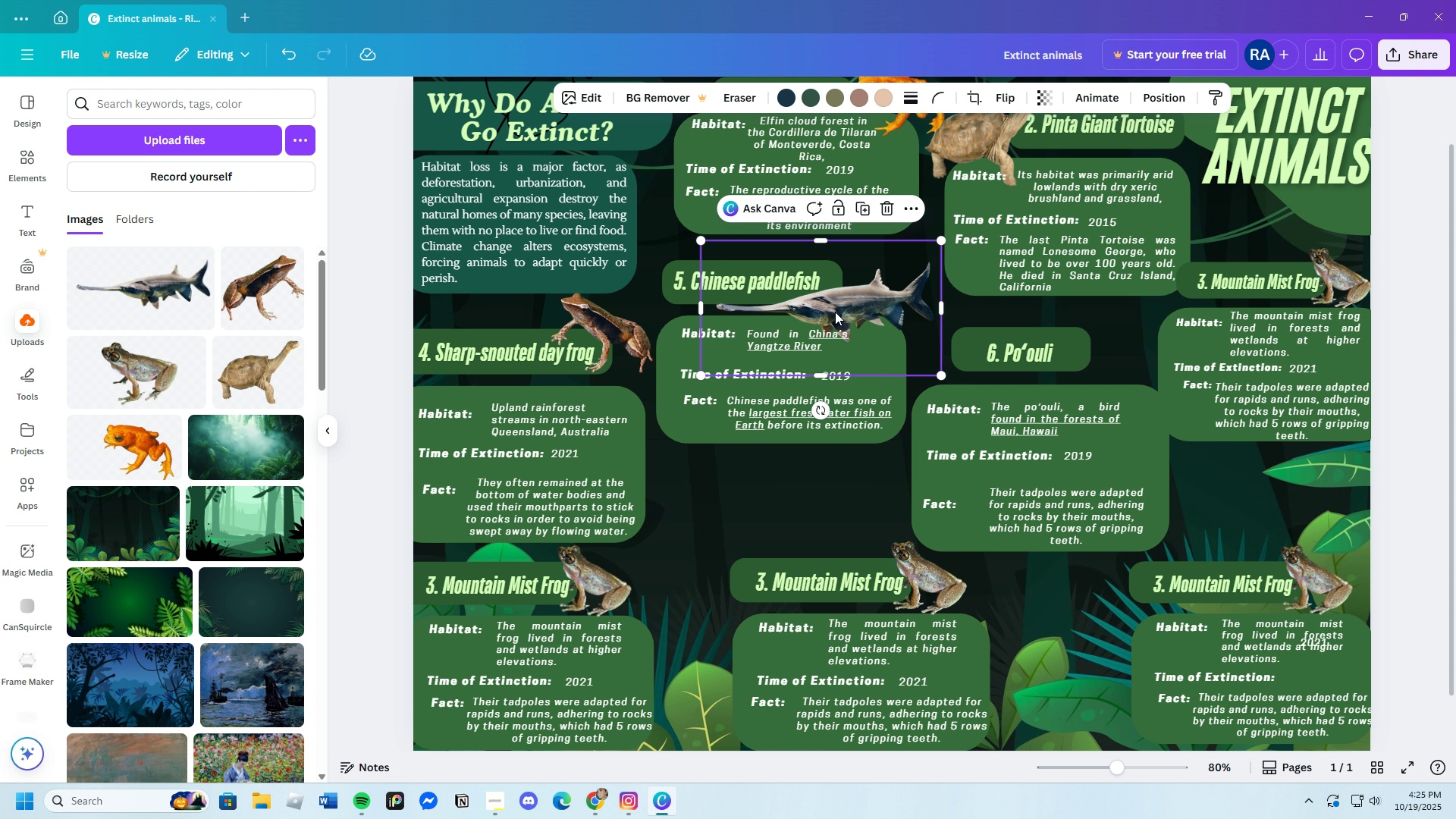 
left_click_drag(start_coordinate=[836, 311], to_coordinate=[841, 307])
 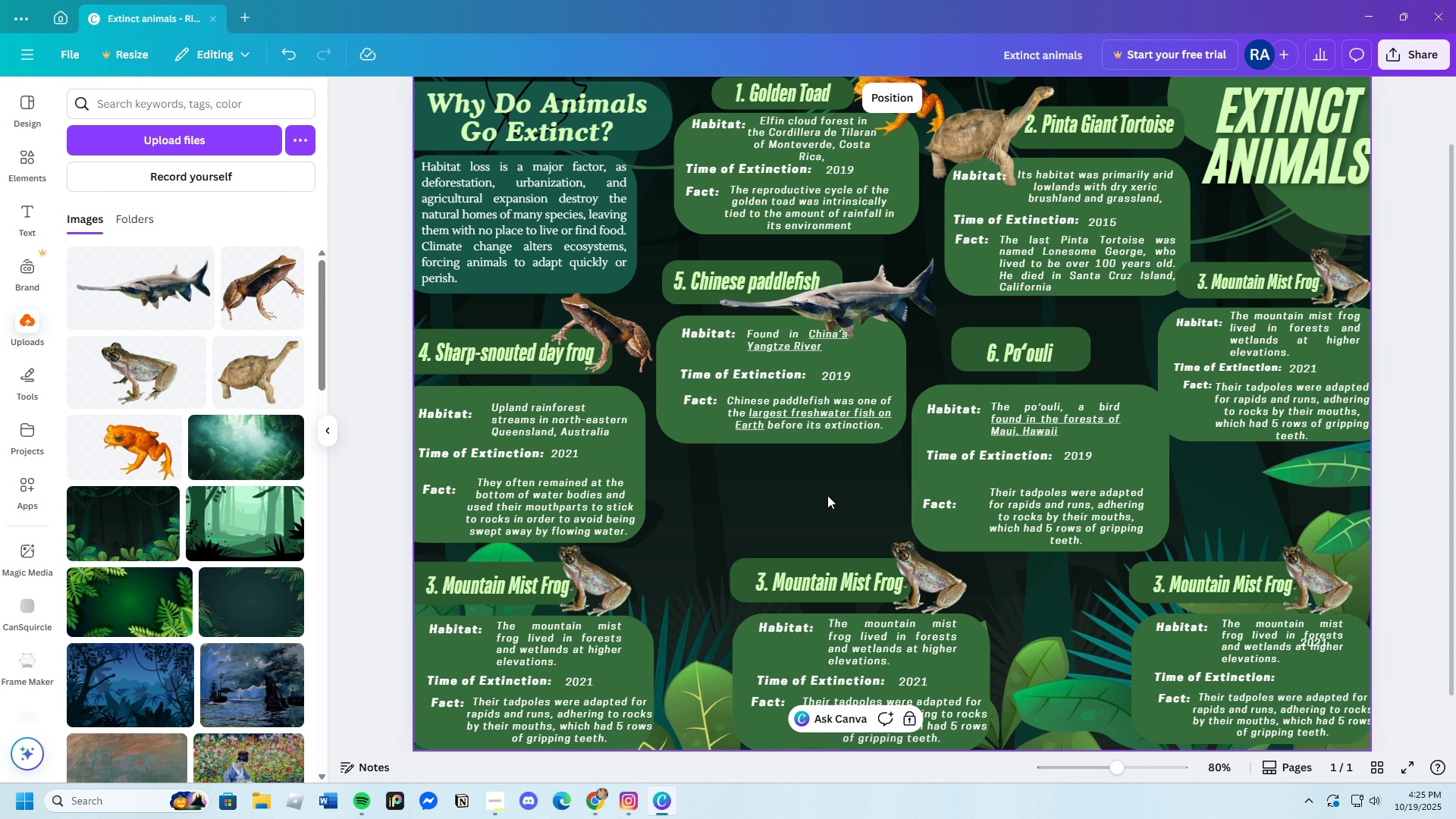 
left_click([827, 495])
 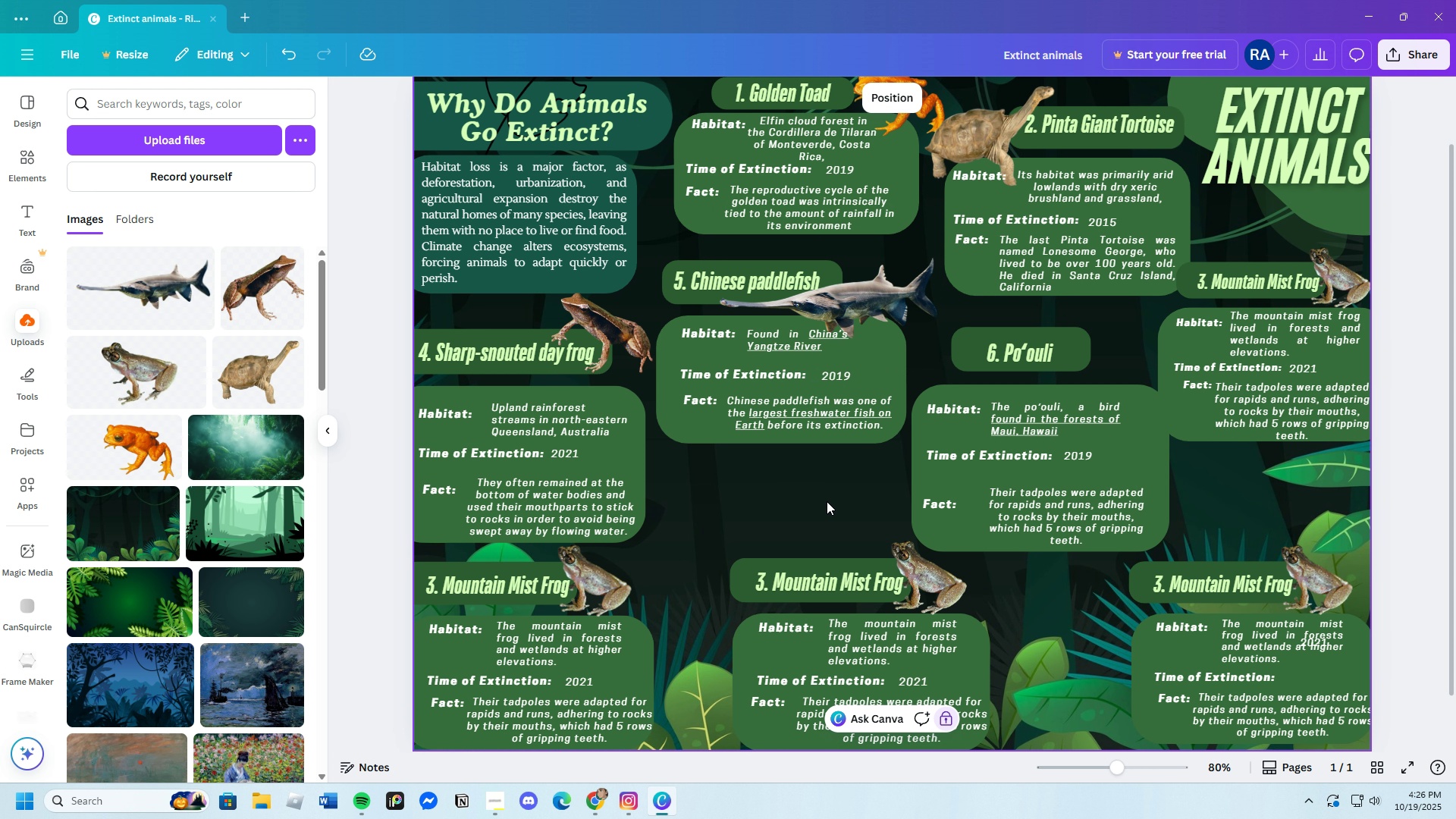 
scroll: coordinate [832, 529], scroll_direction: up, amount: 2.0
 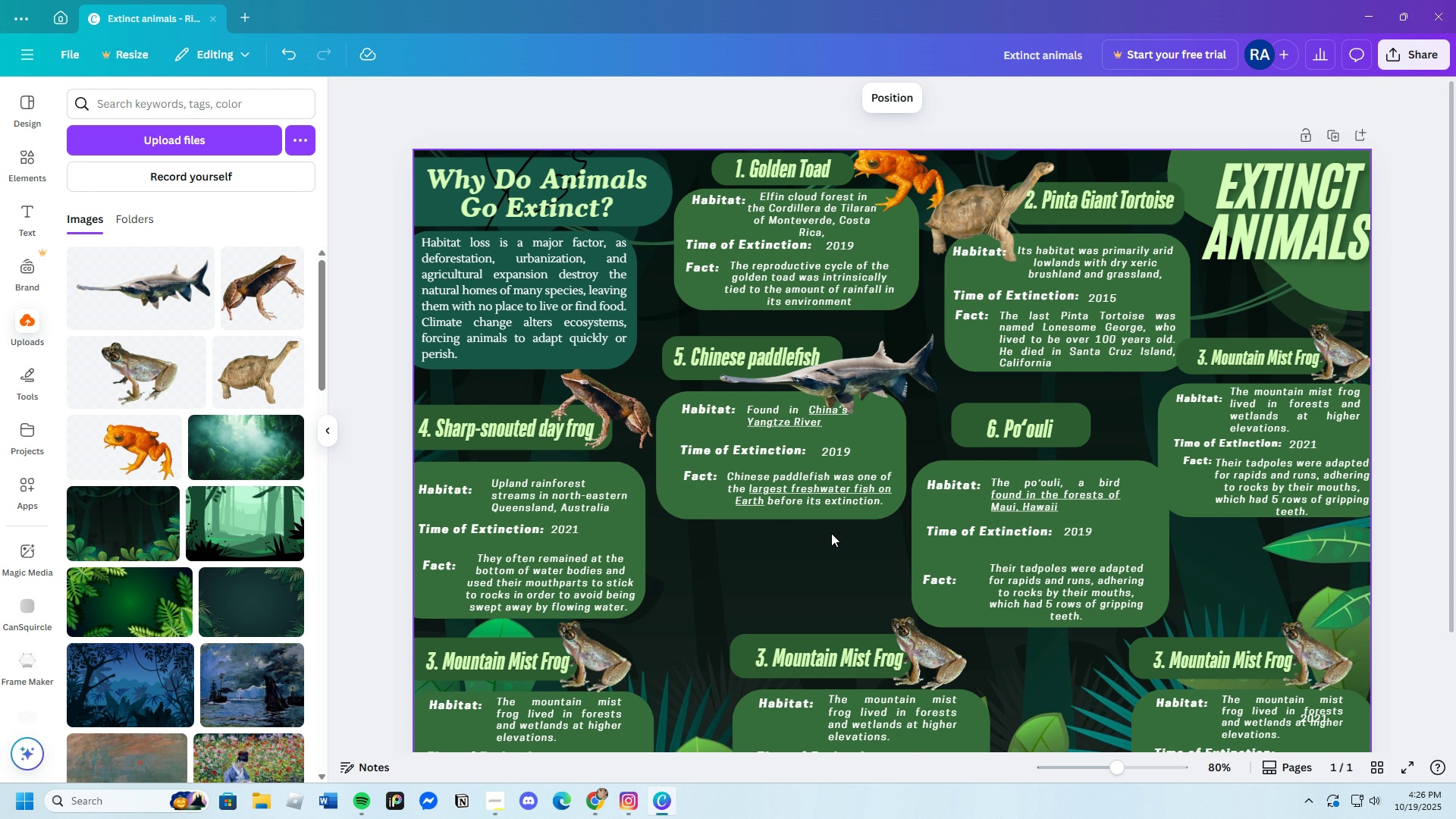 
left_click([990, 207])
 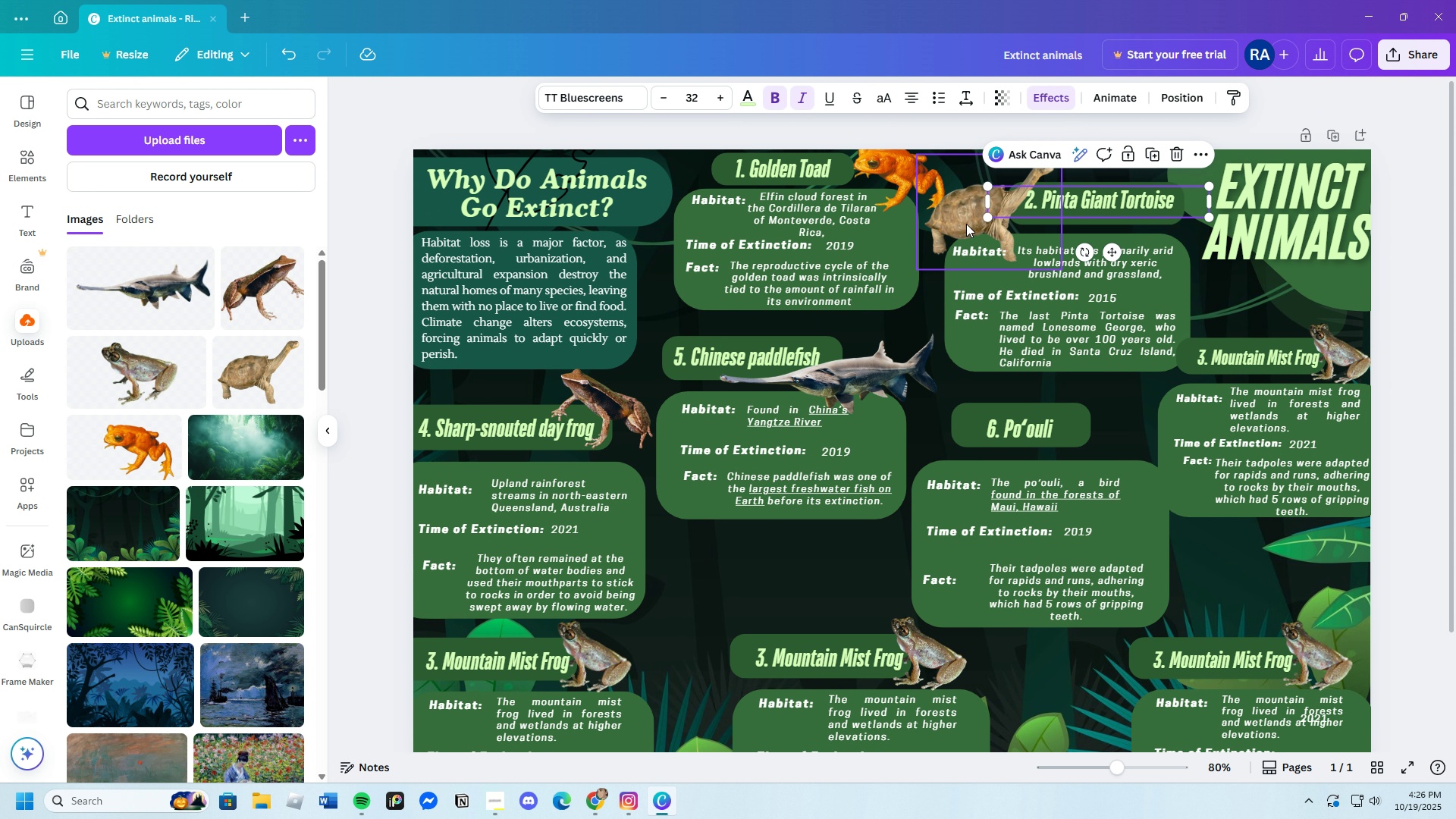 
left_click([962, 223])
 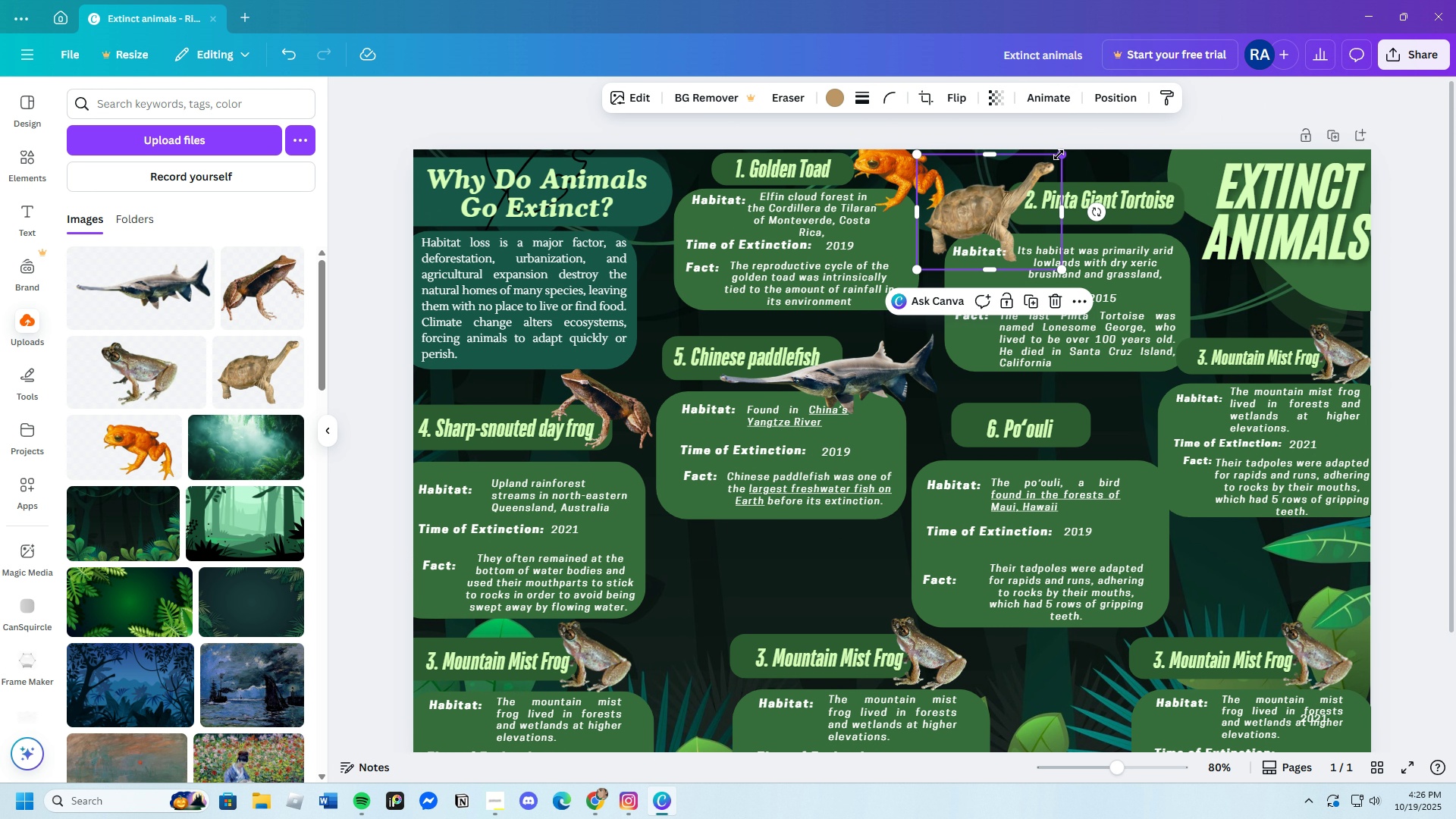 
left_click_drag(start_coordinate=[1059, 155], to_coordinate=[1046, 171])
 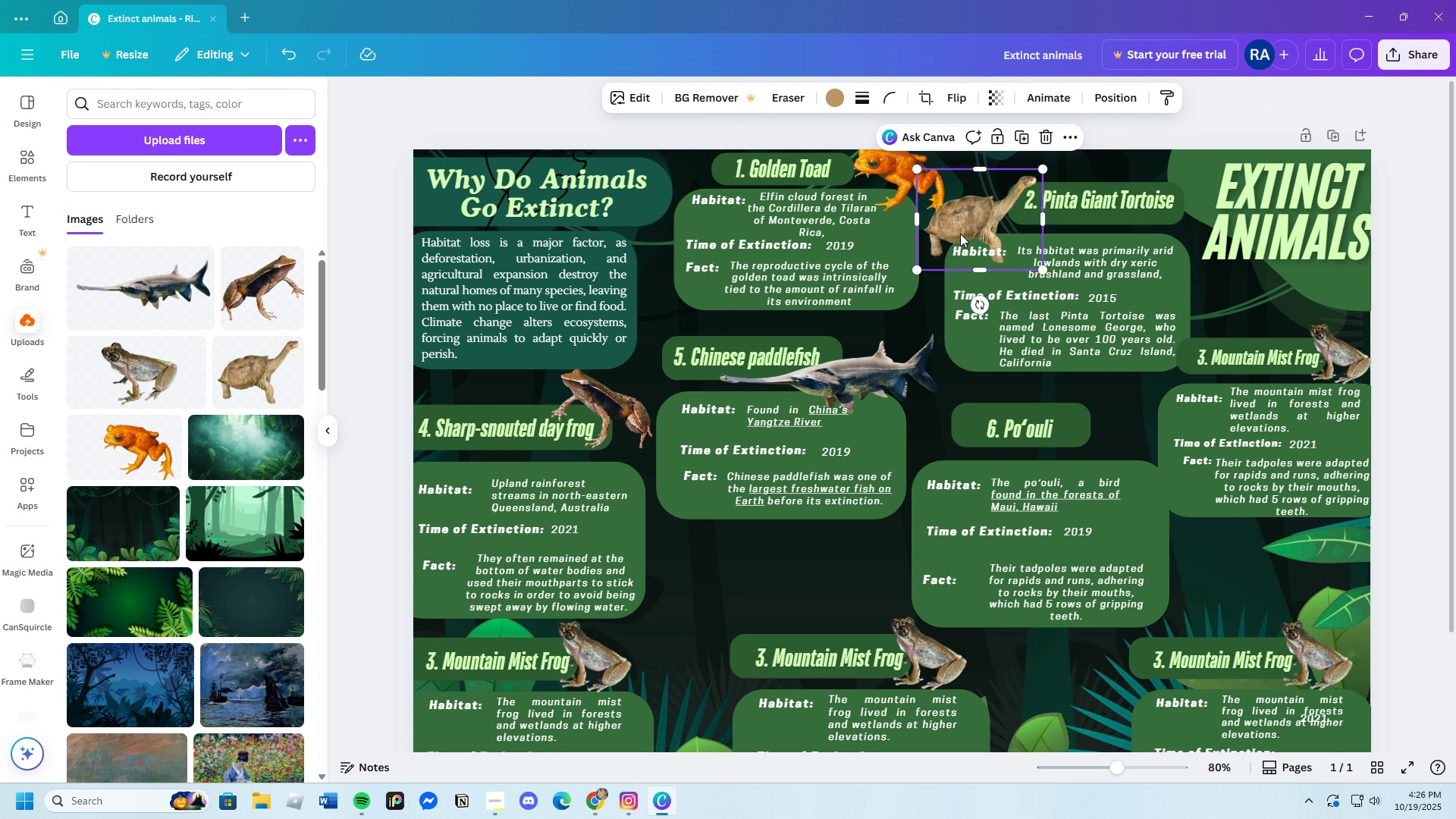 
left_click_drag(start_coordinate=[959, 234], to_coordinate=[968, 227])
 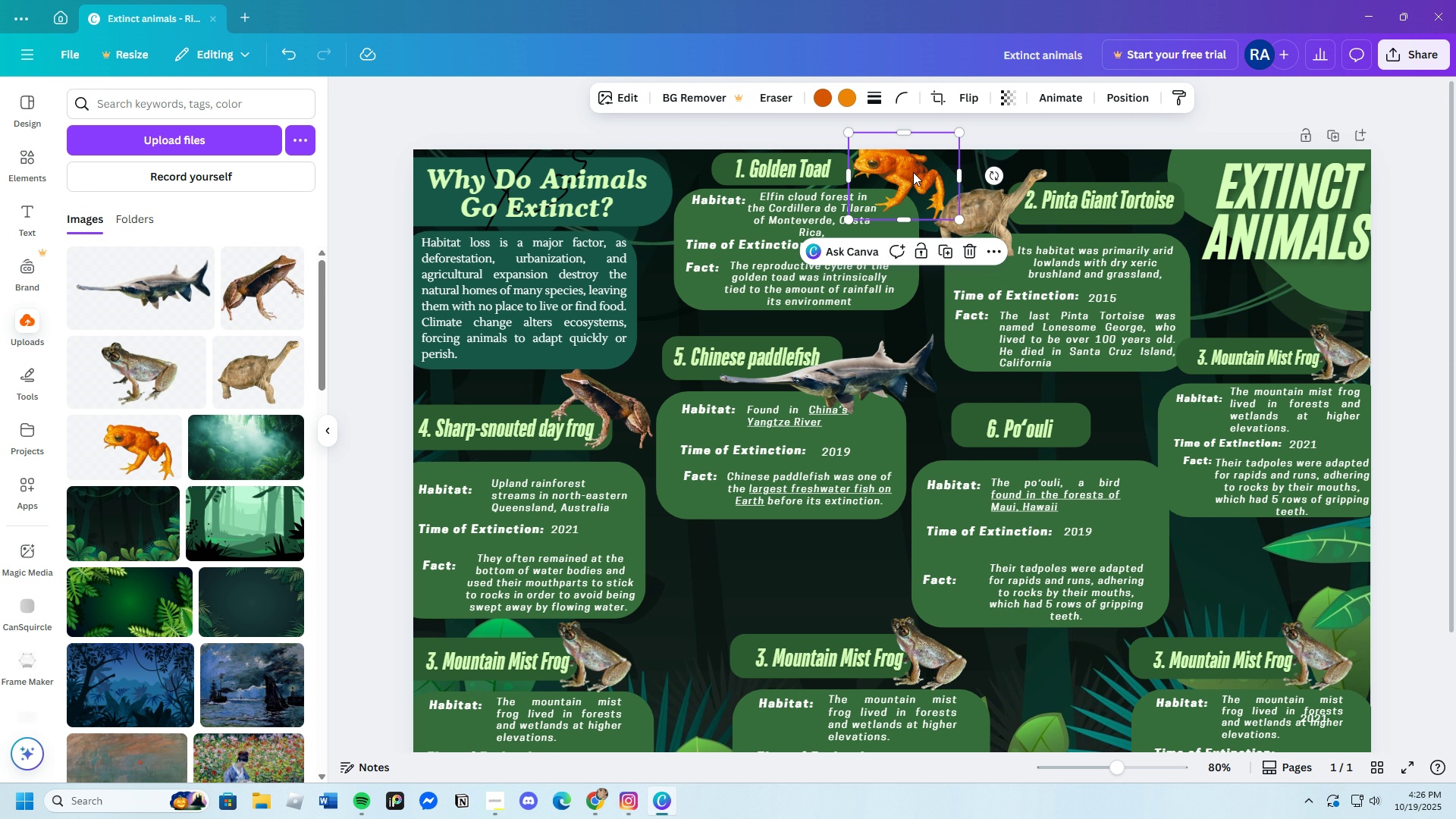 
left_click([890, 169])
 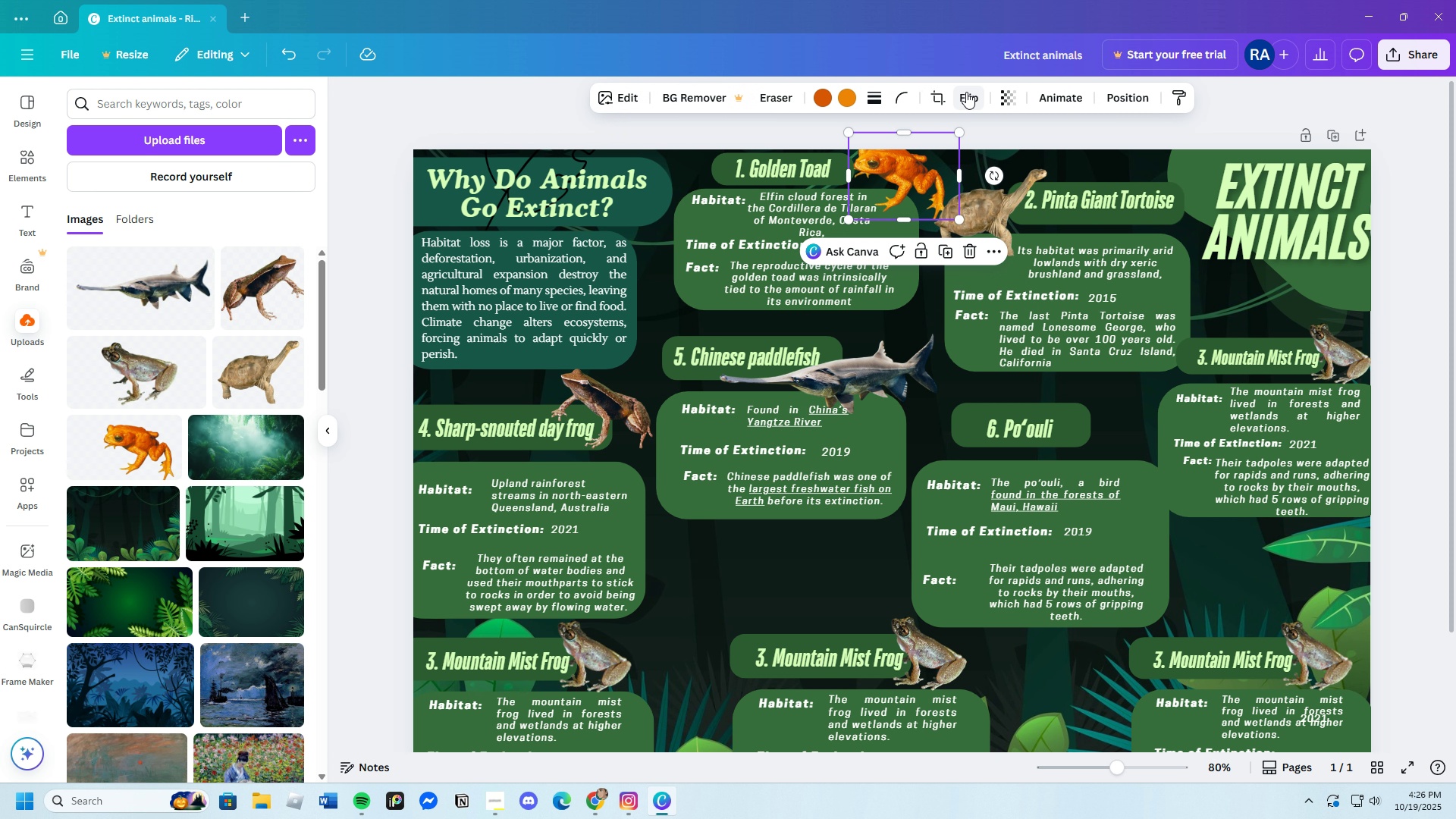 
left_click([966, 92])
 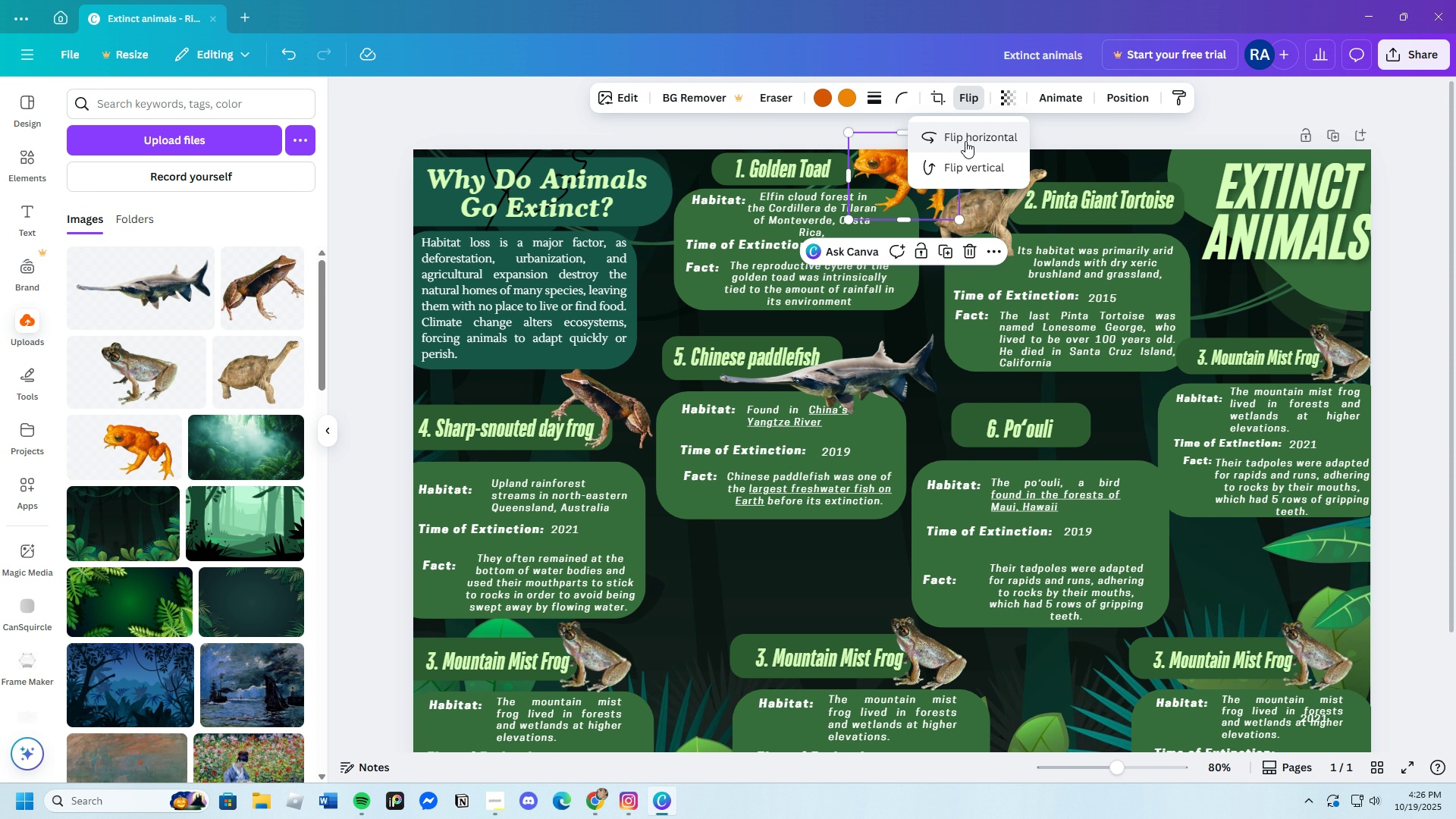 
left_click([965, 141])
 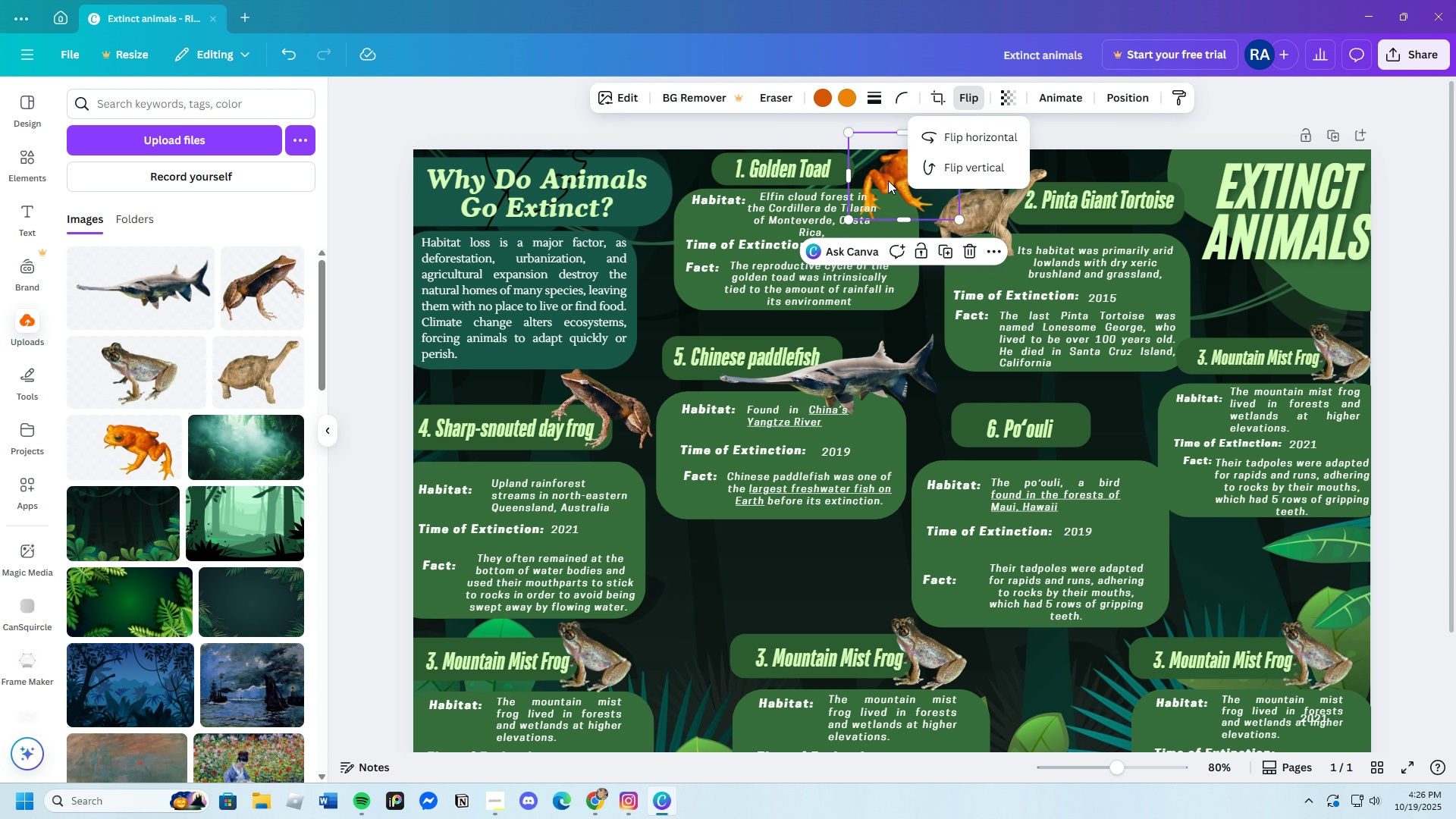 
left_click_drag(start_coordinate=[893, 175], to_coordinate=[669, 298])
 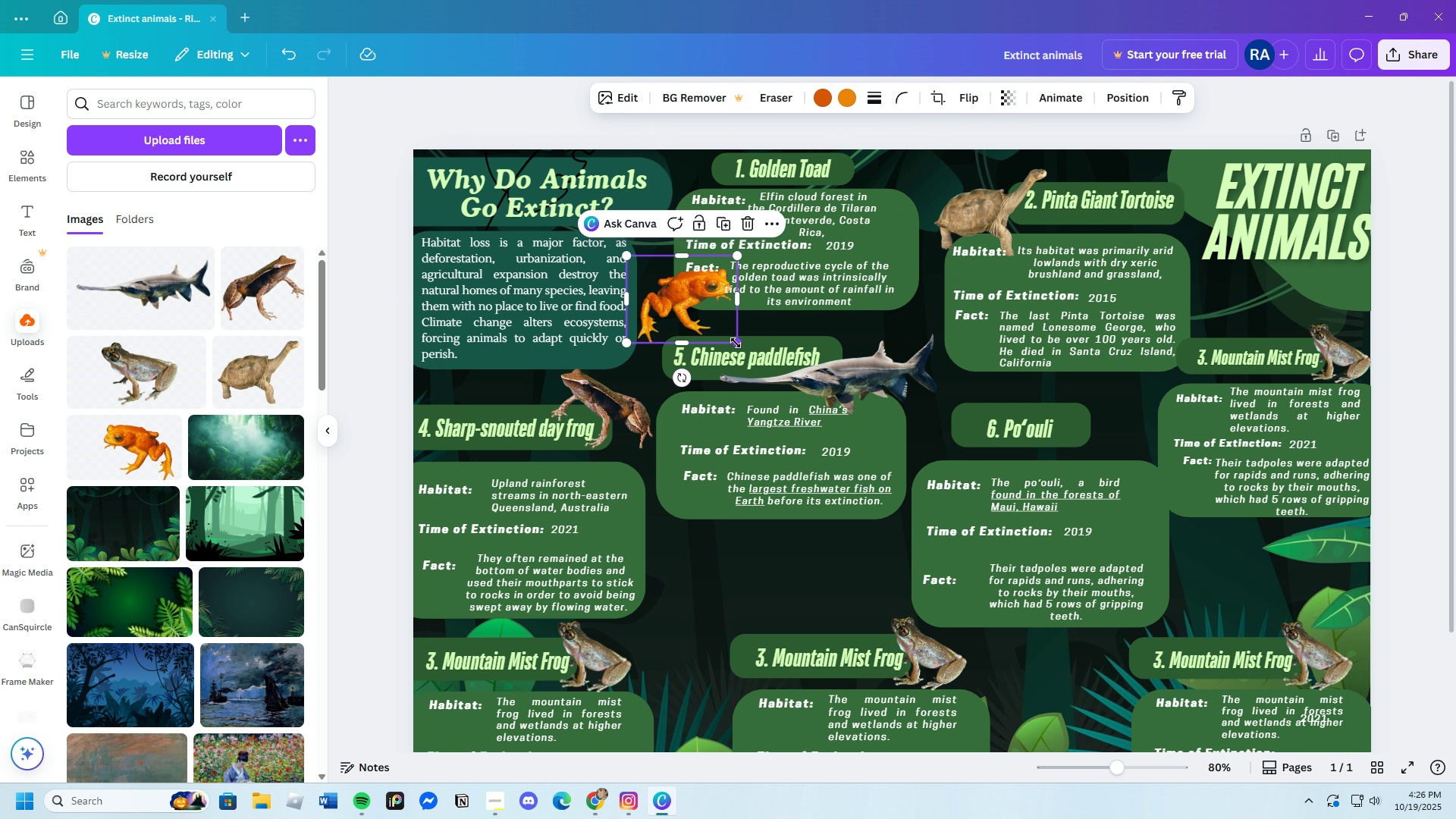 
left_click_drag(start_coordinate=[736, 343], to_coordinate=[720, 331])
 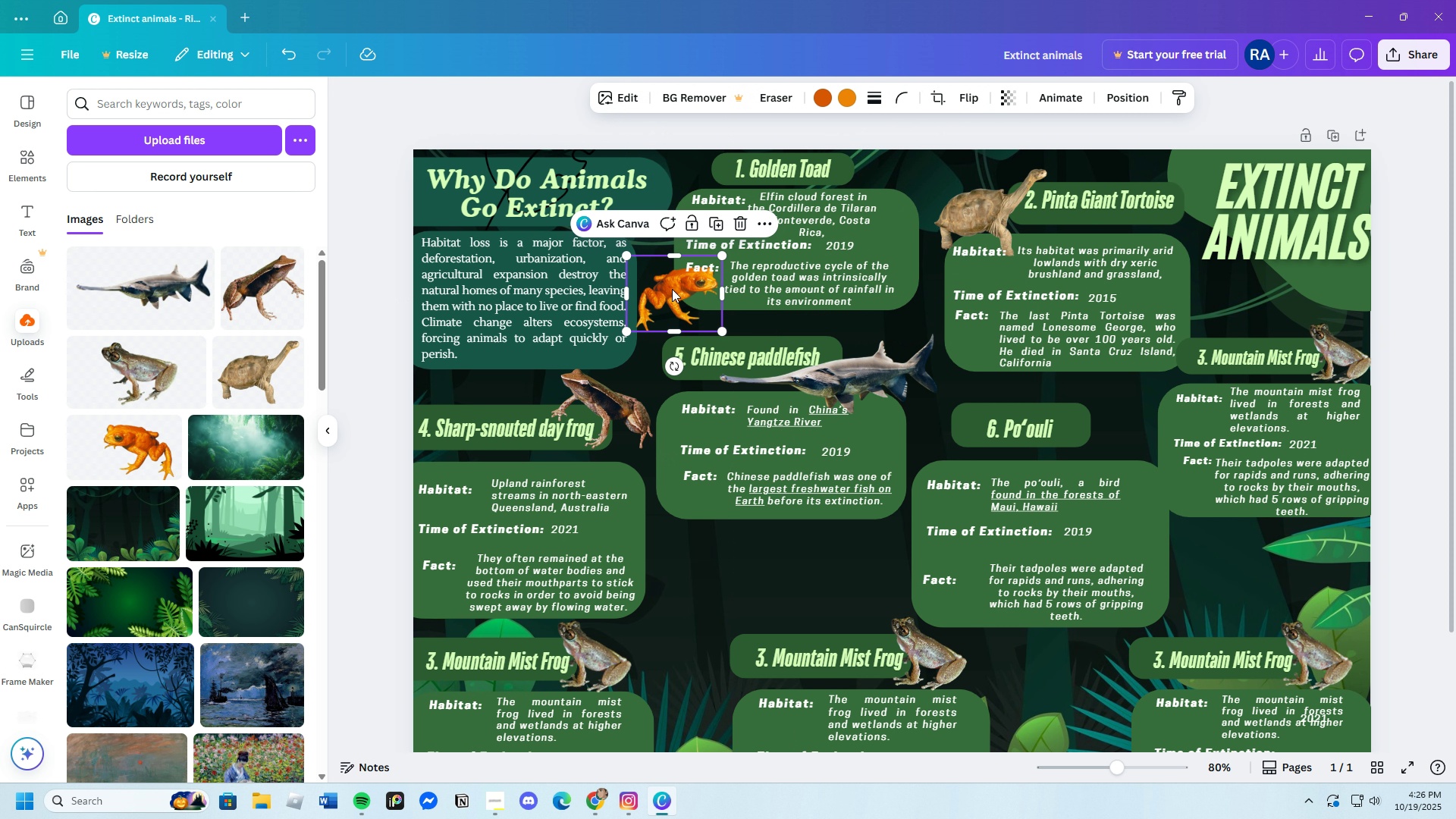 
left_click_drag(start_coordinate=[672, 289], to_coordinate=[679, 297])
 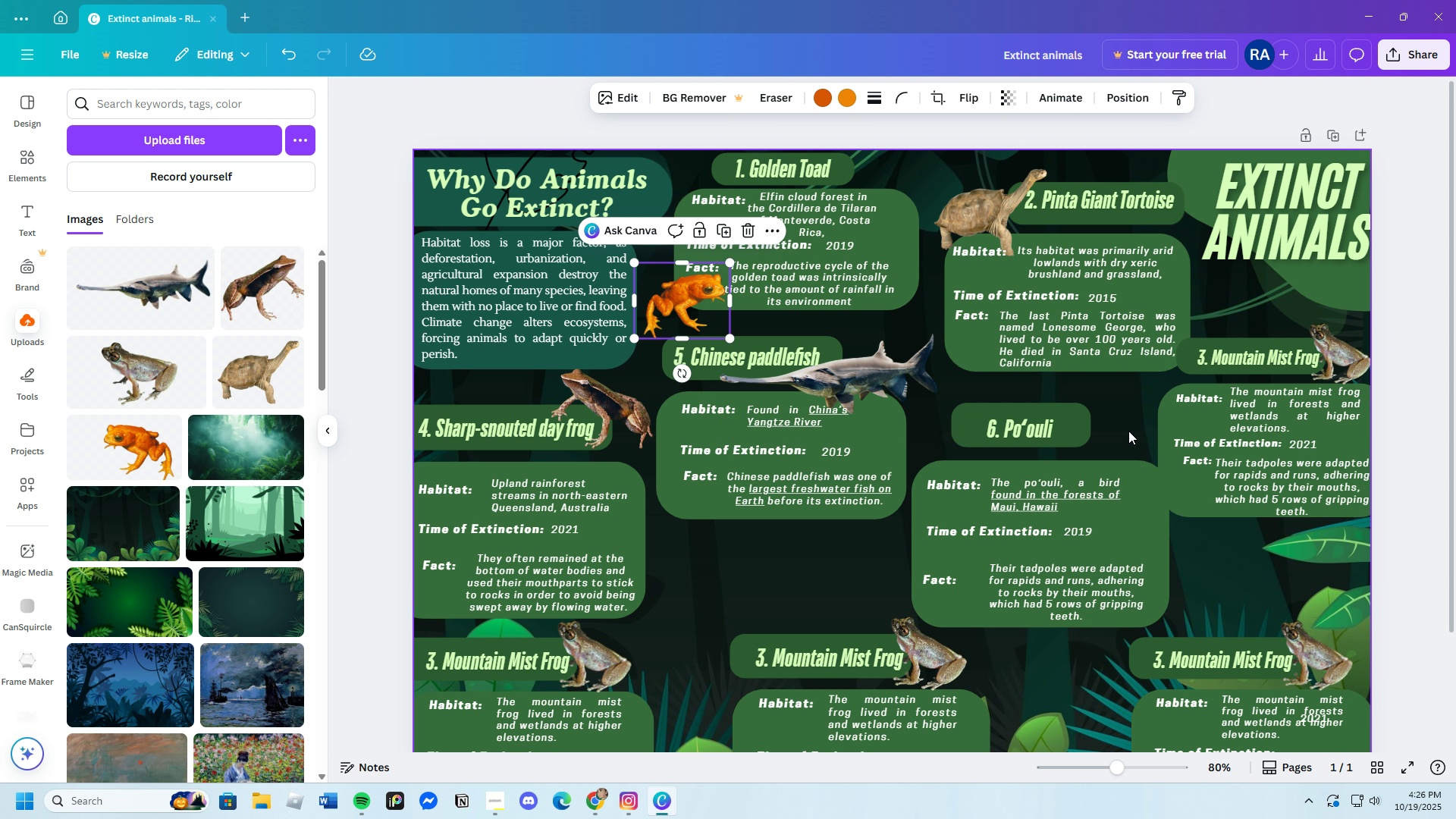 
left_click([1128, 429])
 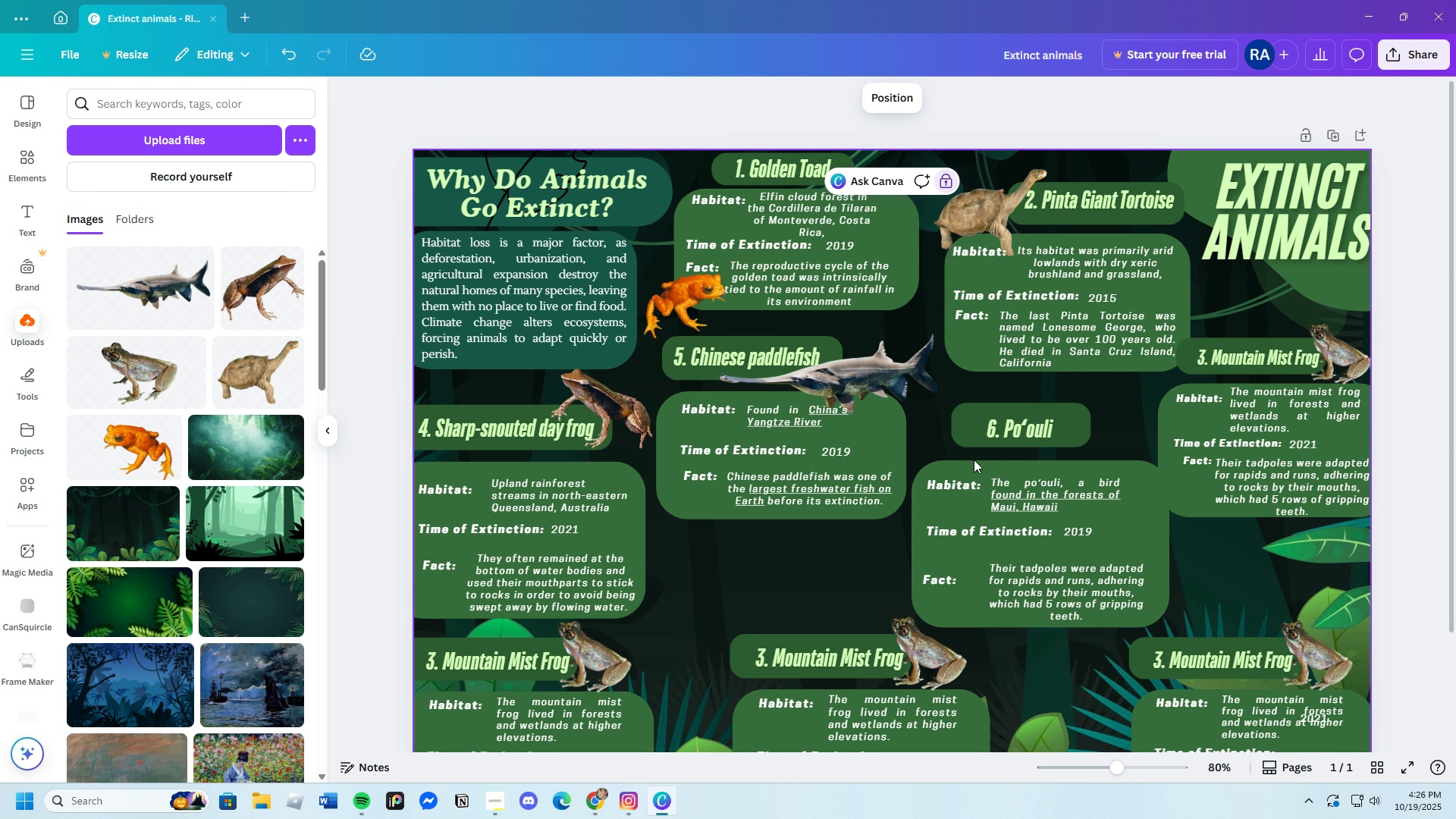 
wait(5.67)
 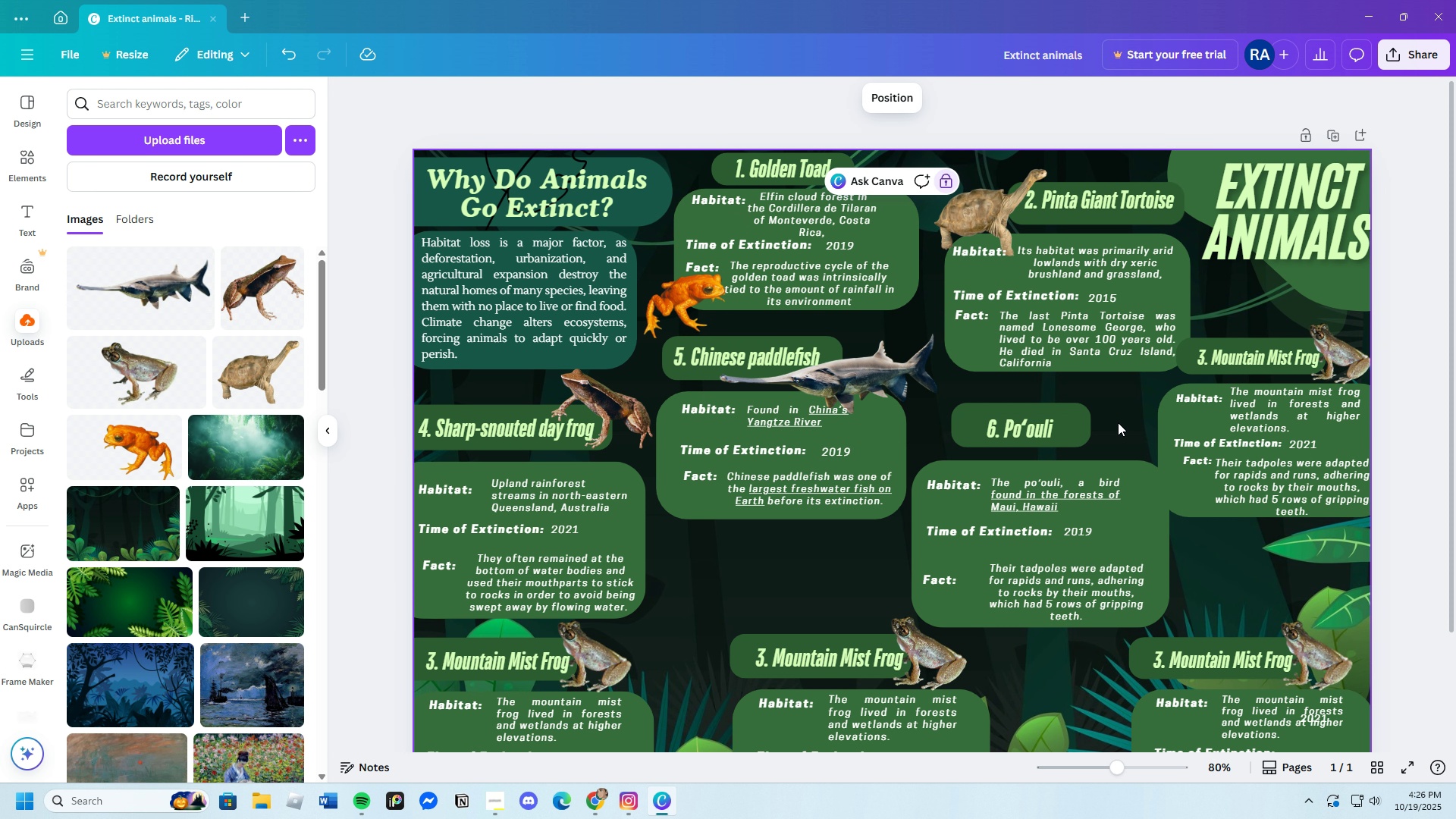 
scroll: coordinate [960, 446], scroll_direction: down, amount: 1.0
 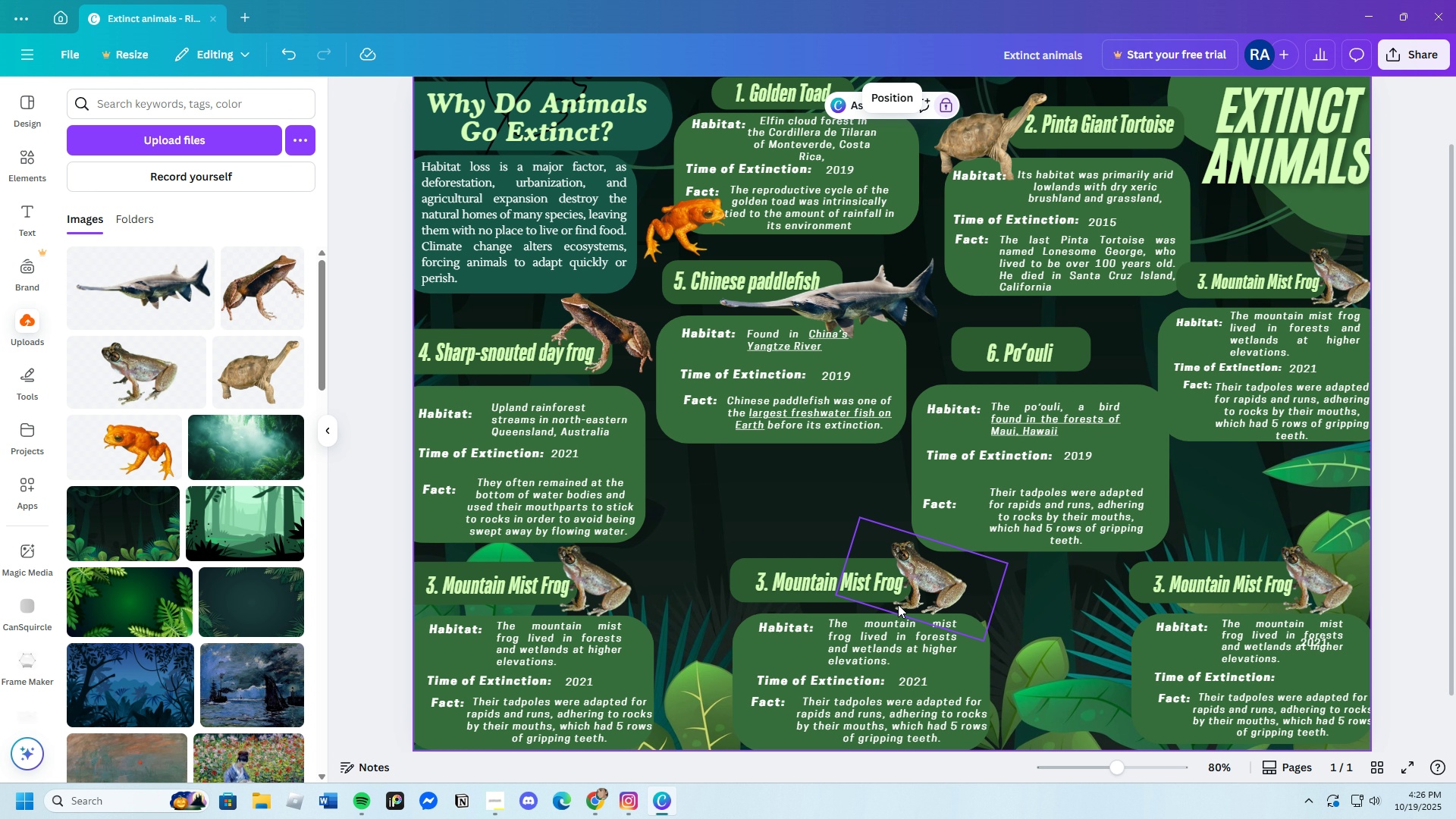 
left_click([598, 808])
 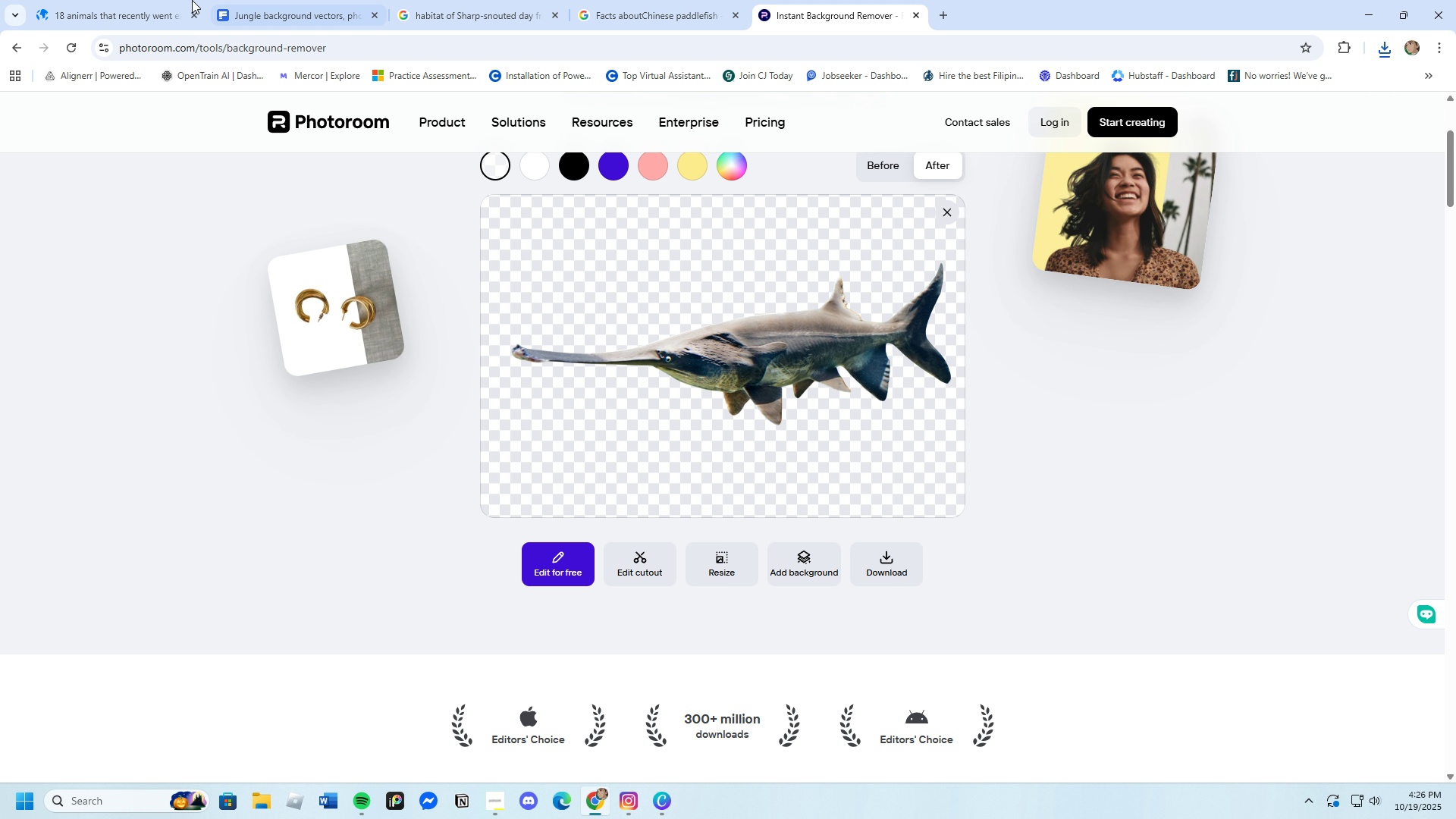 
left_click([97, 0])
 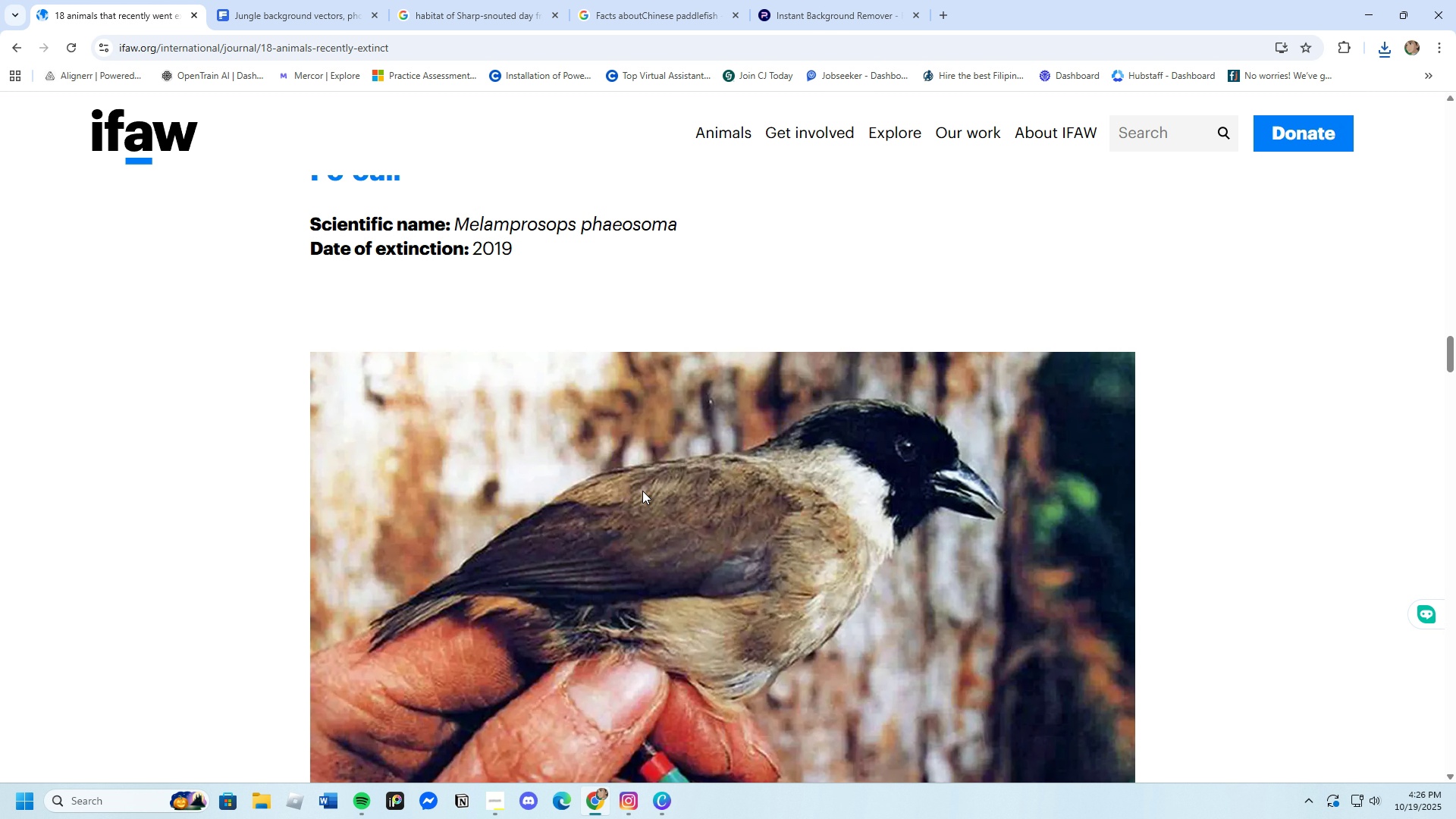 
scroll: coordinate [642, 487], scroll_direction: down, amount: 7.0
 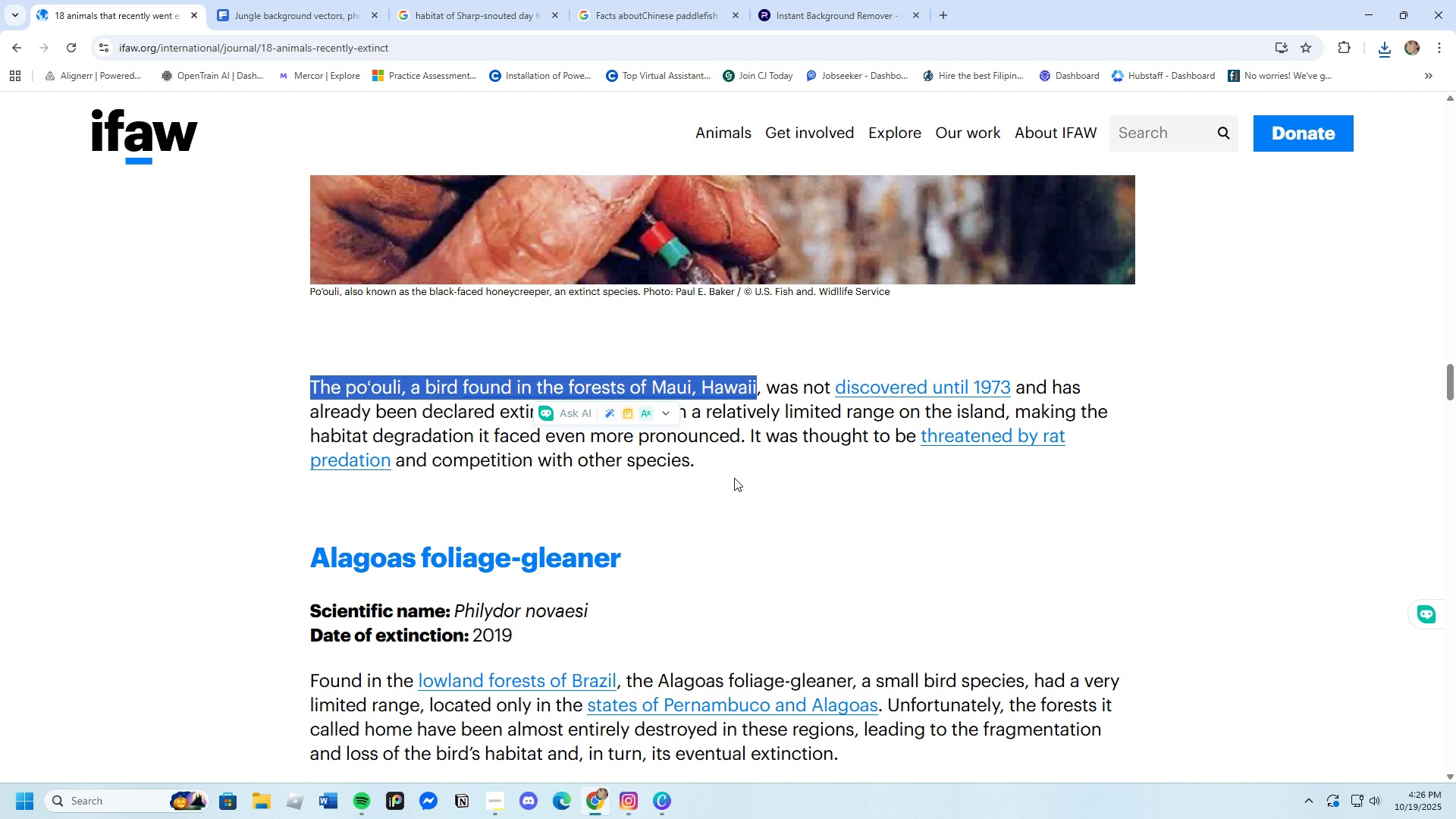 
left_click([735, 479])
 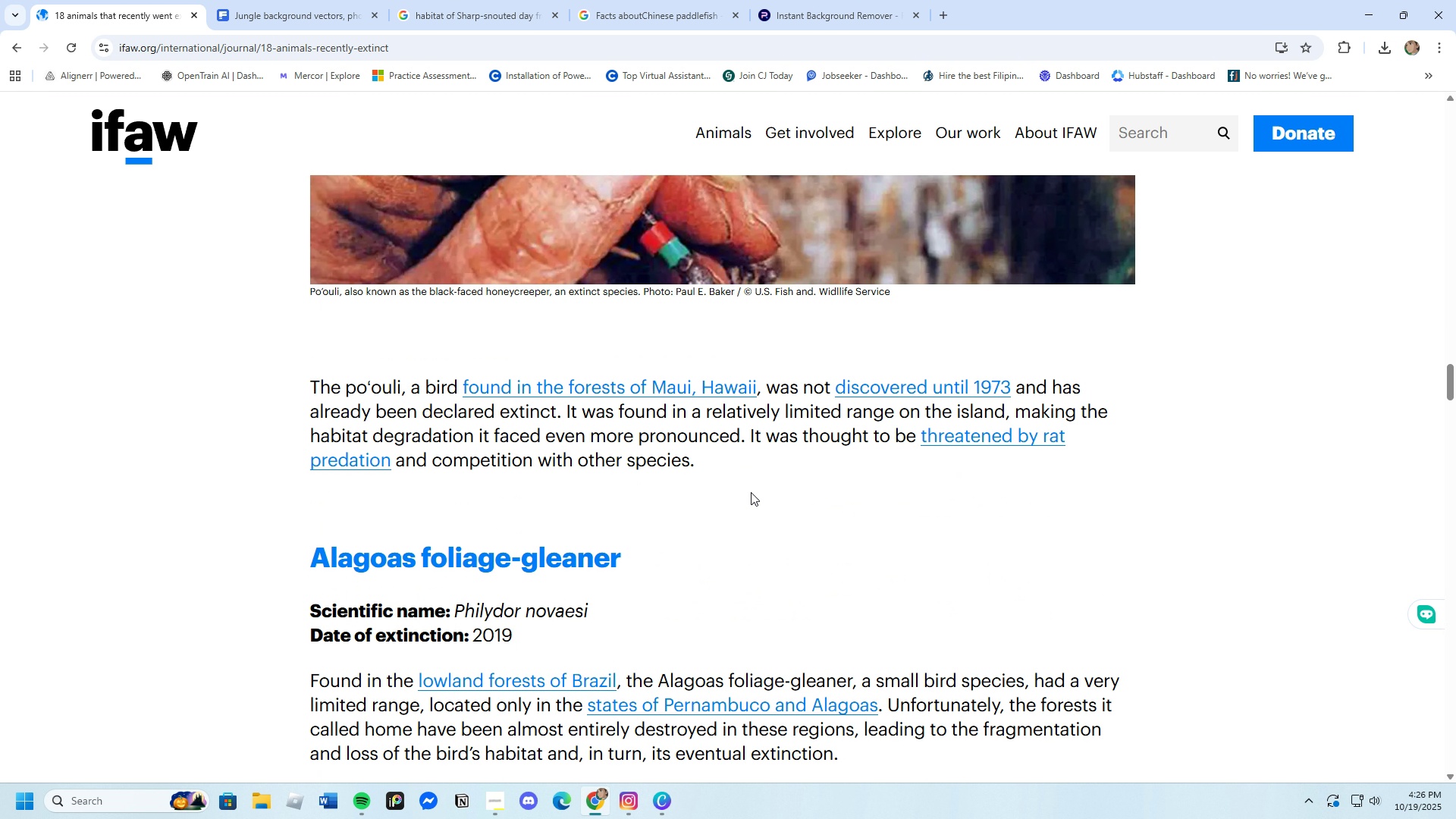 
wait(5.32)
 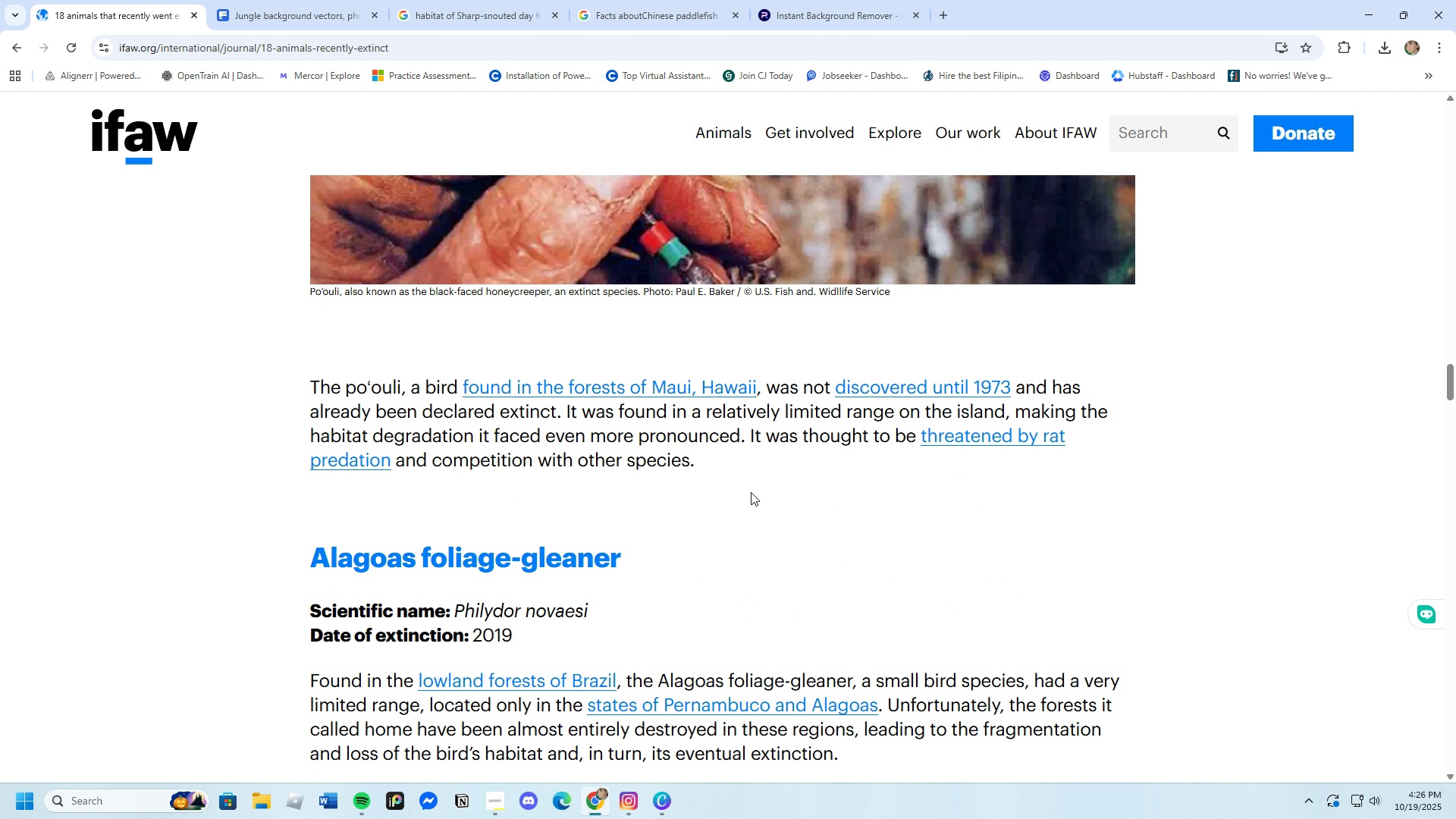 
scroll: coordinate [715, 510], scroll_direction: up, amount: 8.0
 